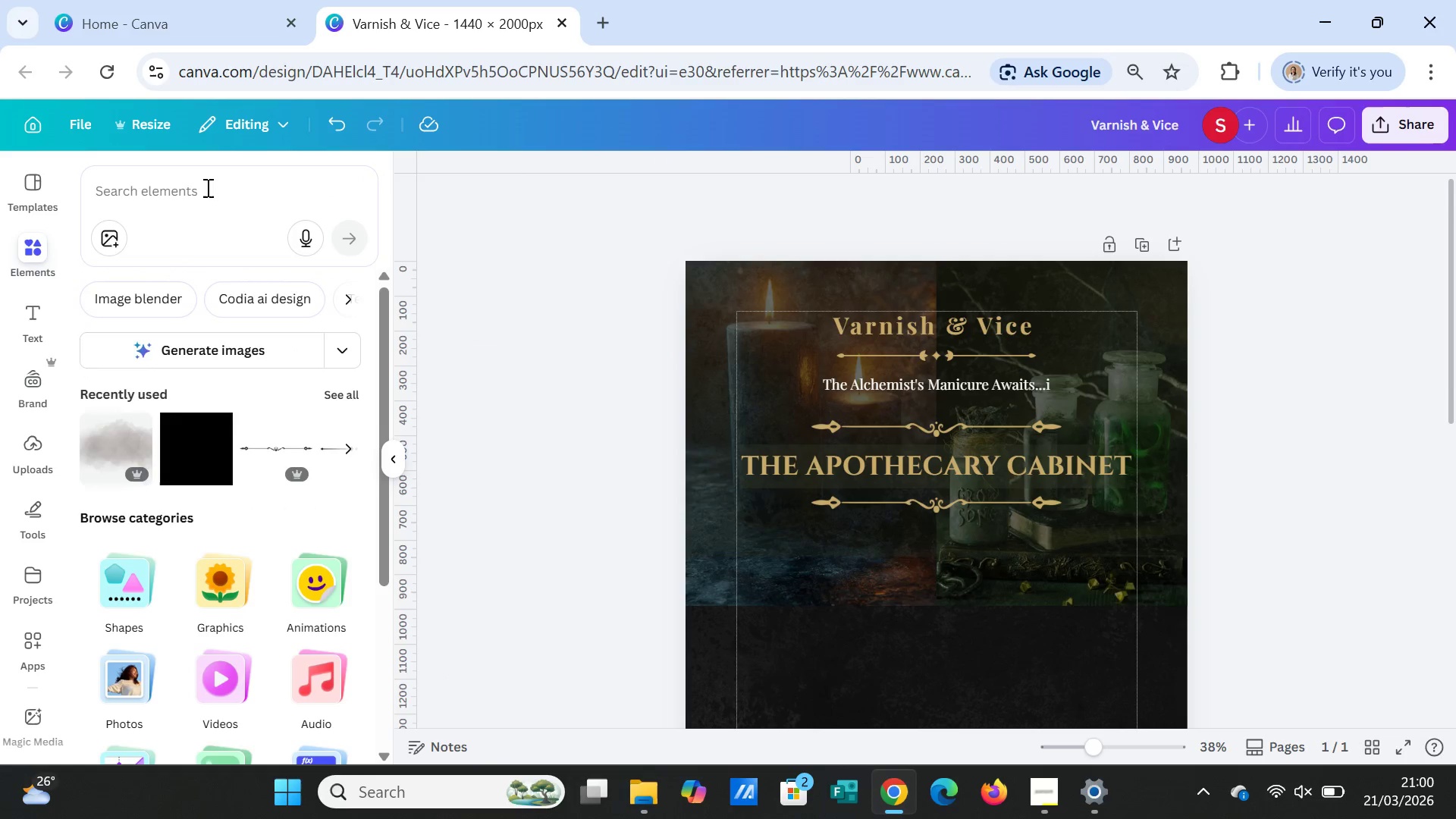 
left_click([206, 187])
 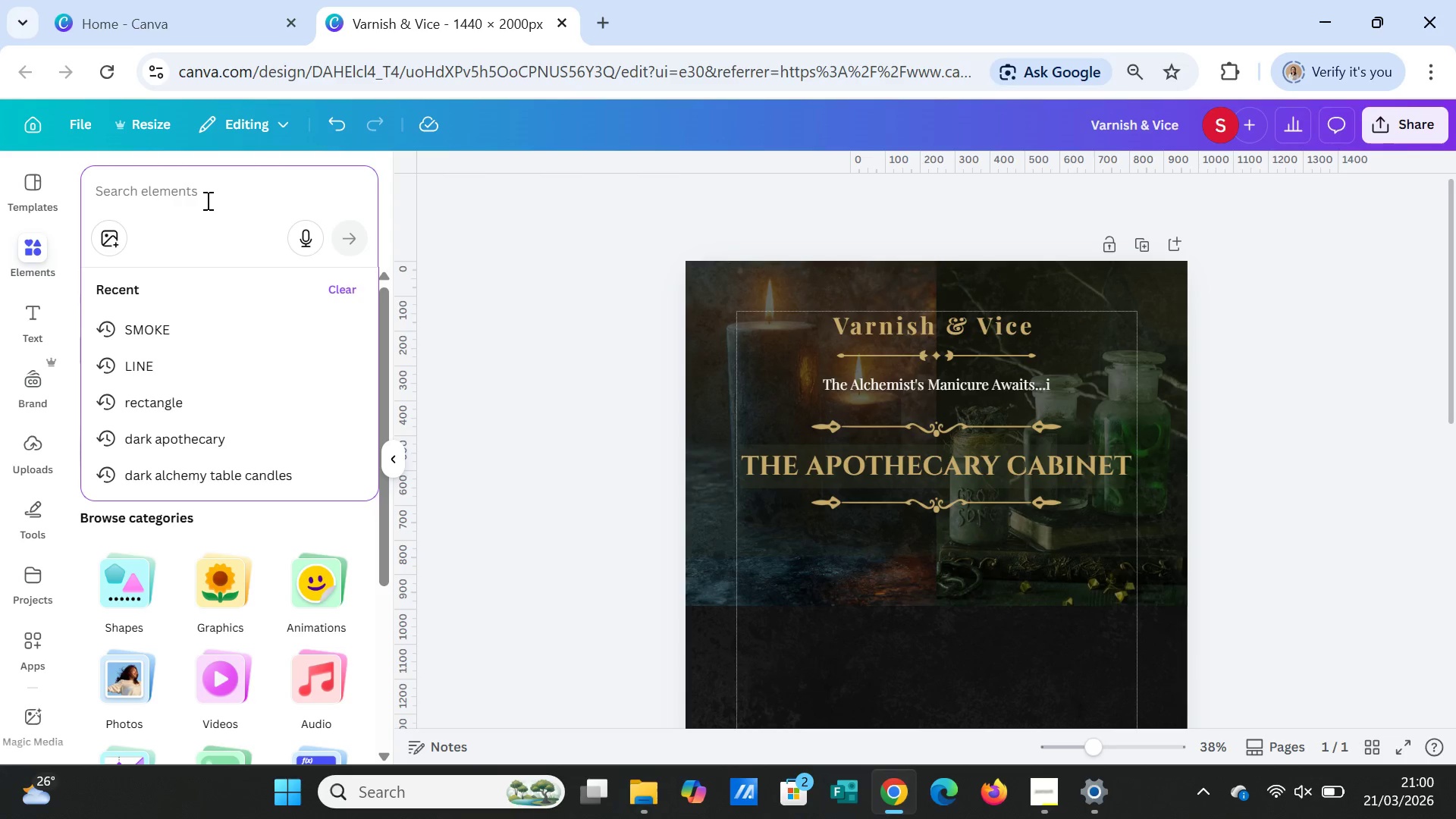 
type(vintage box)
 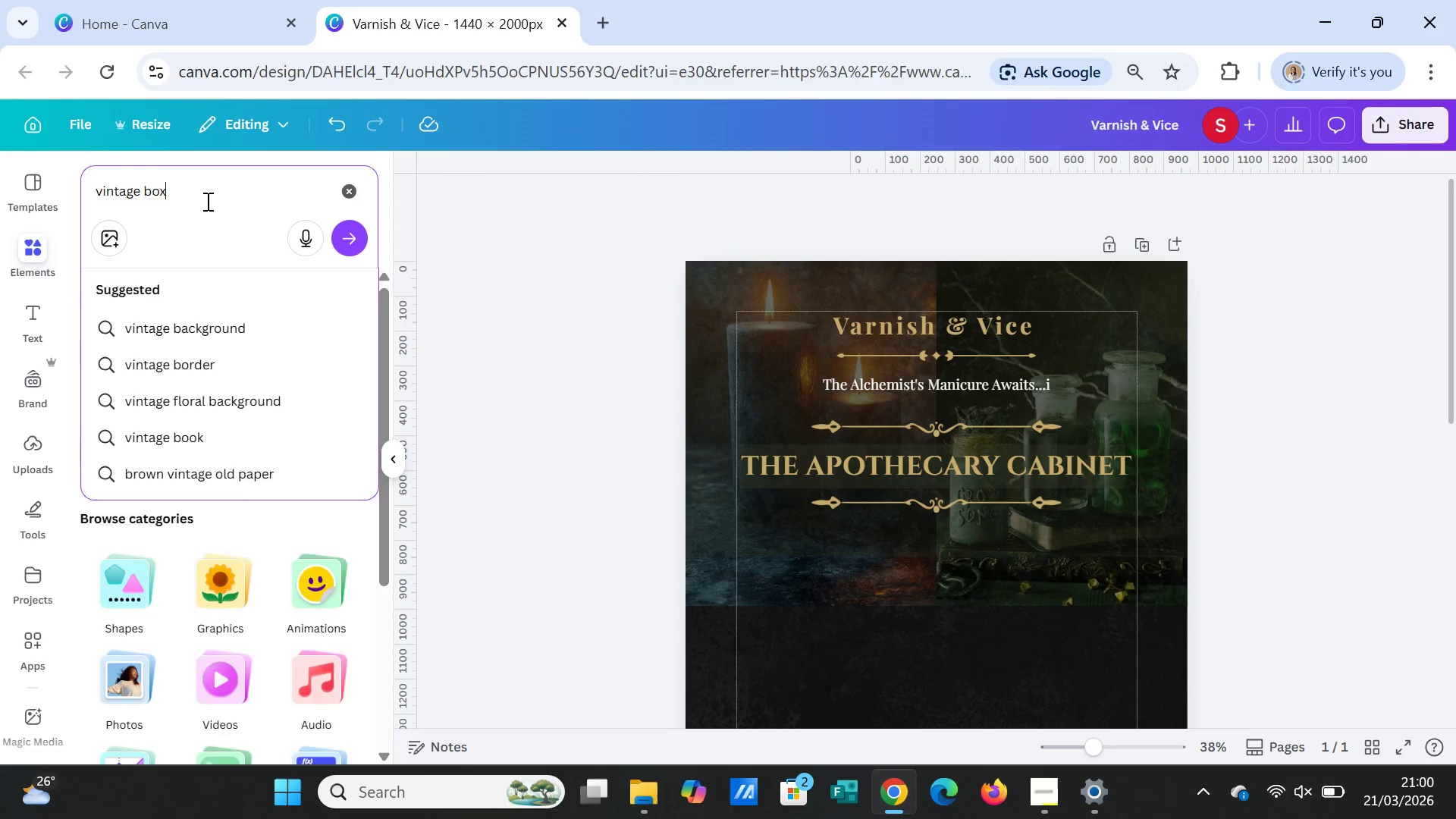 
key(Enter)
 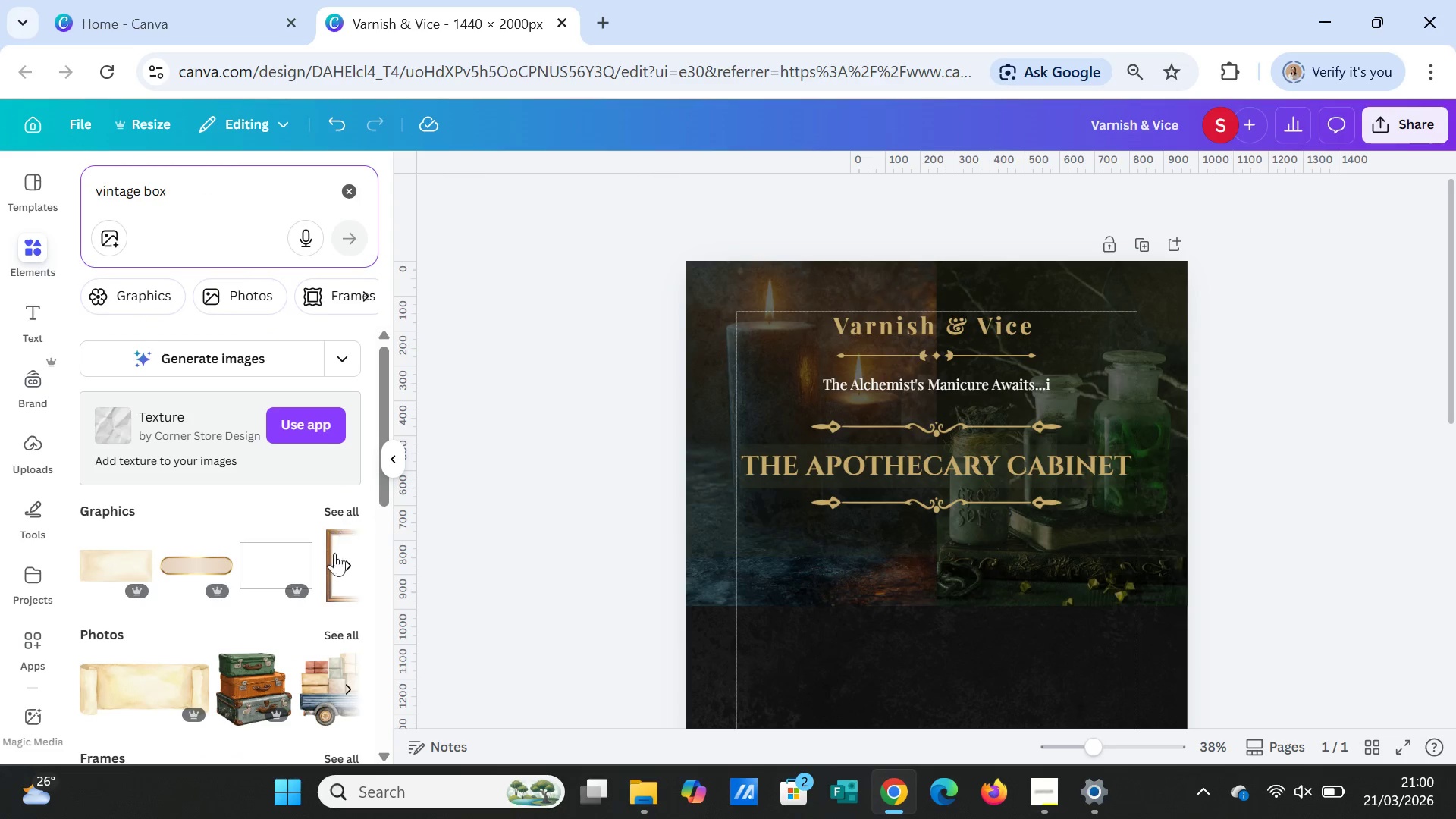 
left_click([337, 507])
 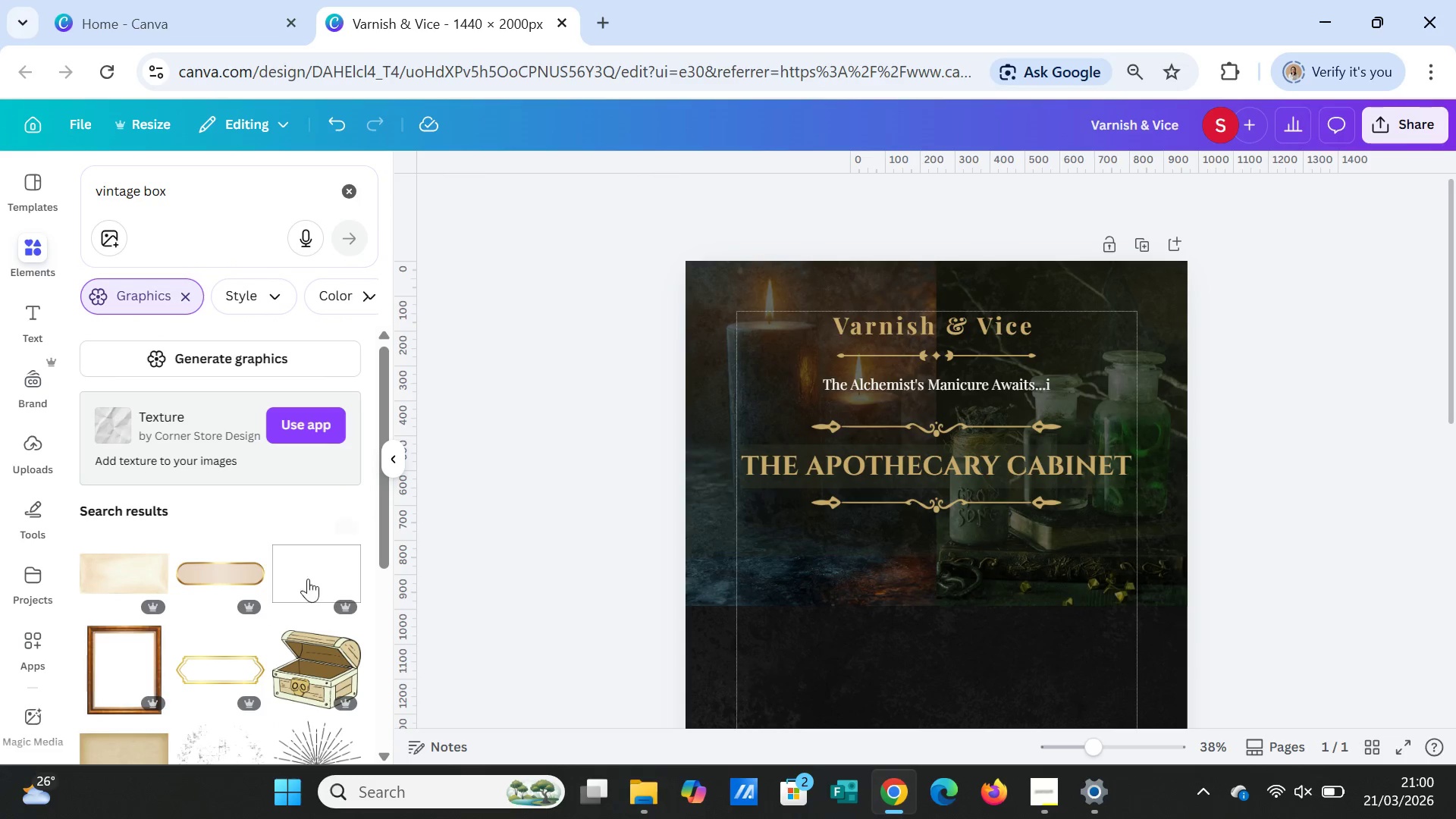 
scroll: coordinate [195, 664], scroll_direction: down, amount: 7.0
 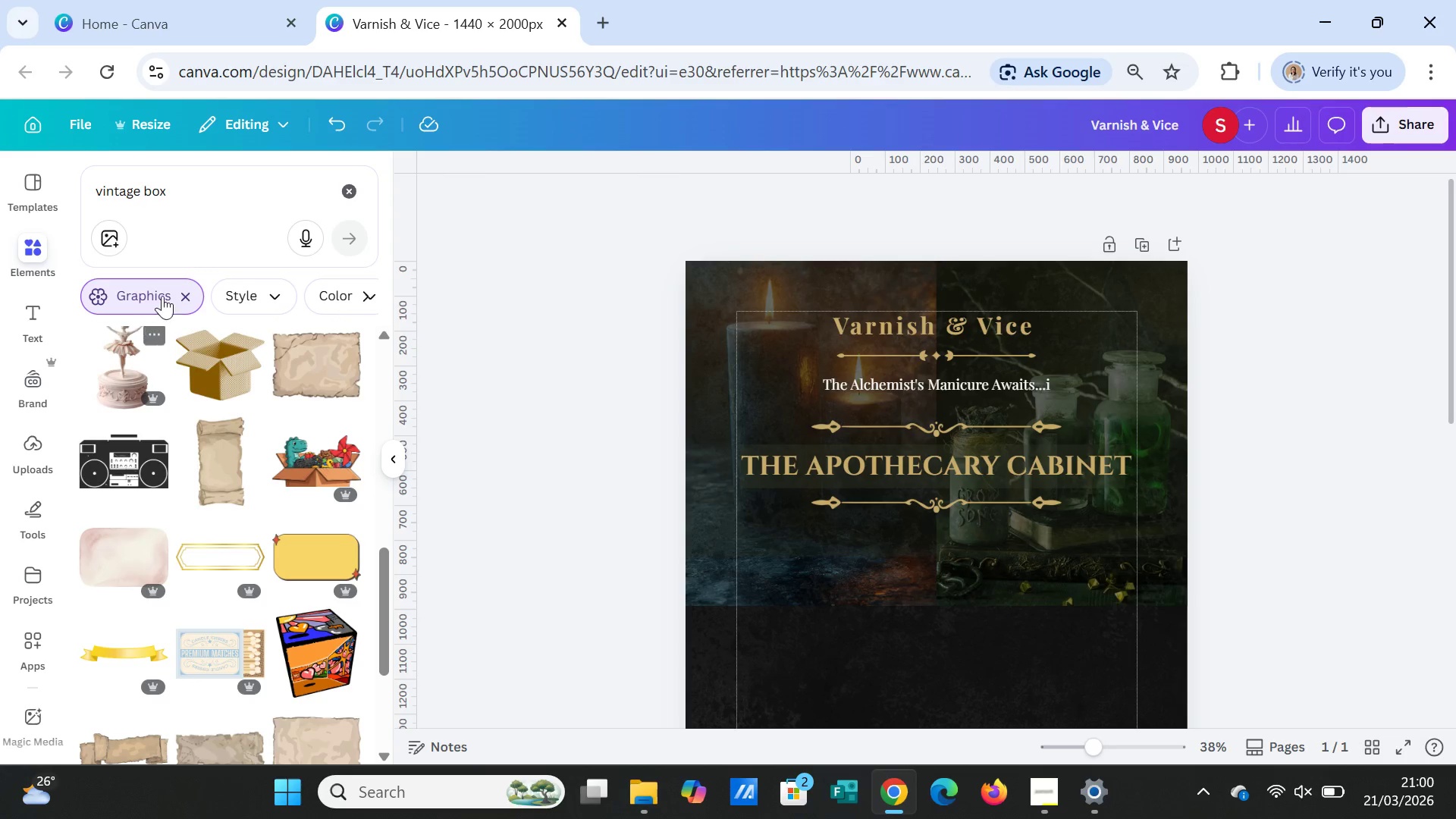 
left_click_drag(start_coordinate=[184, 199], to_coordinate=[145, 194])
 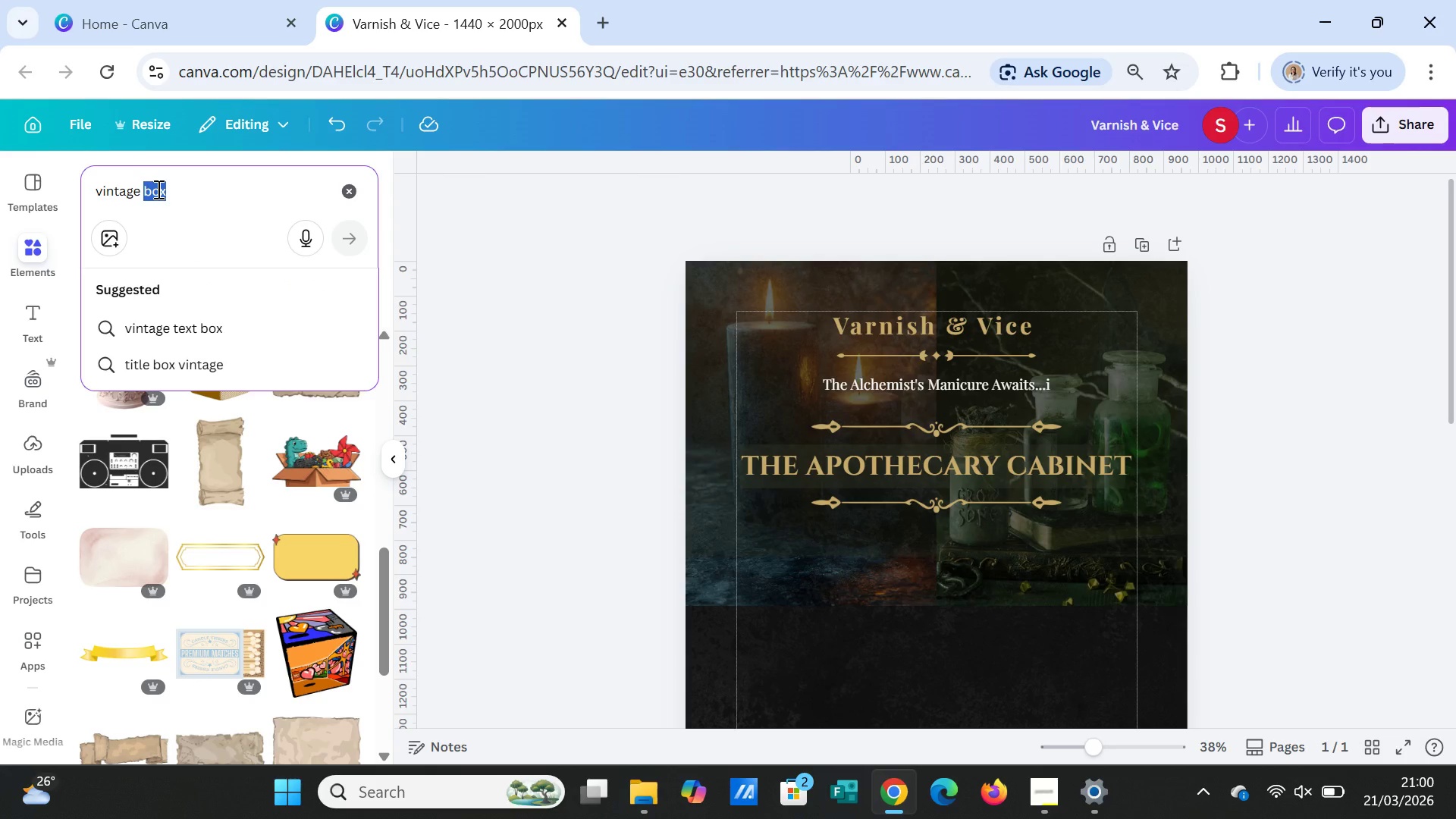 
type(shape)
 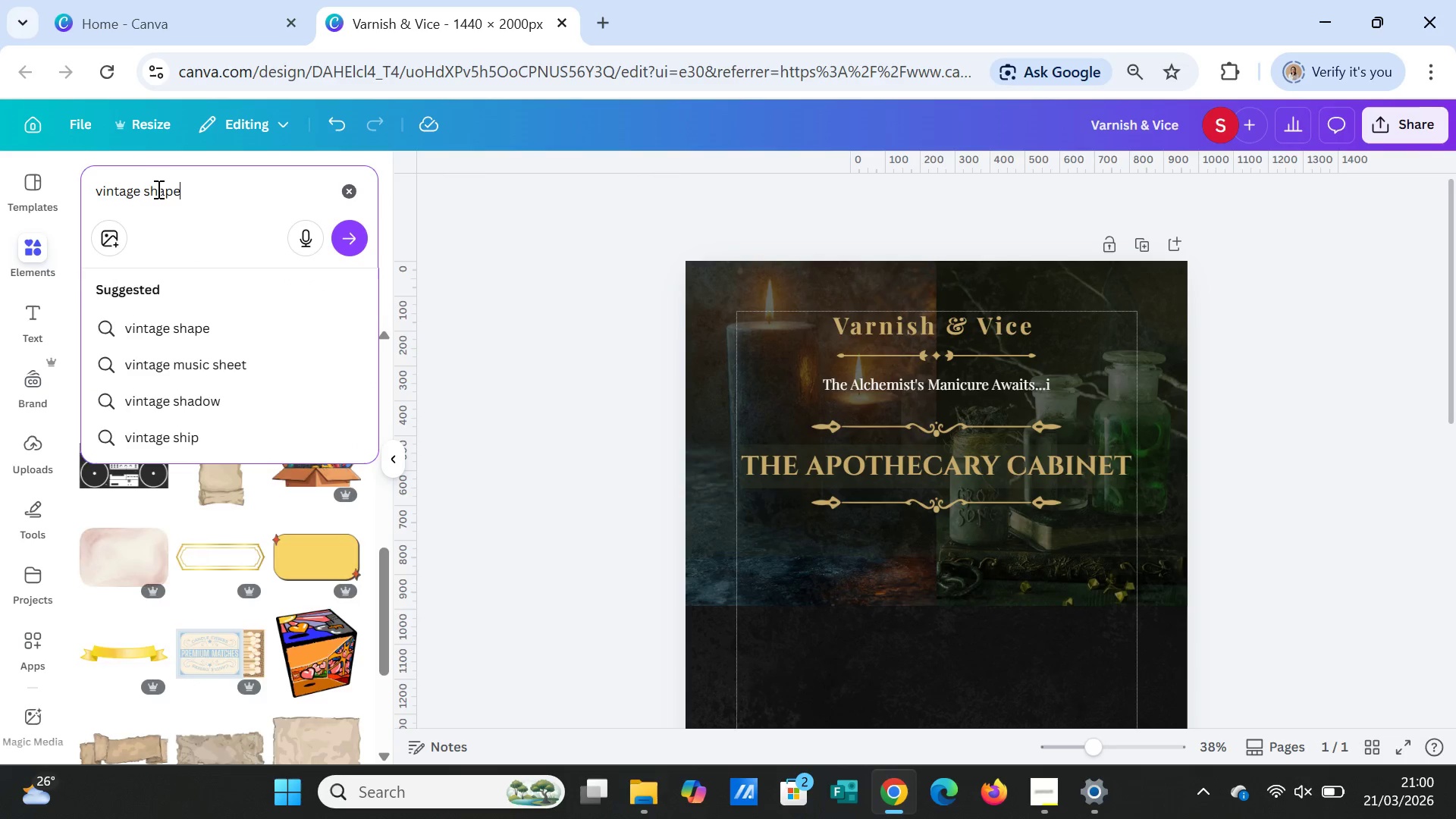 
key(Enter)
 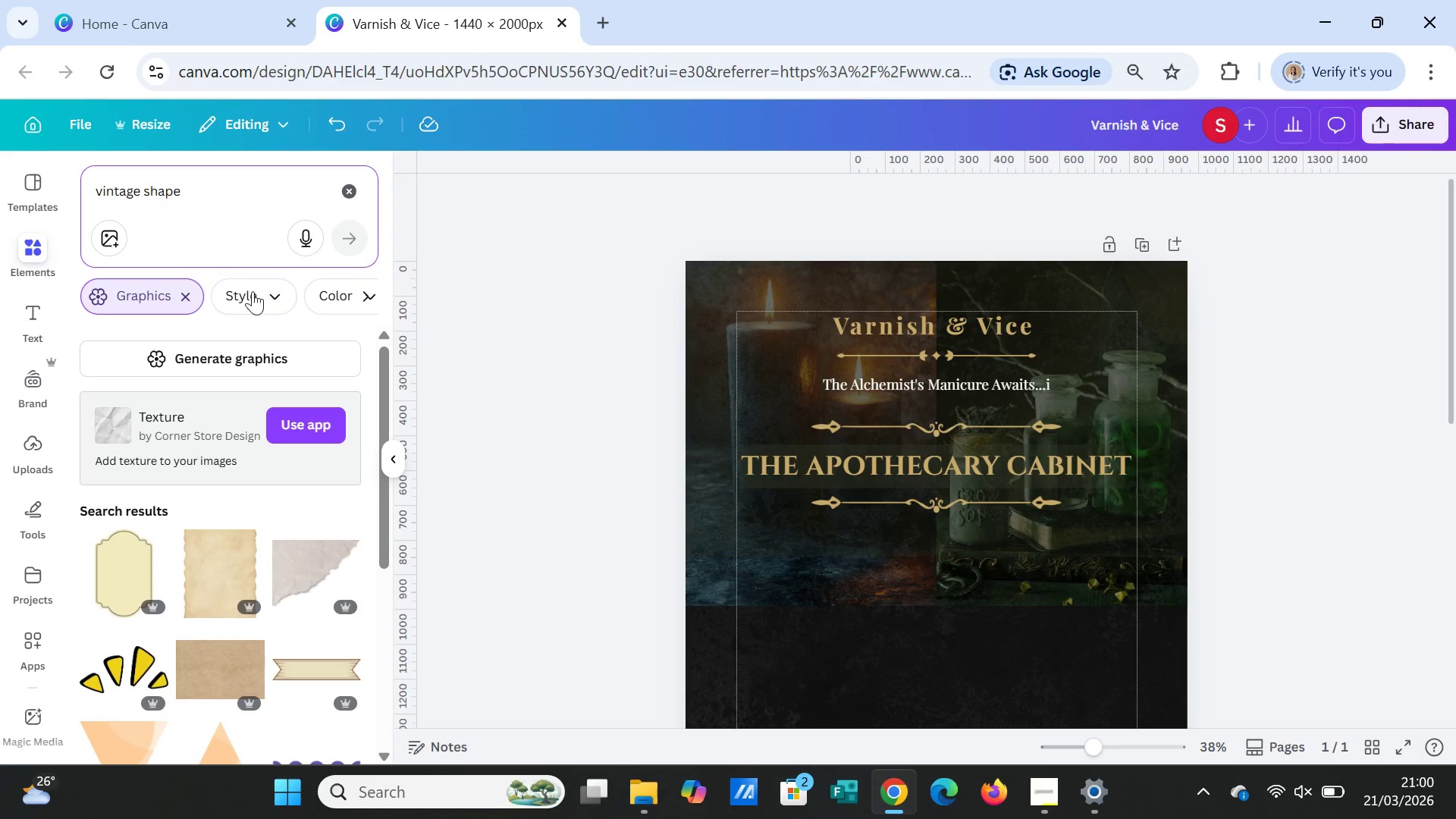 
scroll: coordinate [299, 634], scroll_direction: down, amount: 11.0
 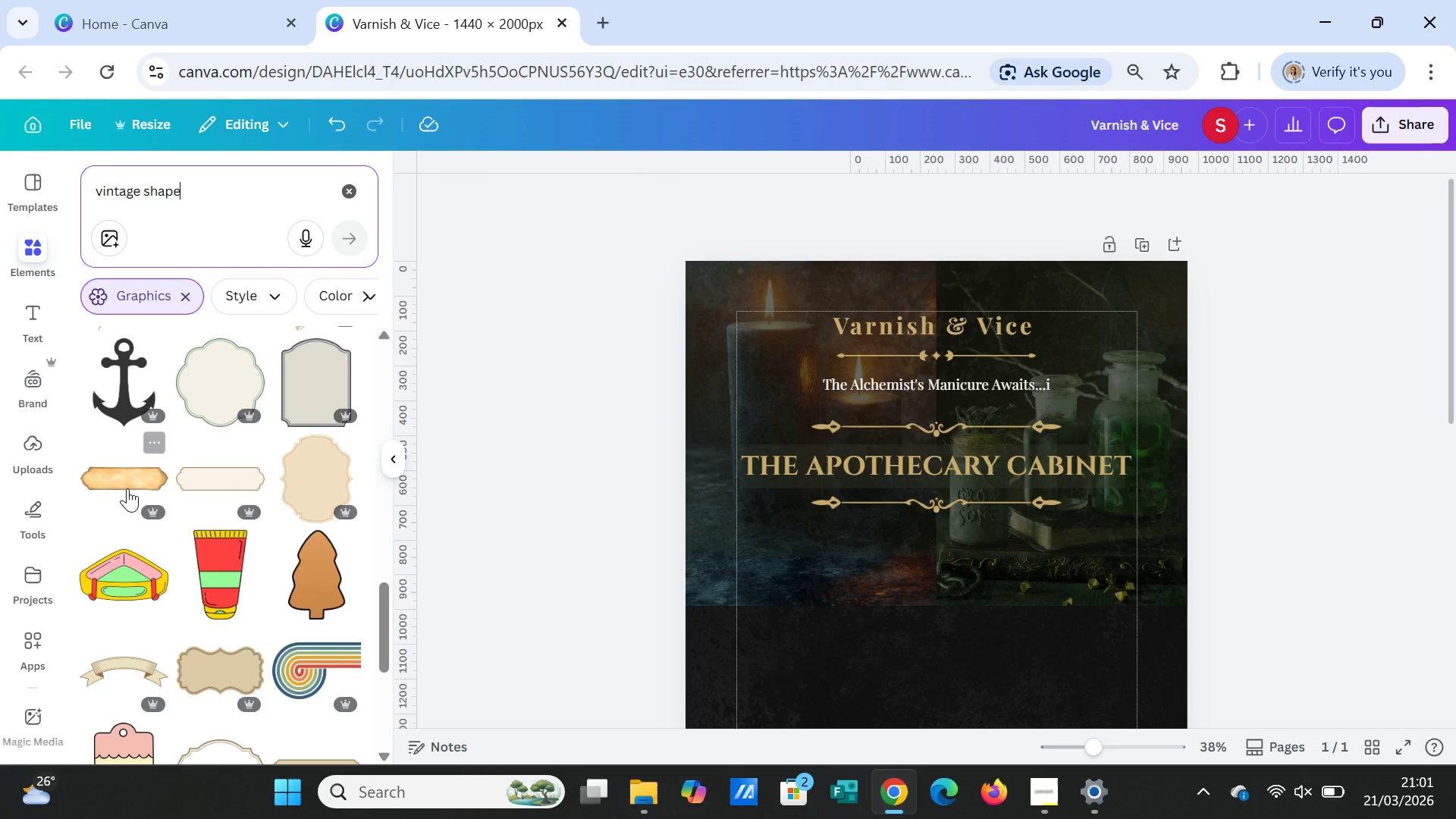 
left_click([121, 478])
 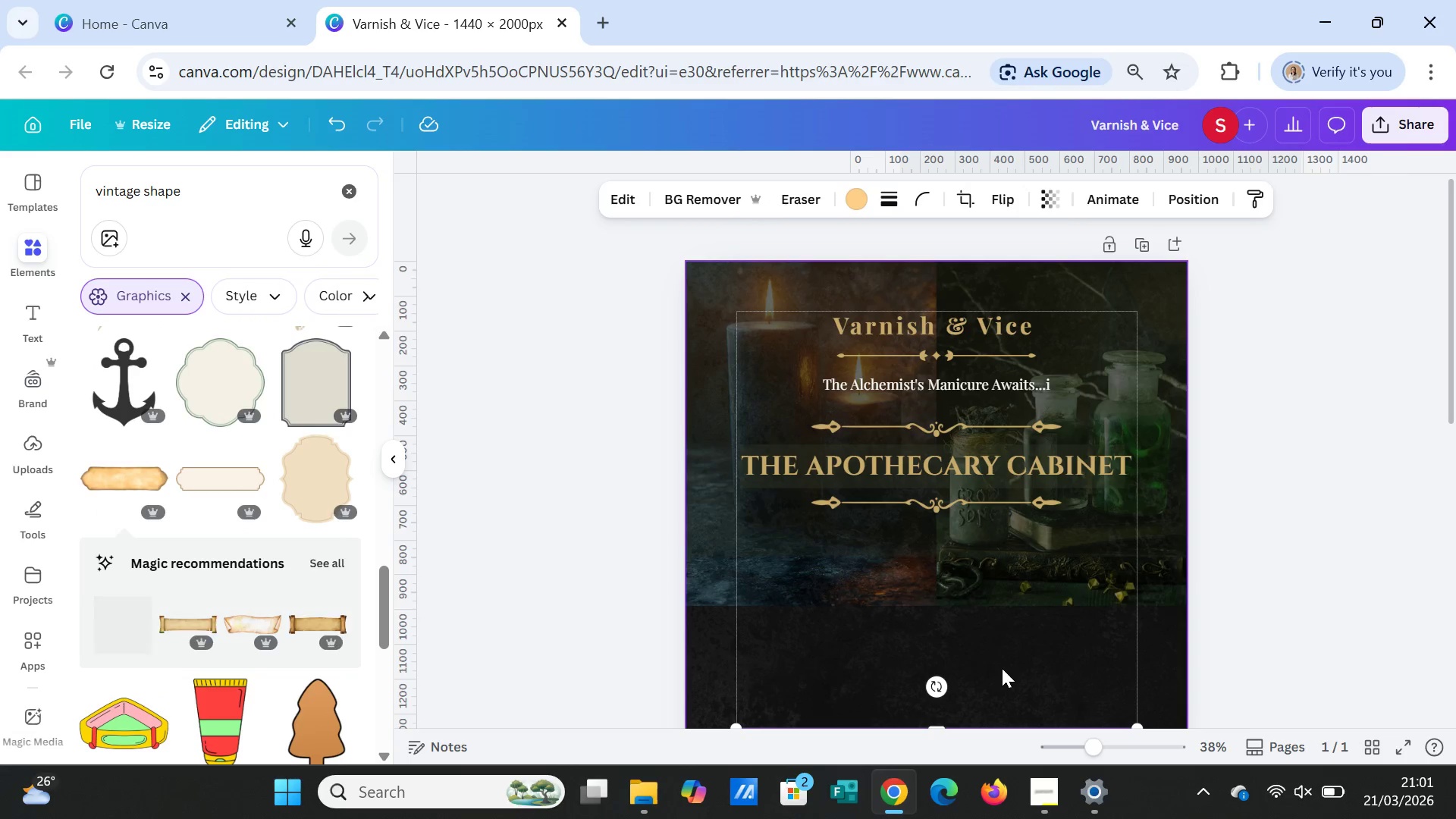 
scroll: coordinate [994, 647], scroll_direction: down, amount: 1.0
 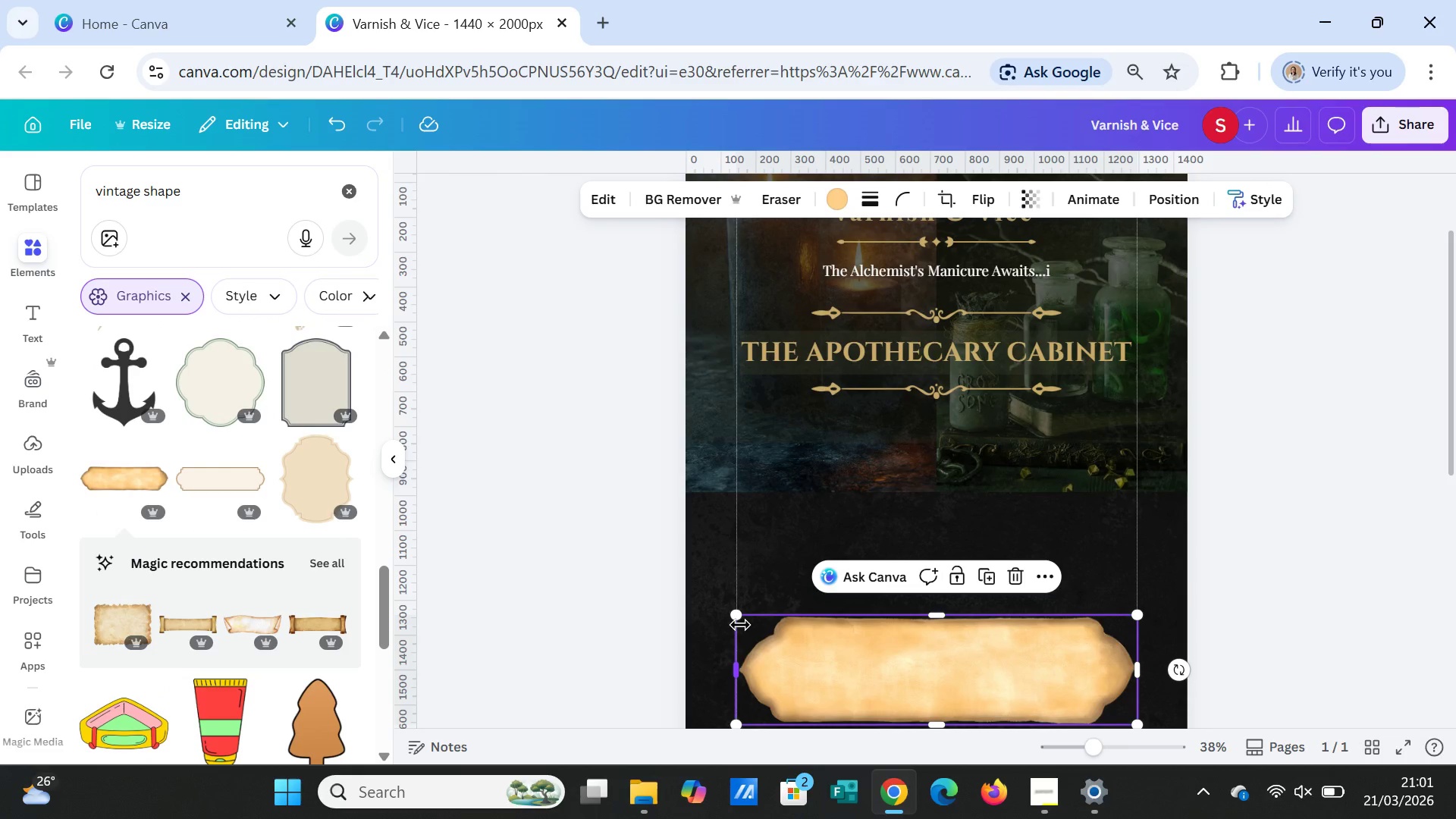 
left_click_drag(start_coordinate=[736, 613], to_coordinate=[971, 672])
 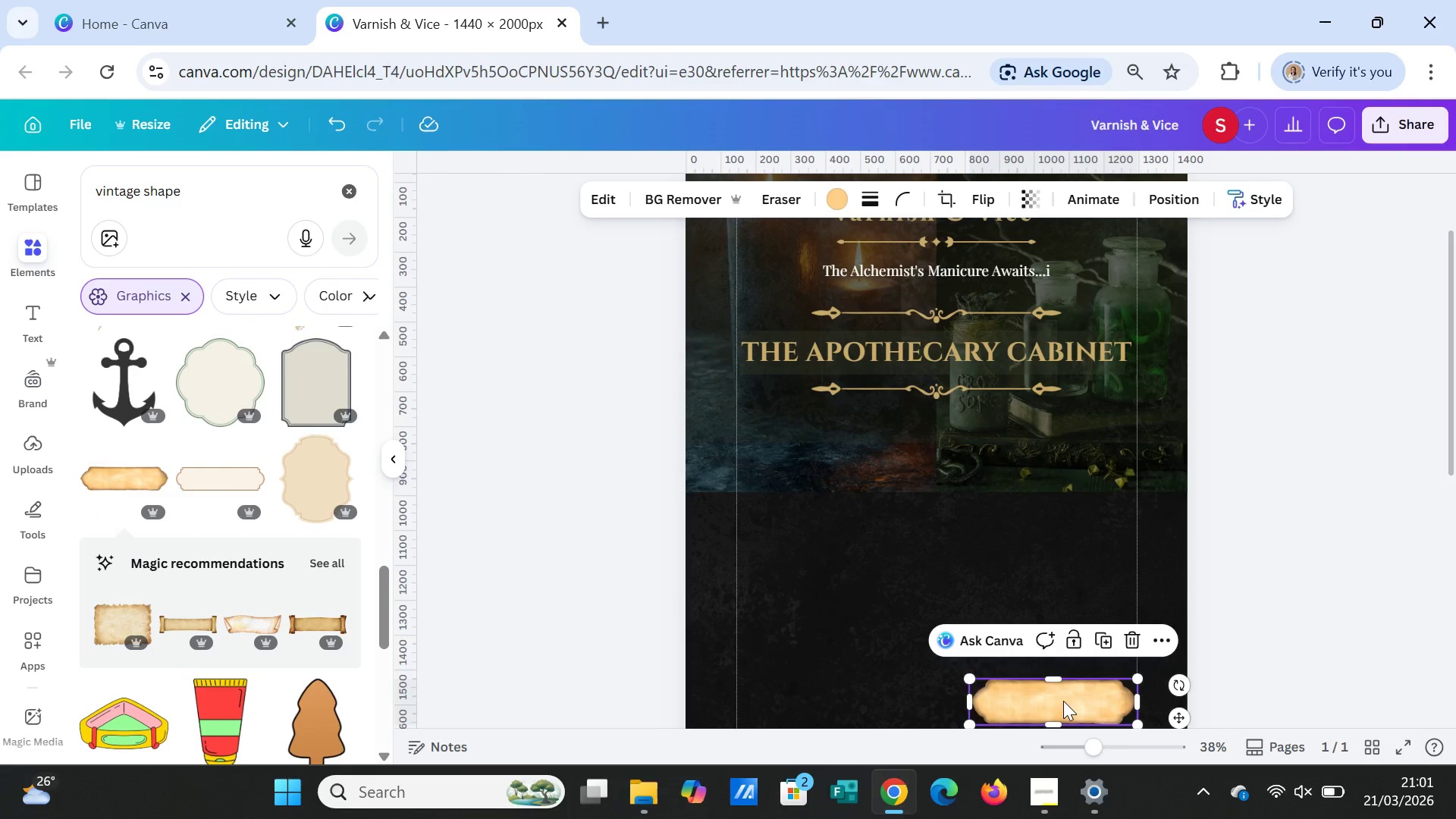 
left_click_drag(start_coordinate=[1063, 701], to_coordinate=[949, 441])
 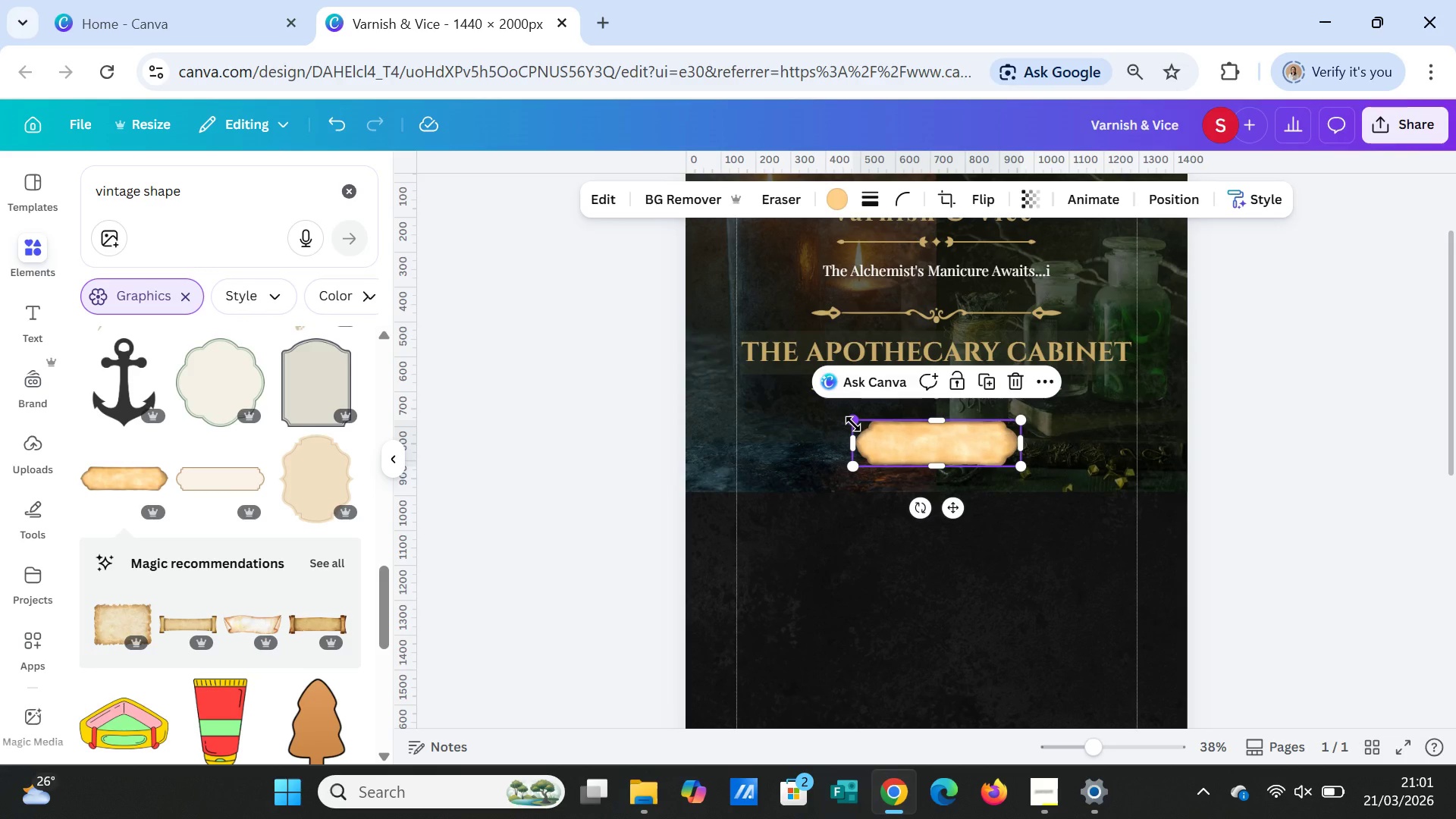 
left_click_drag(start_coordinate=[853, 424], to_coordinate=[900, 445])
 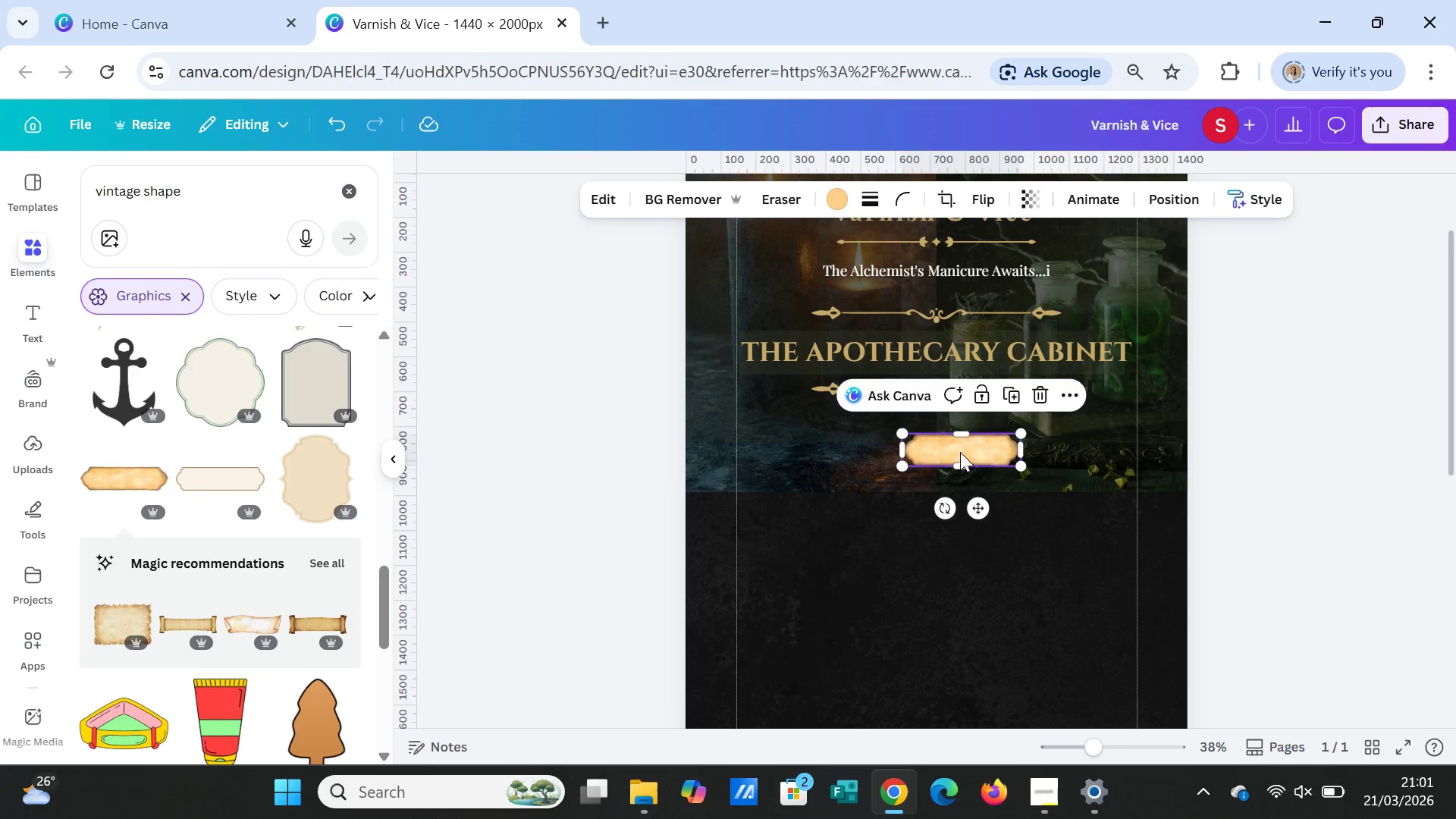 
left_click_drag(start_coordinate=[960, 452], to_coordinate=[938, 446])
 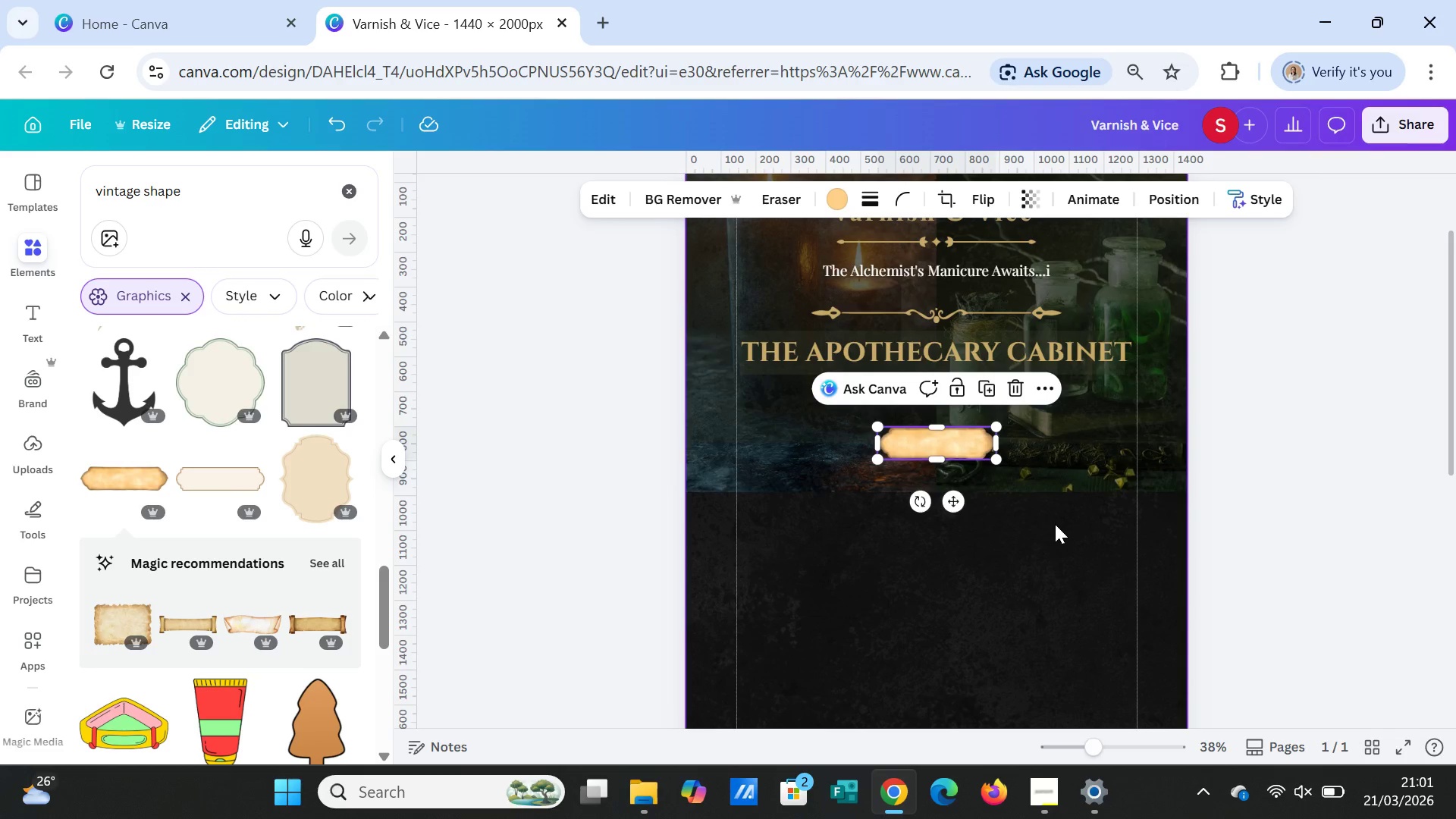 
left_click([1055, 524])
 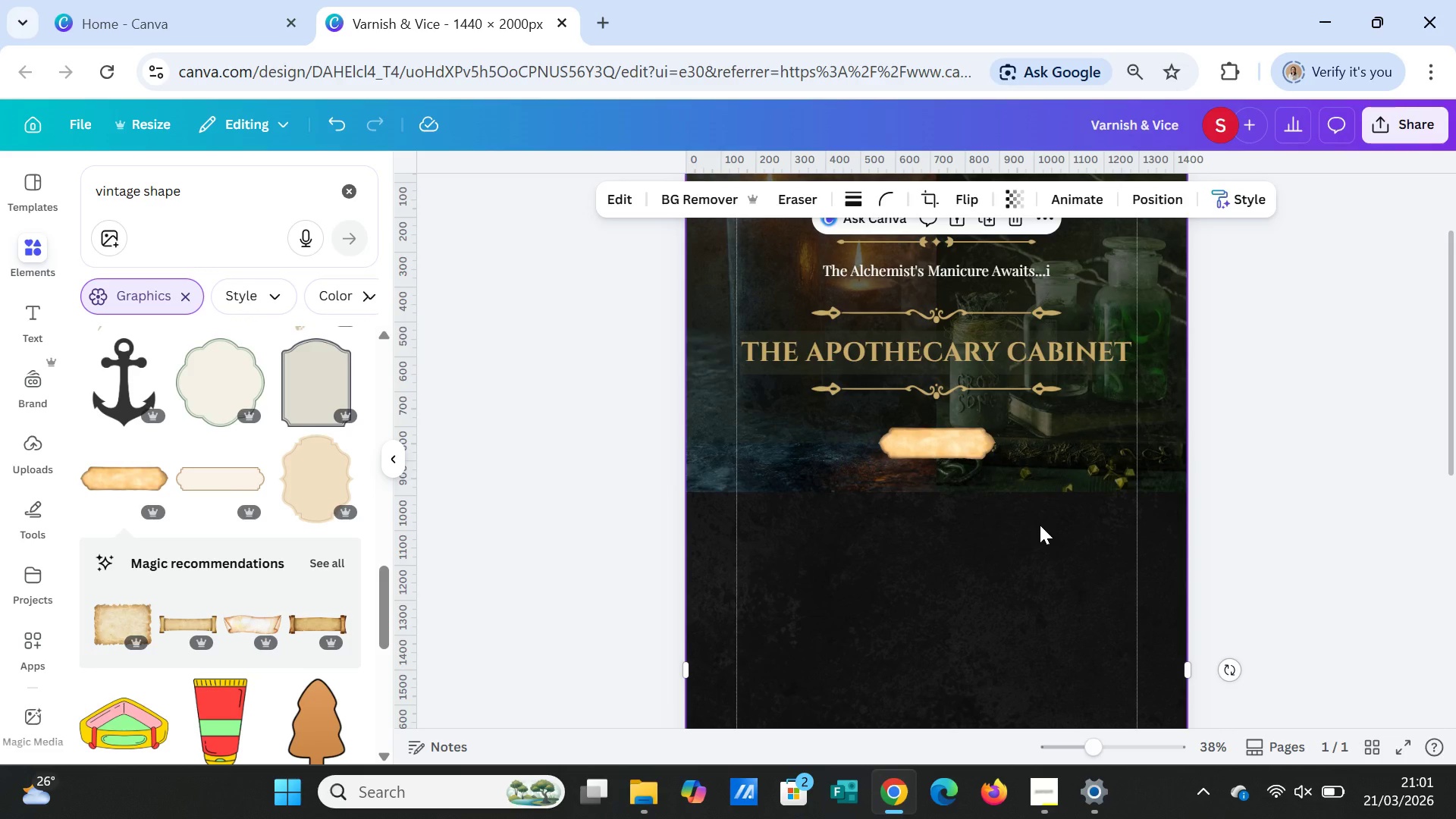 
left_click([965, 453])
 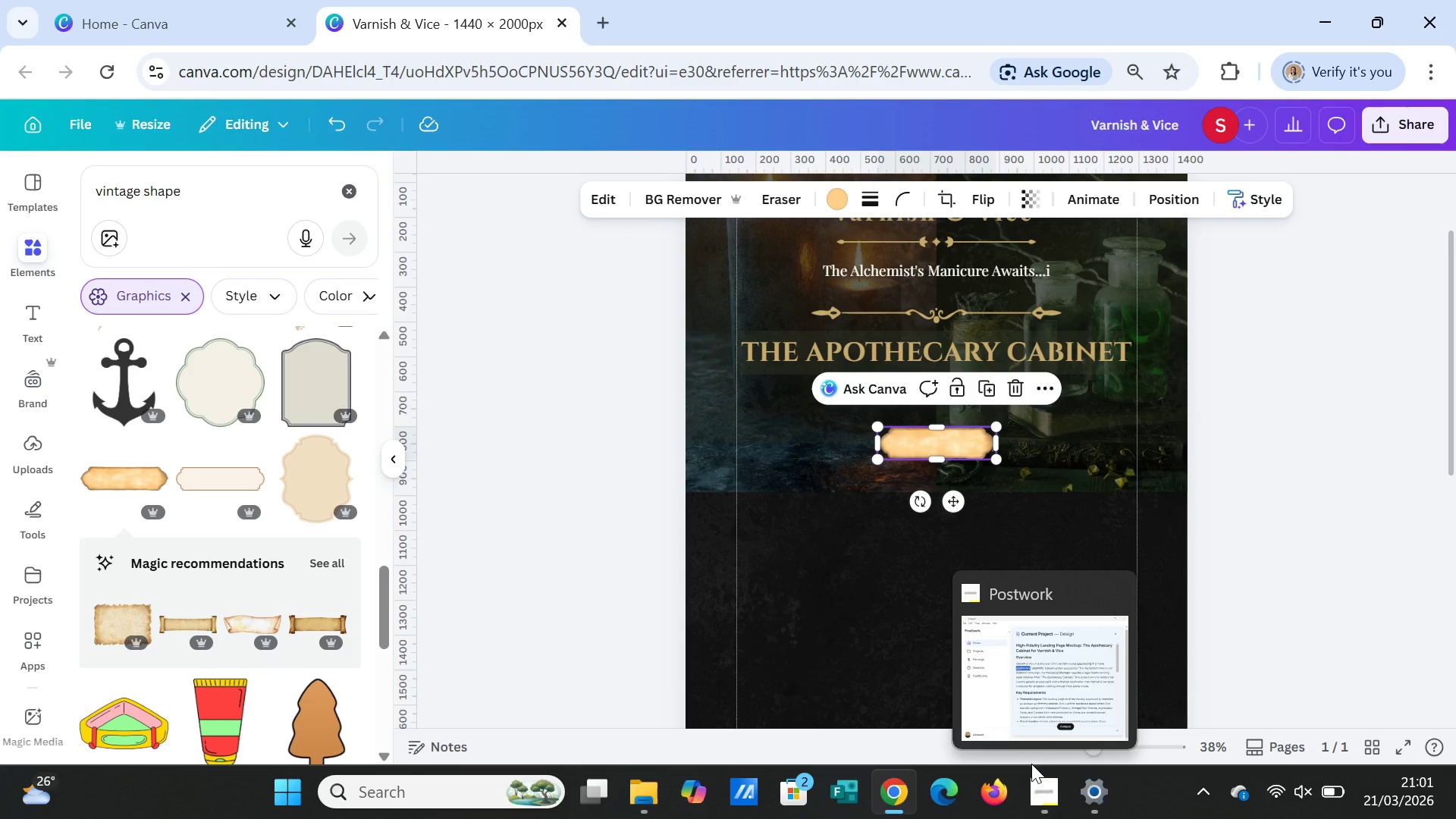 
wait(10.31)
 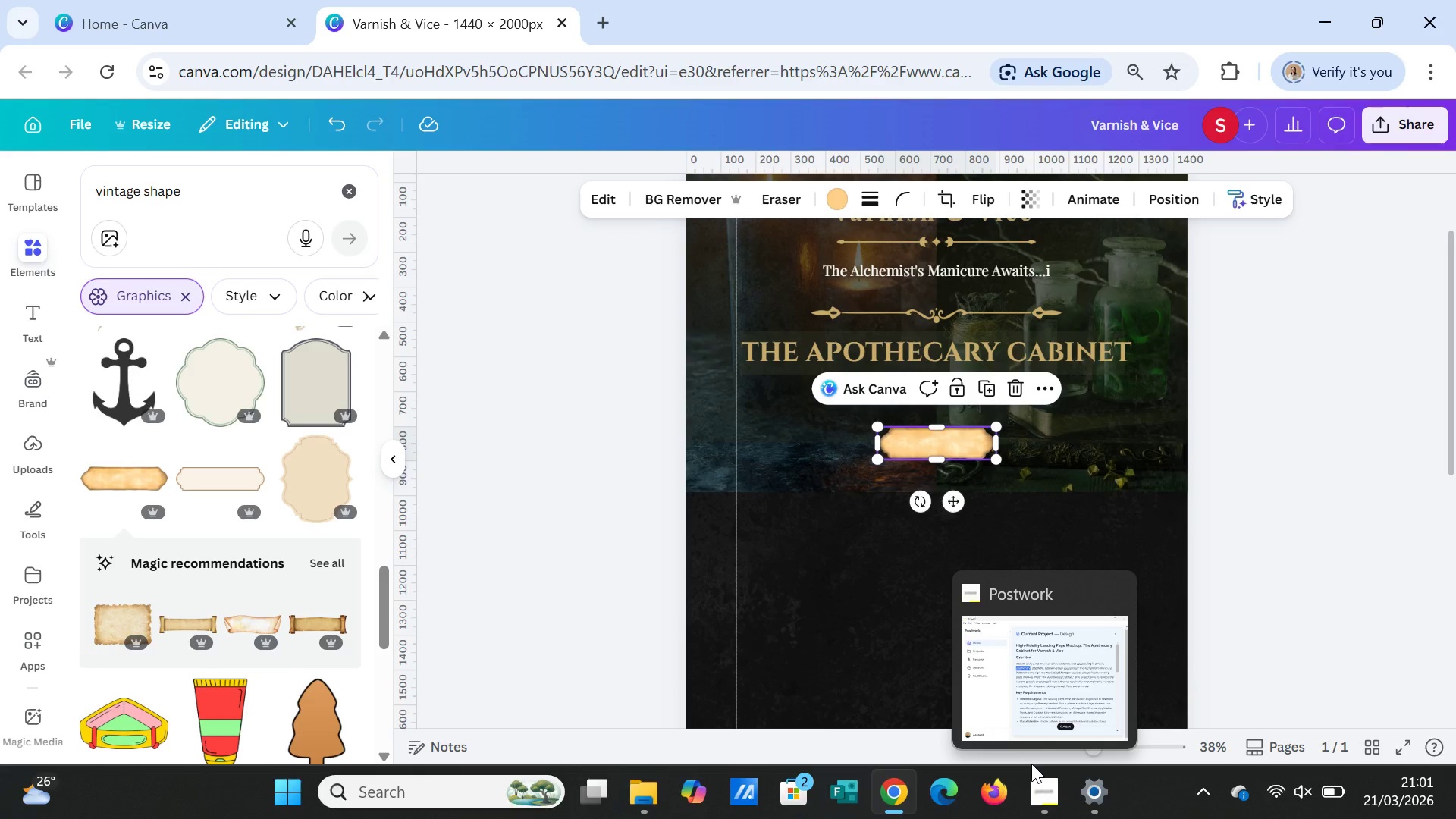 
left_click([845, 199])
 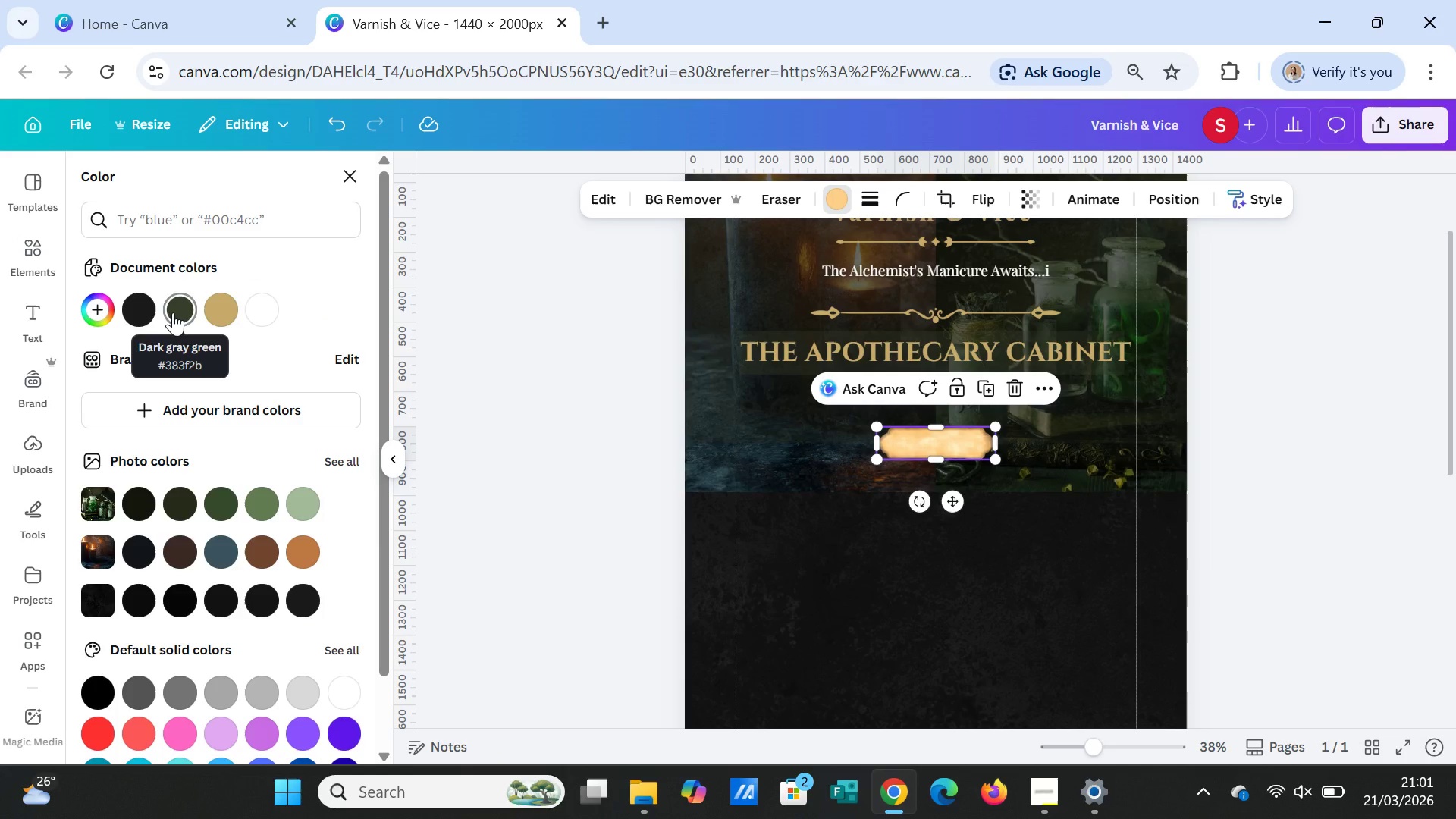 
left_click([173, 312])
 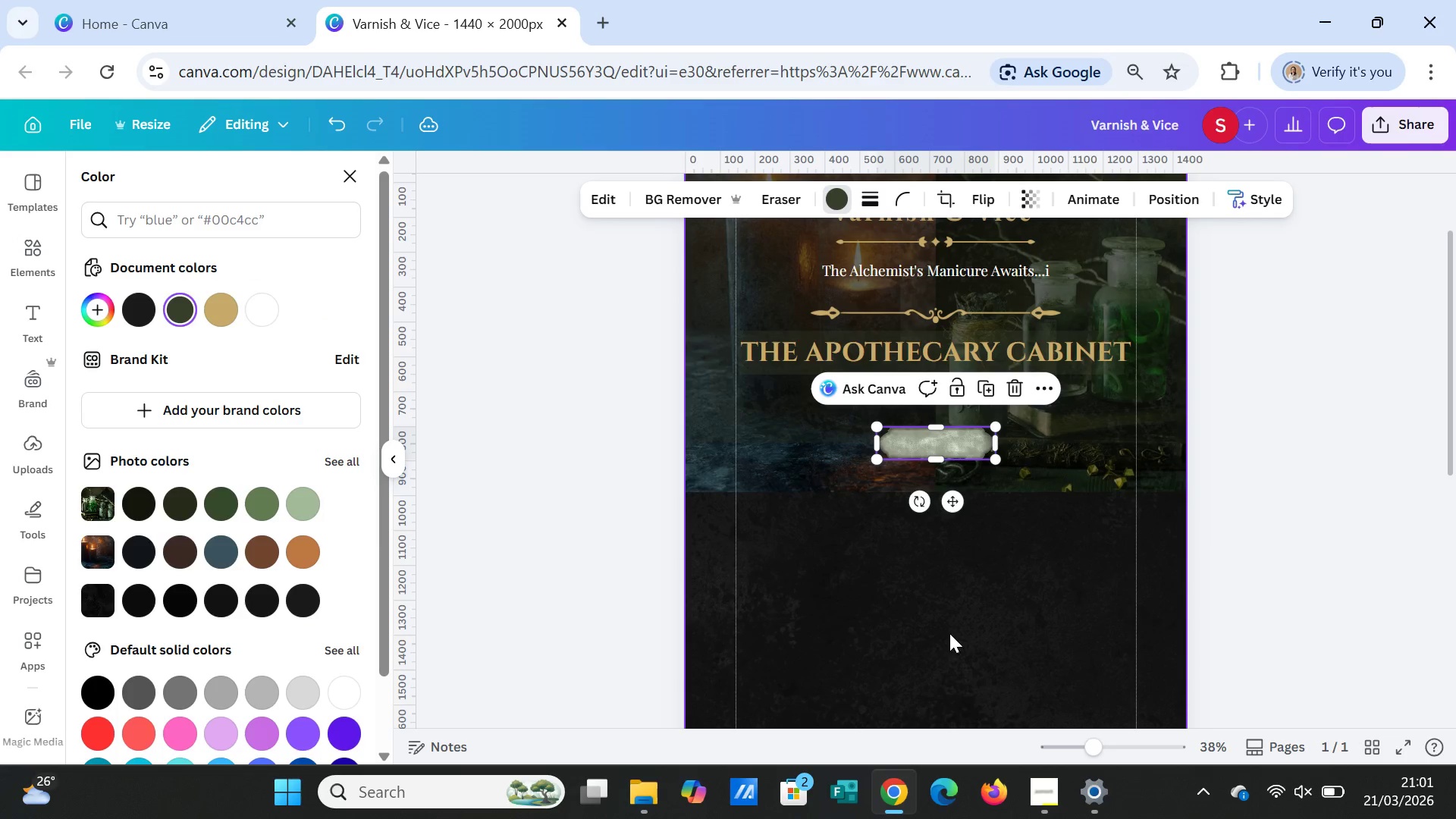 
left_click([1021, 588])
 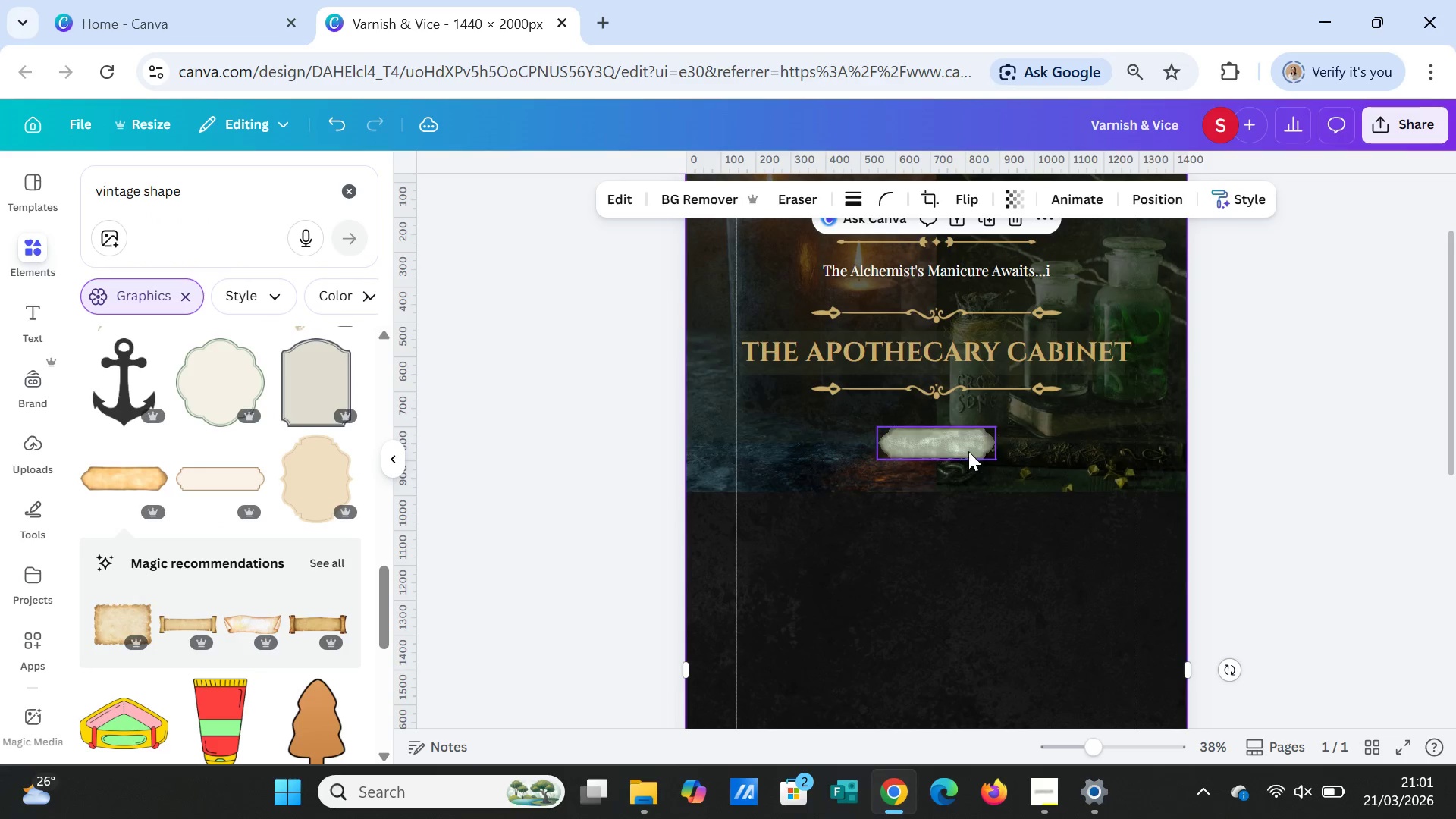 
left_click([968, 451])
 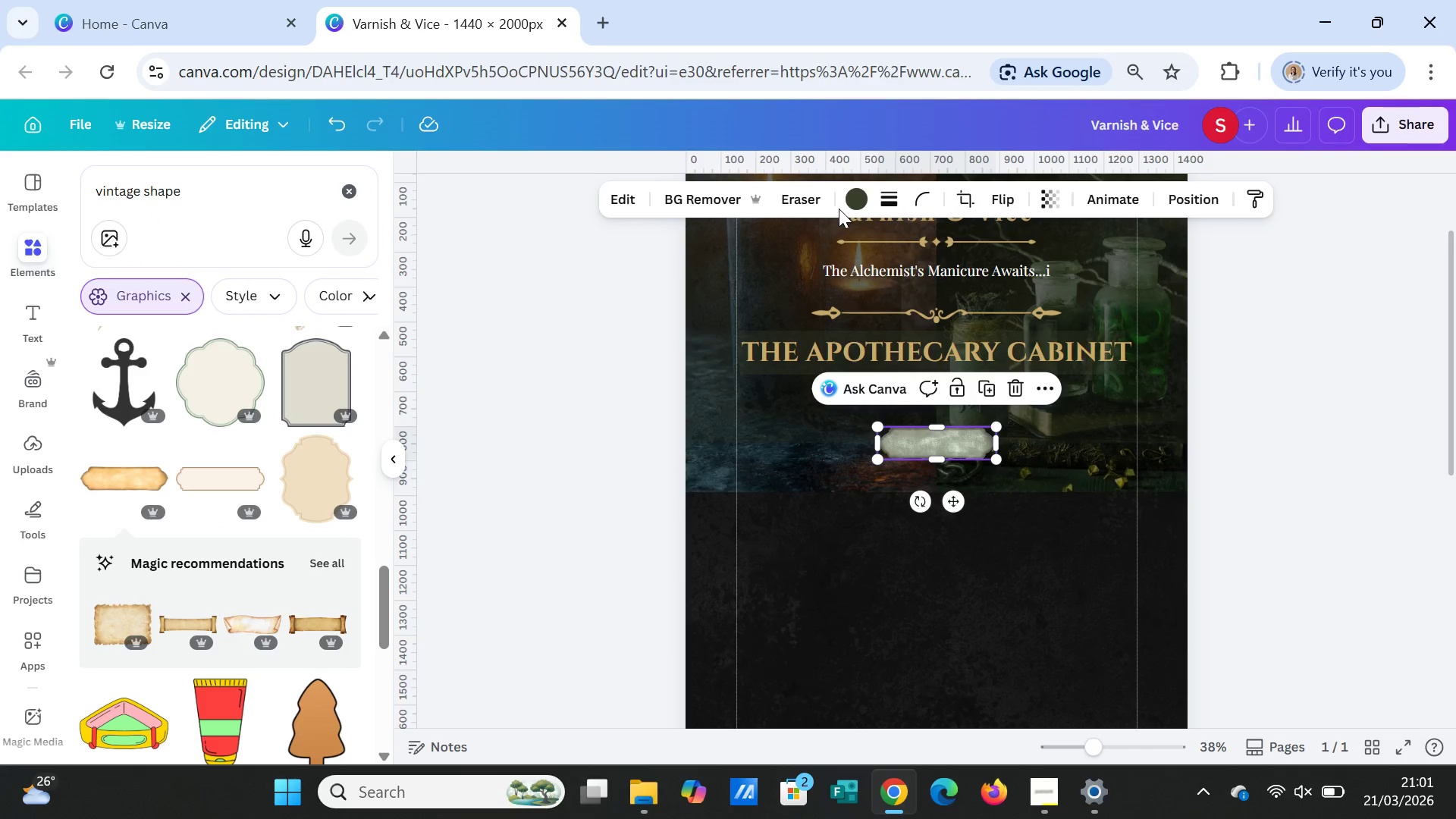 
mouse_move([875, 197])
 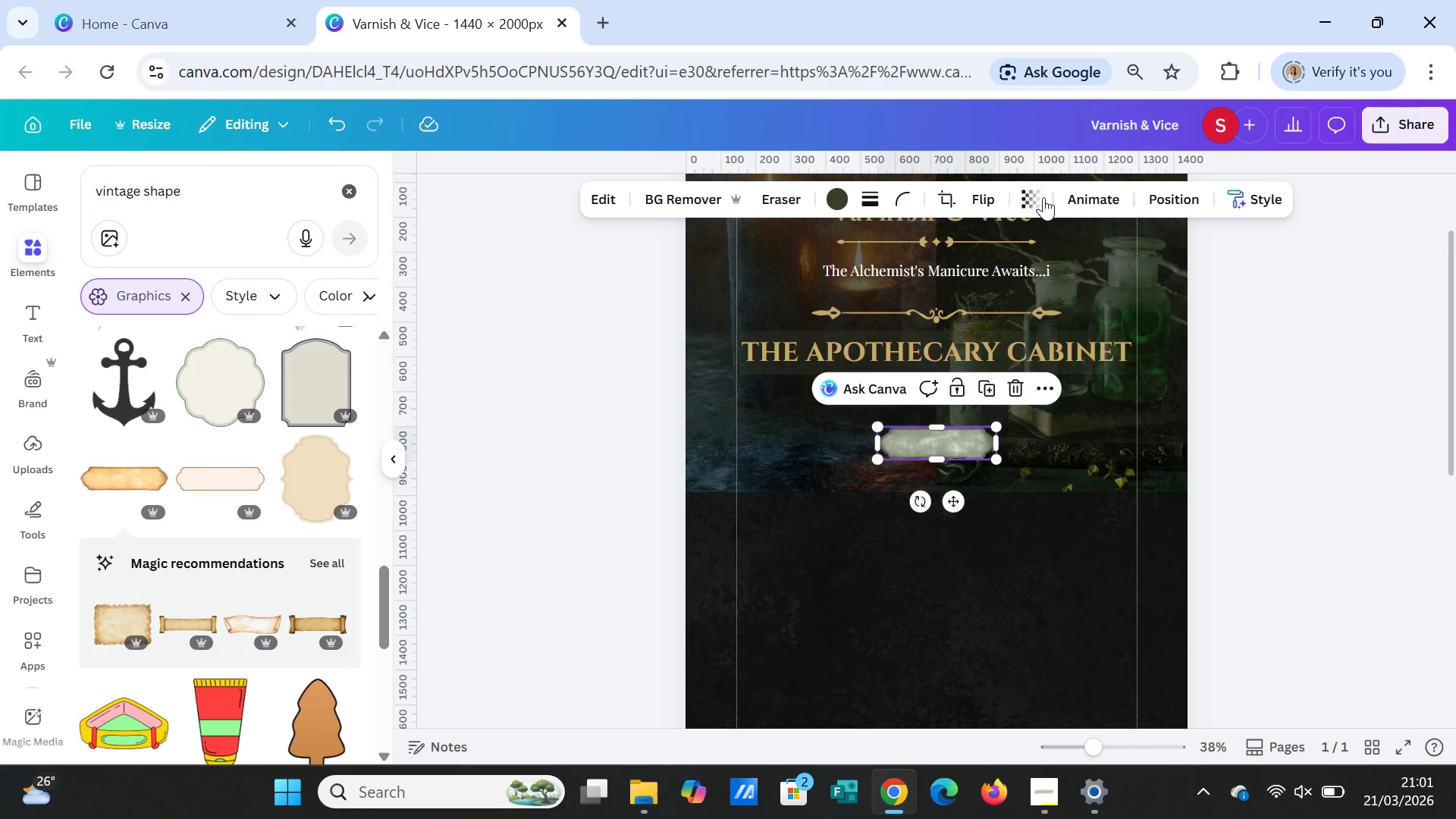 
left_click([1038, 197])
 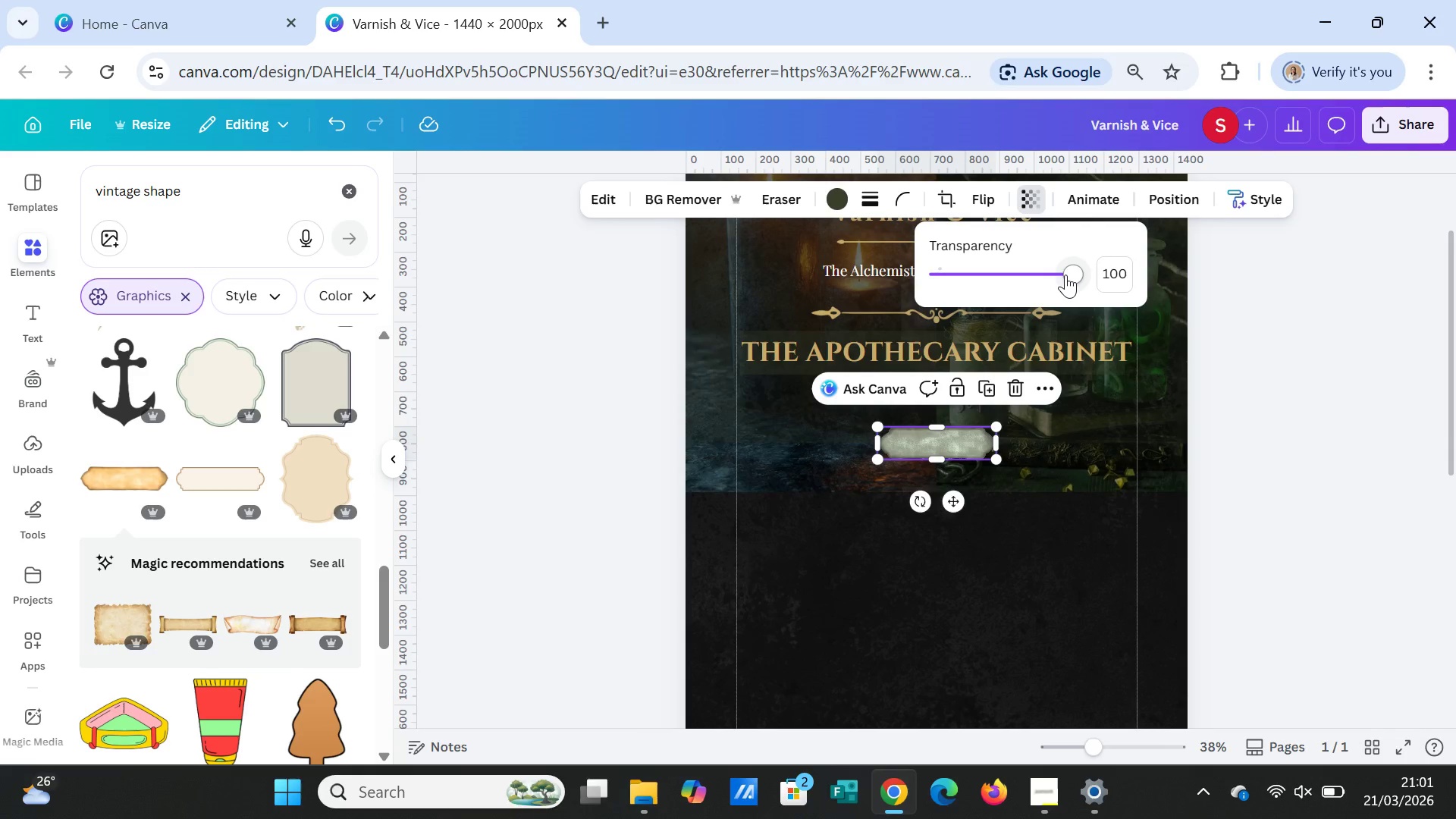 
left_click_drag(start_coordinate=[1066, 274], to_coordinate=[1087, 279])
 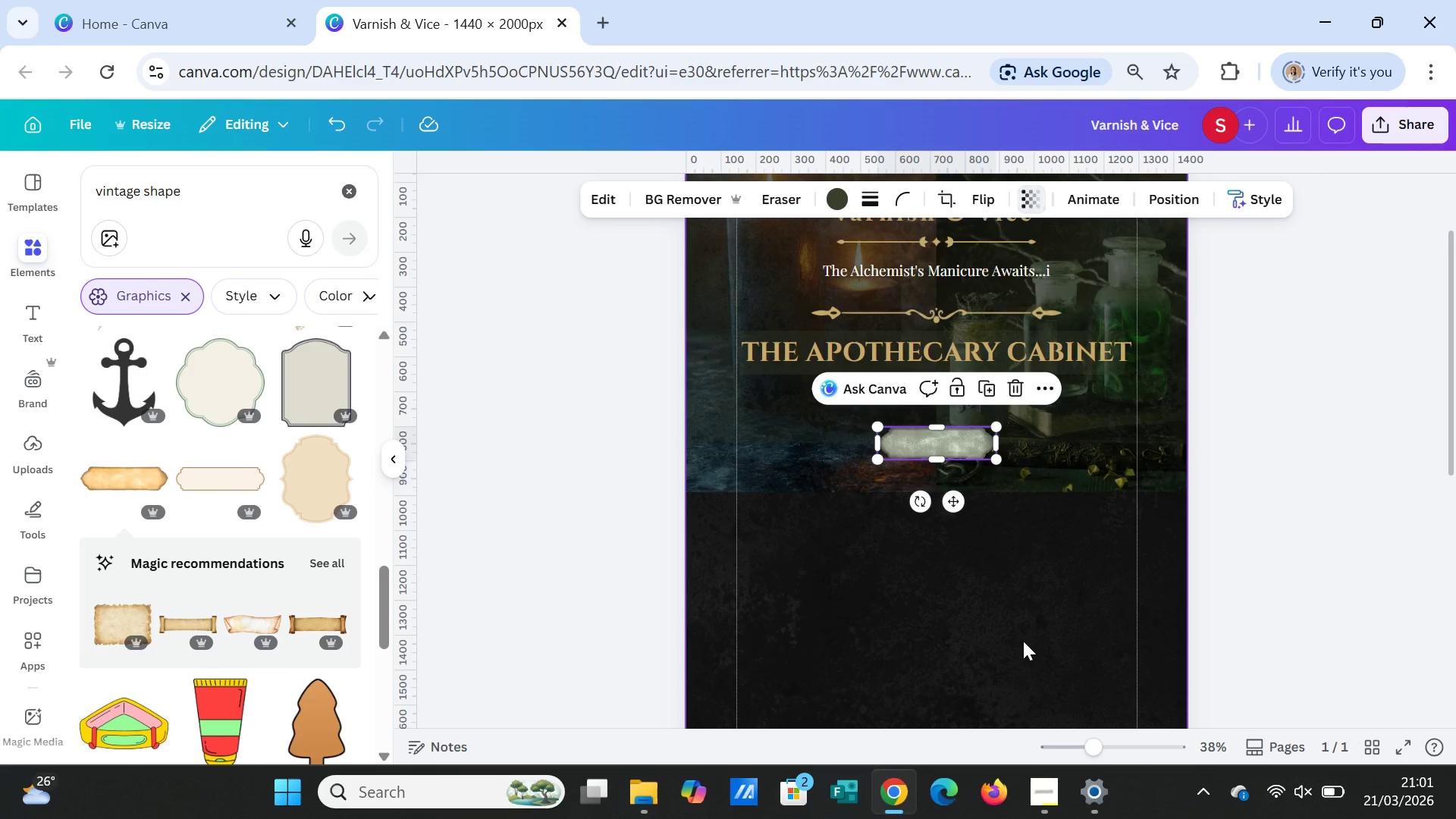 
left_click([1023, 641])
 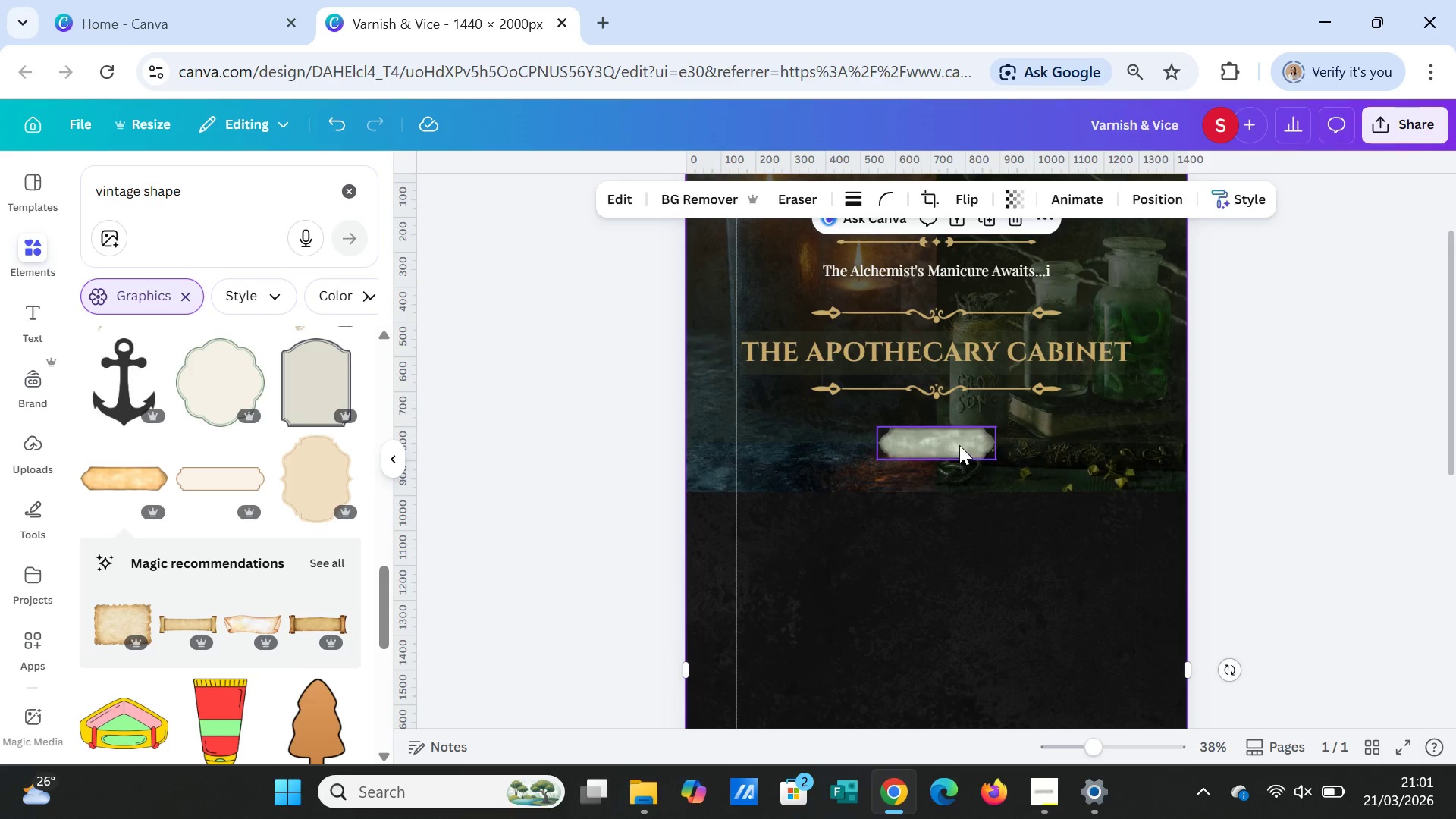 
left_click([959, 442])
 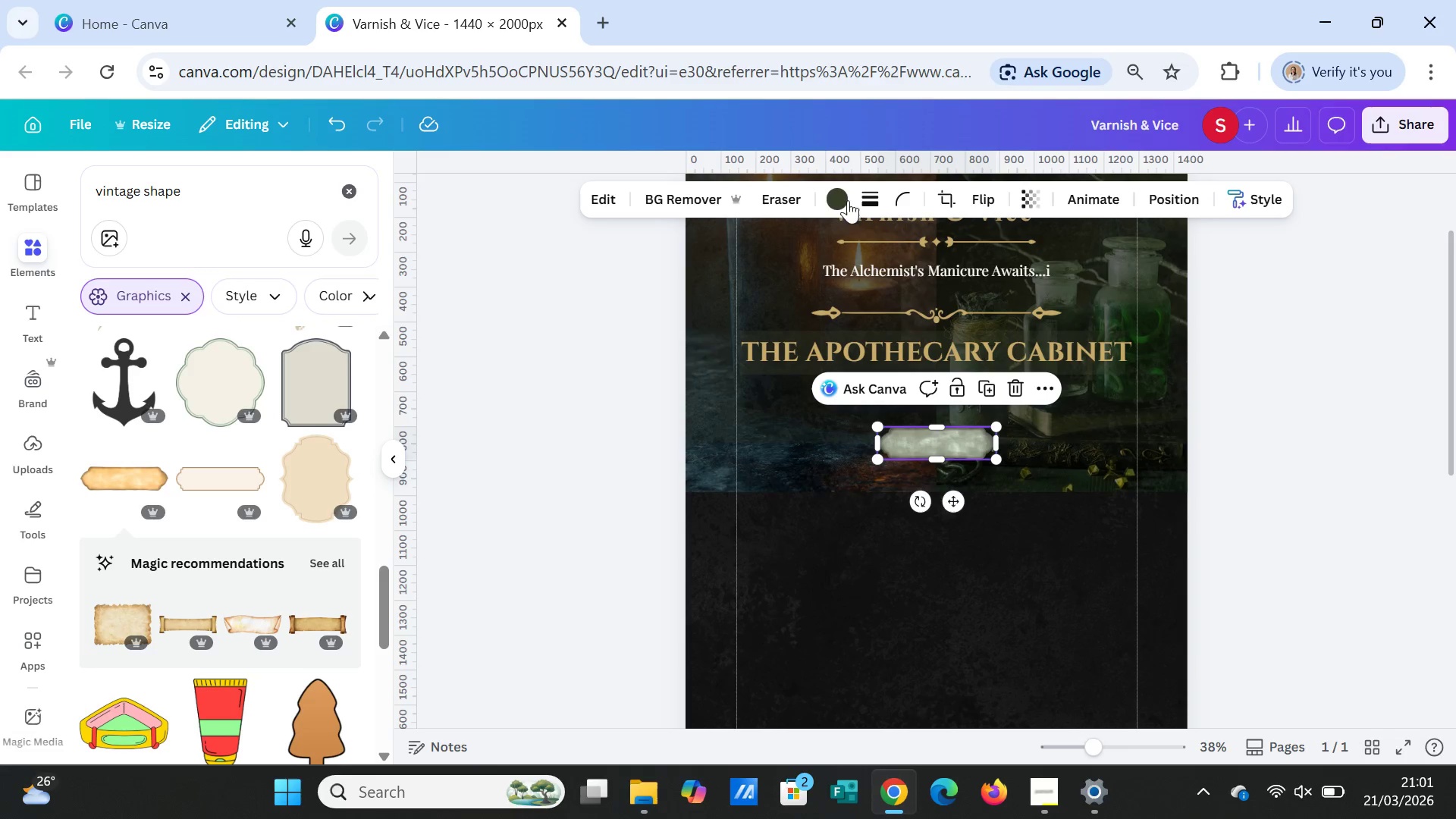 
left_click([841, 195])
 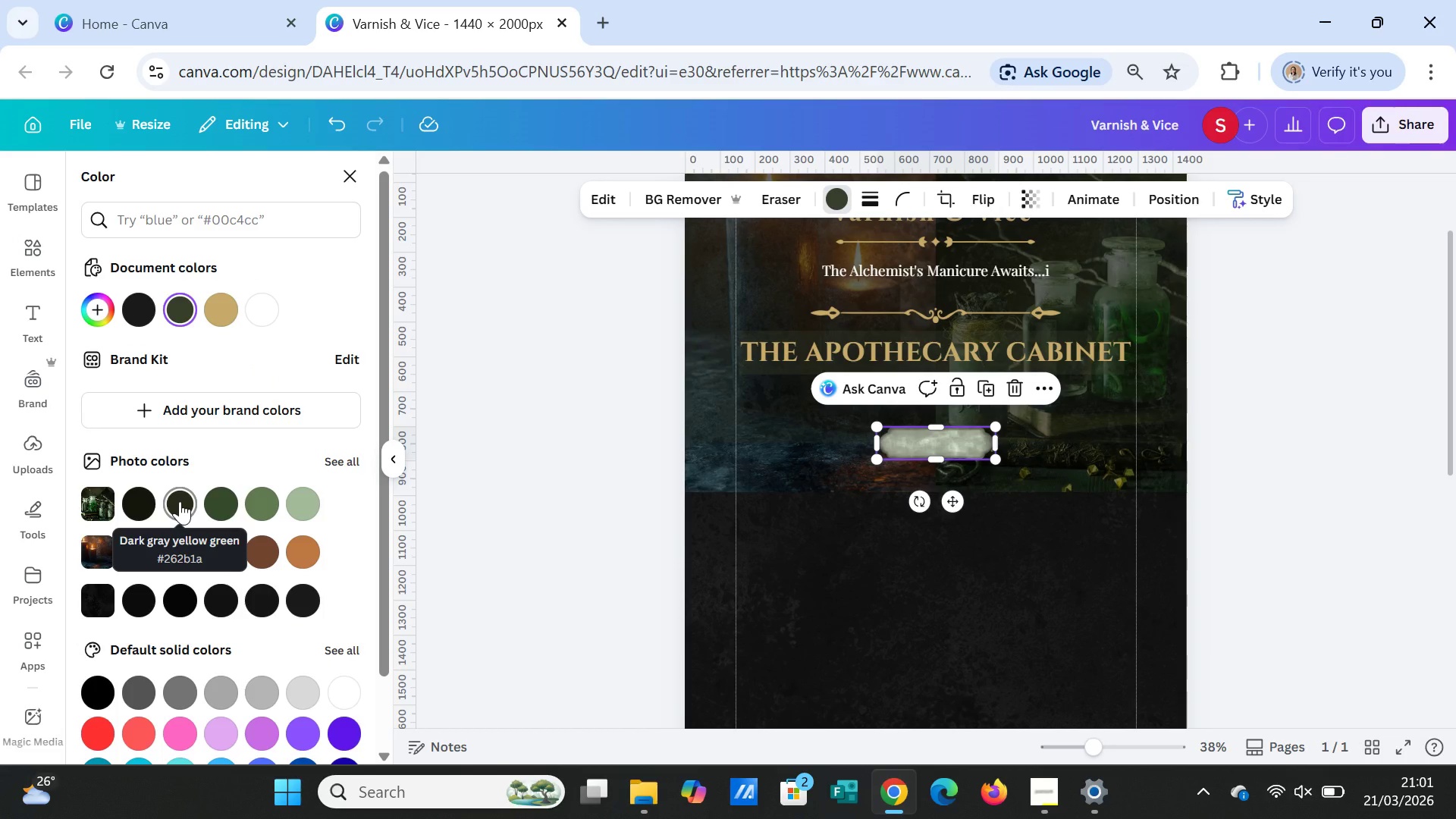 
left_click([180, 501])
 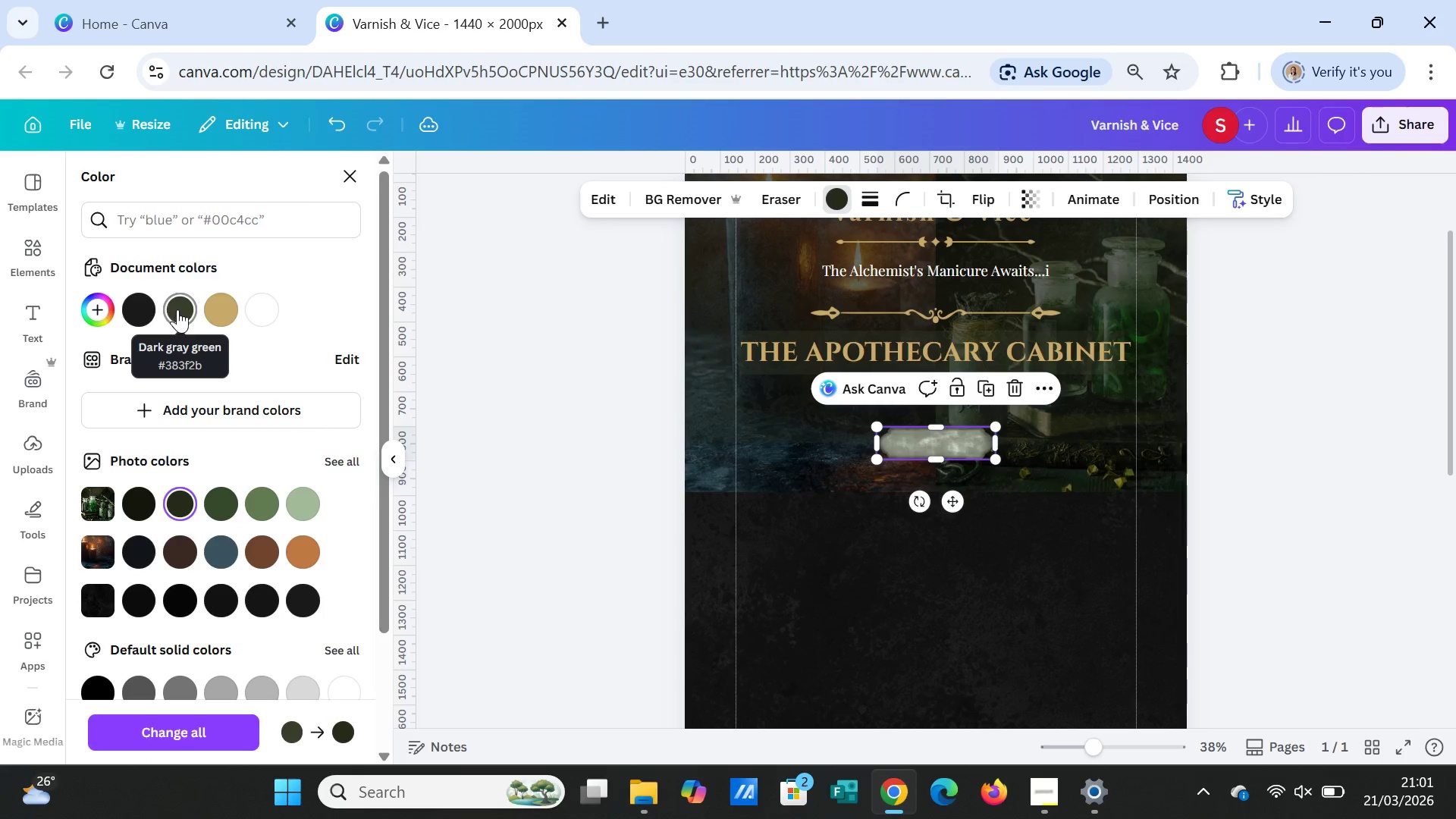 
left_click([177, 309])
 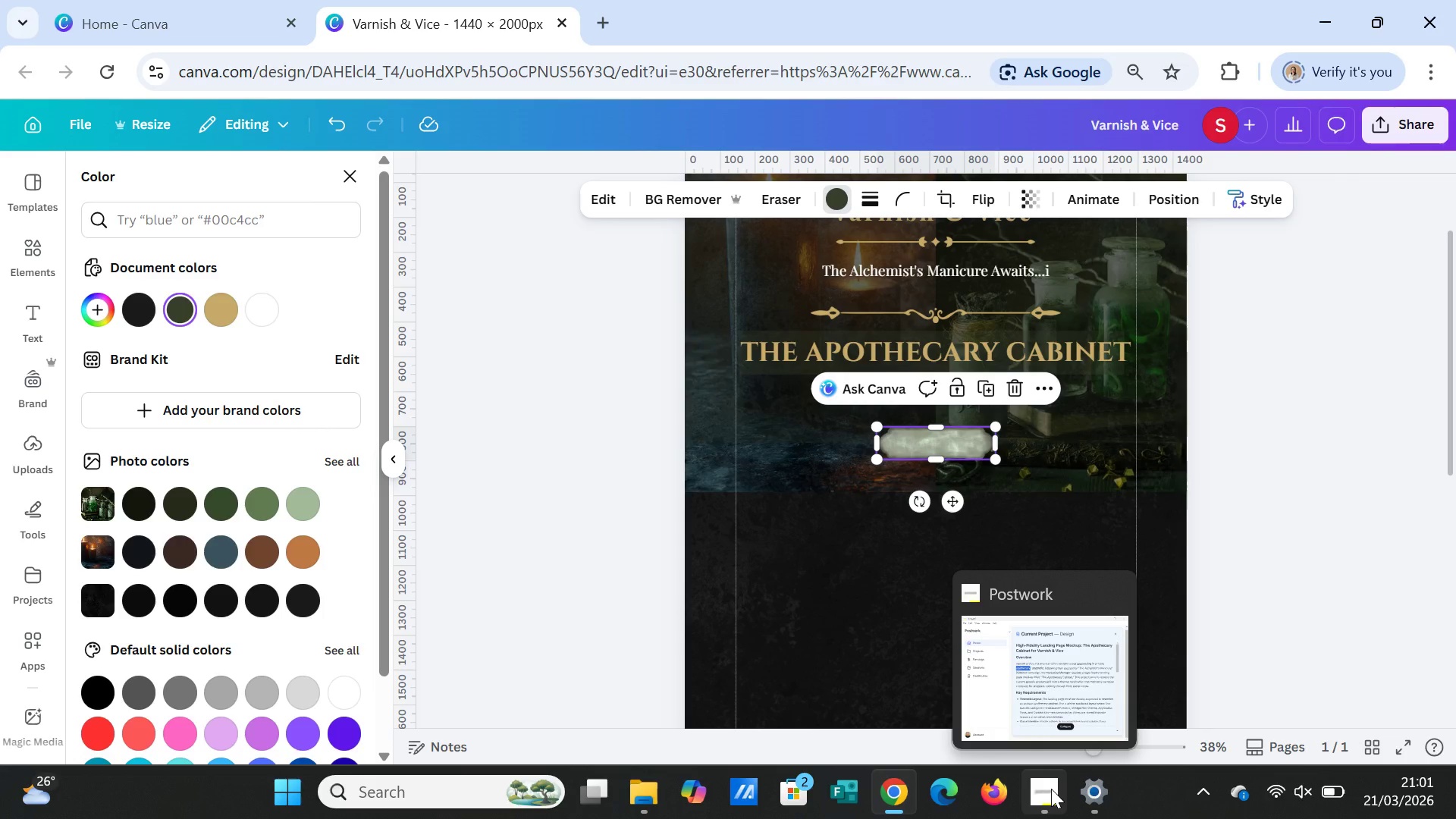 
mouse_move([997, 757])
 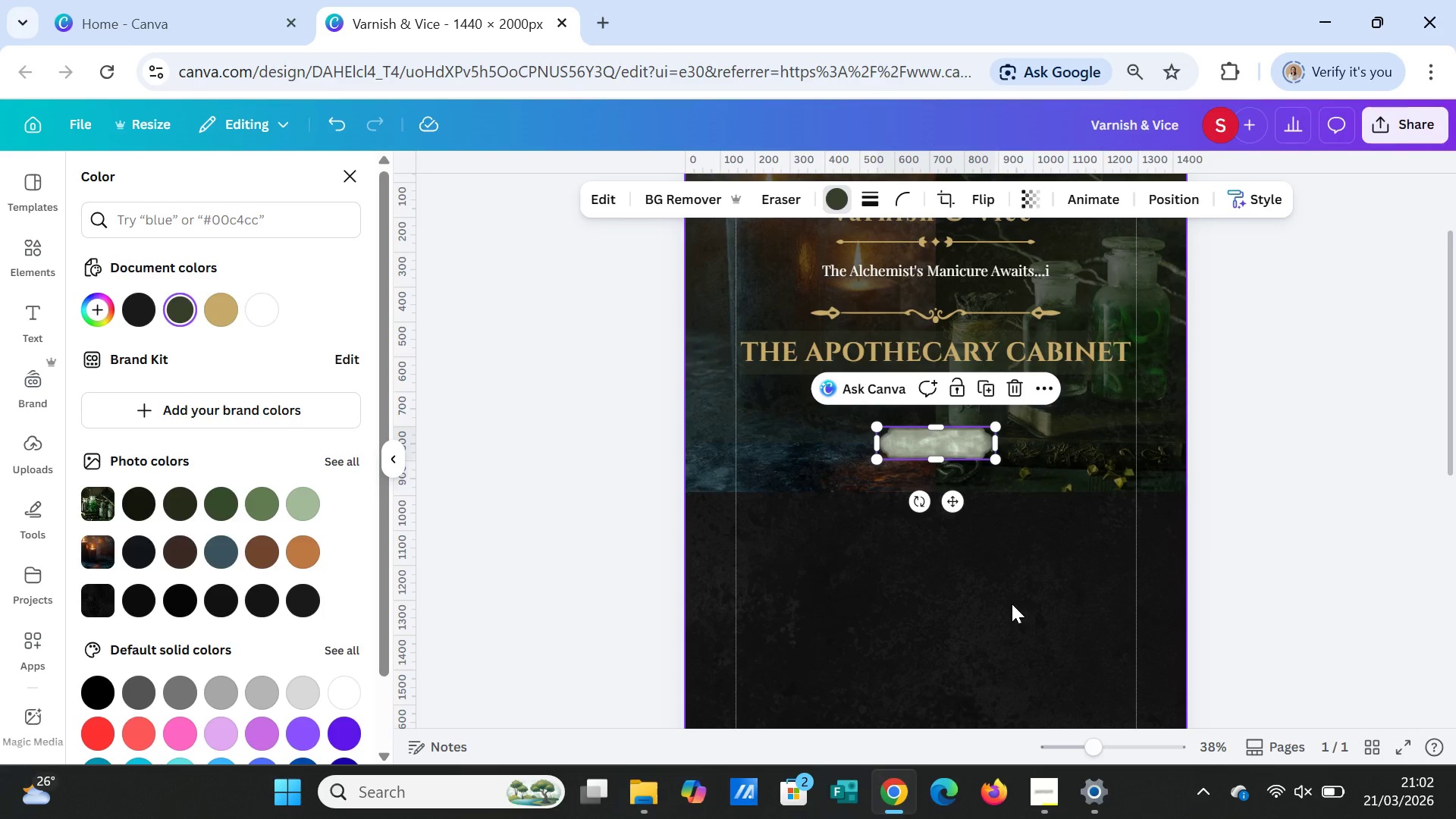 
wait(16.06)
 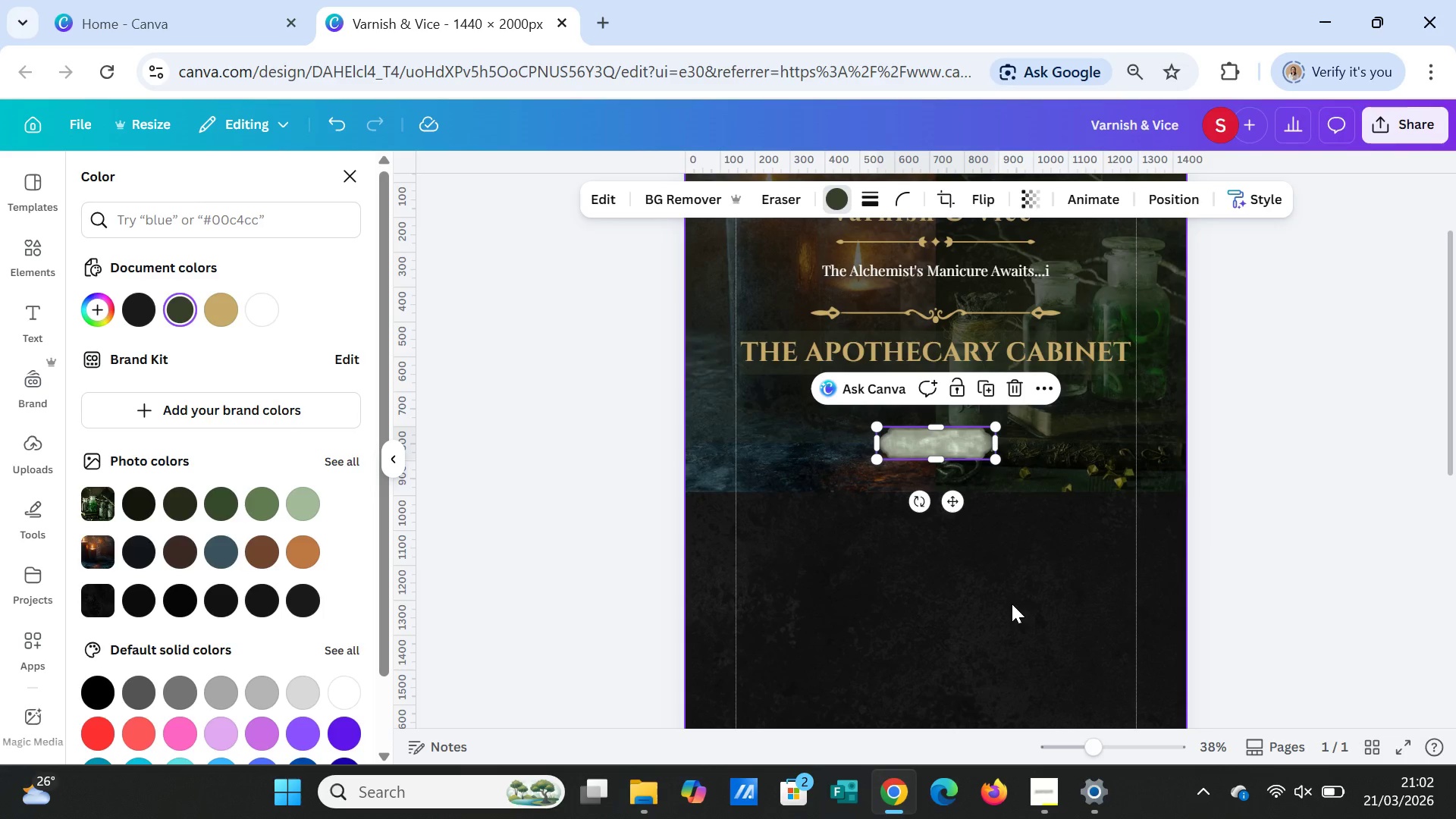 
left_click([982, 578])
 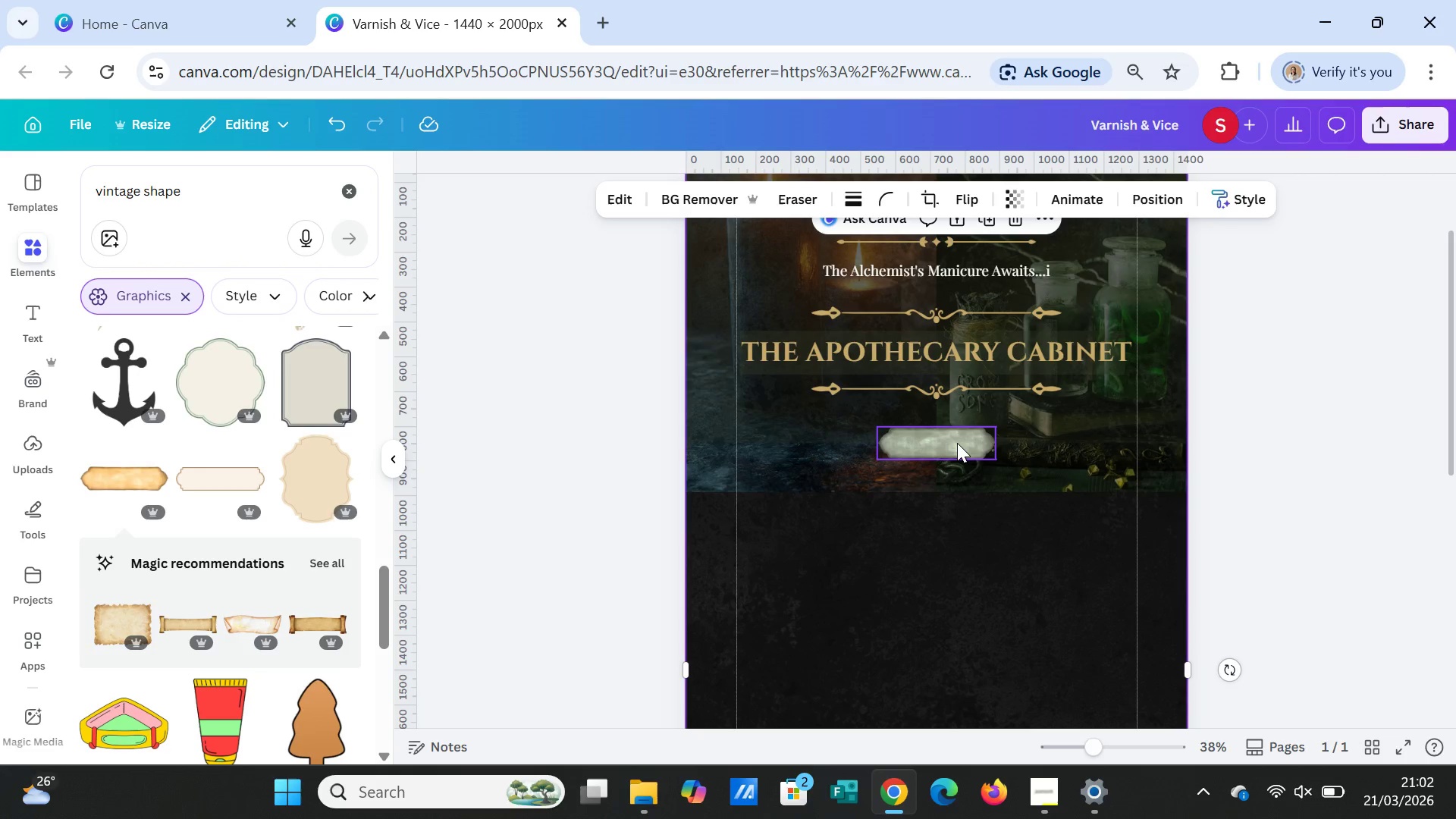 
left_click([957, 443])
 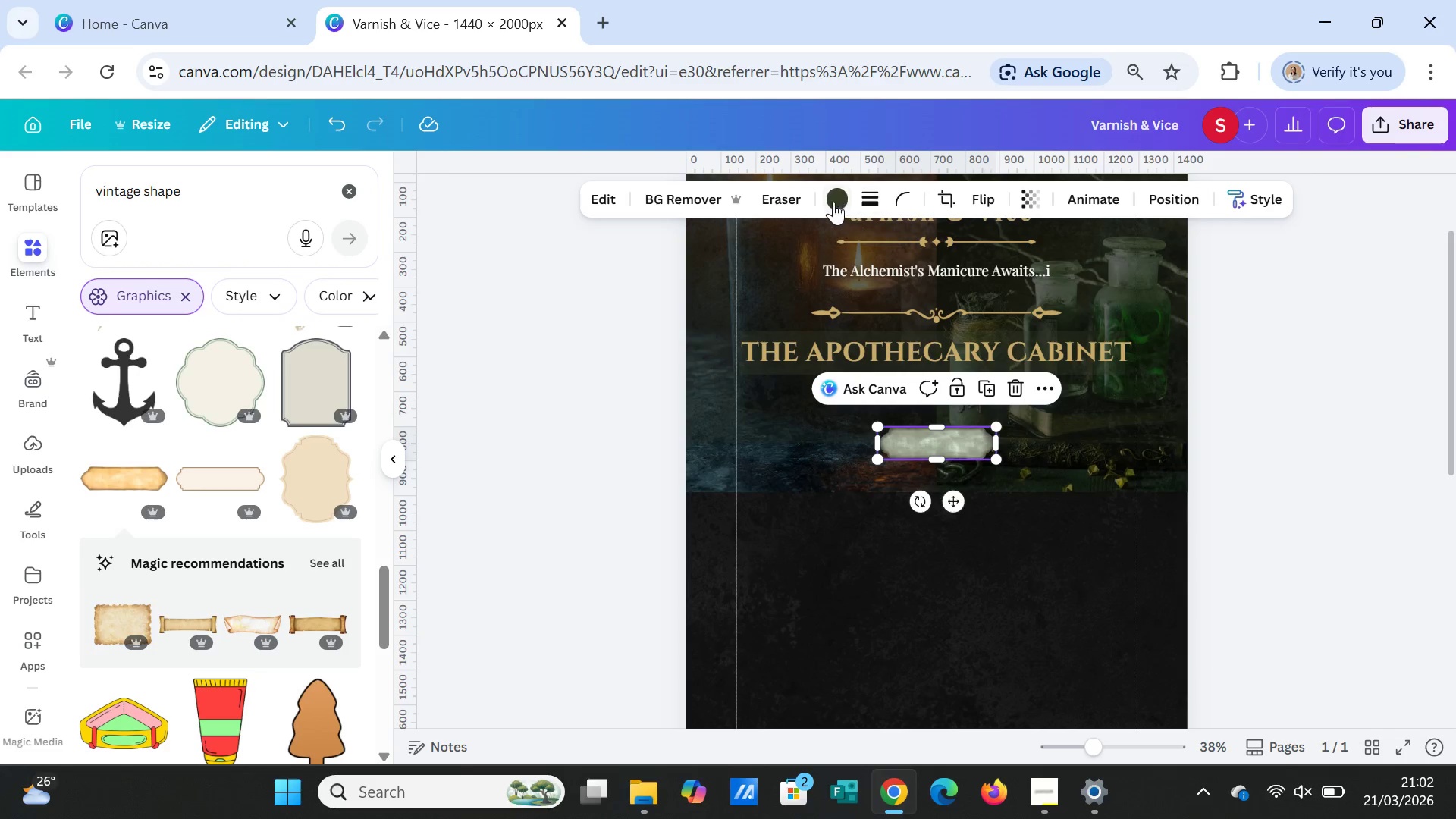 
left_click([832, 199])
 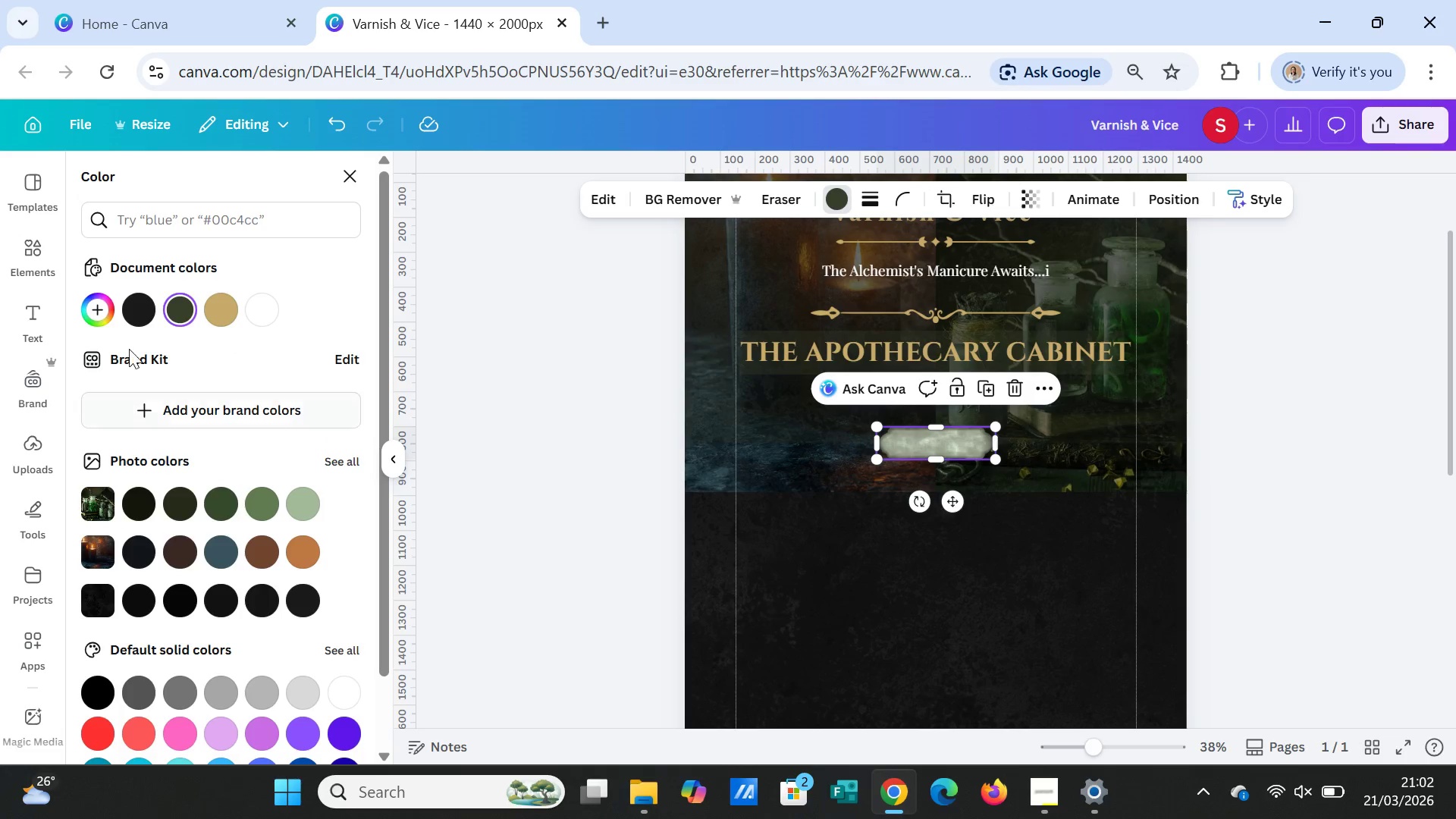 
left_click_drag(start_coordinate=[140, 306], to_coordinate=[149, 319])
 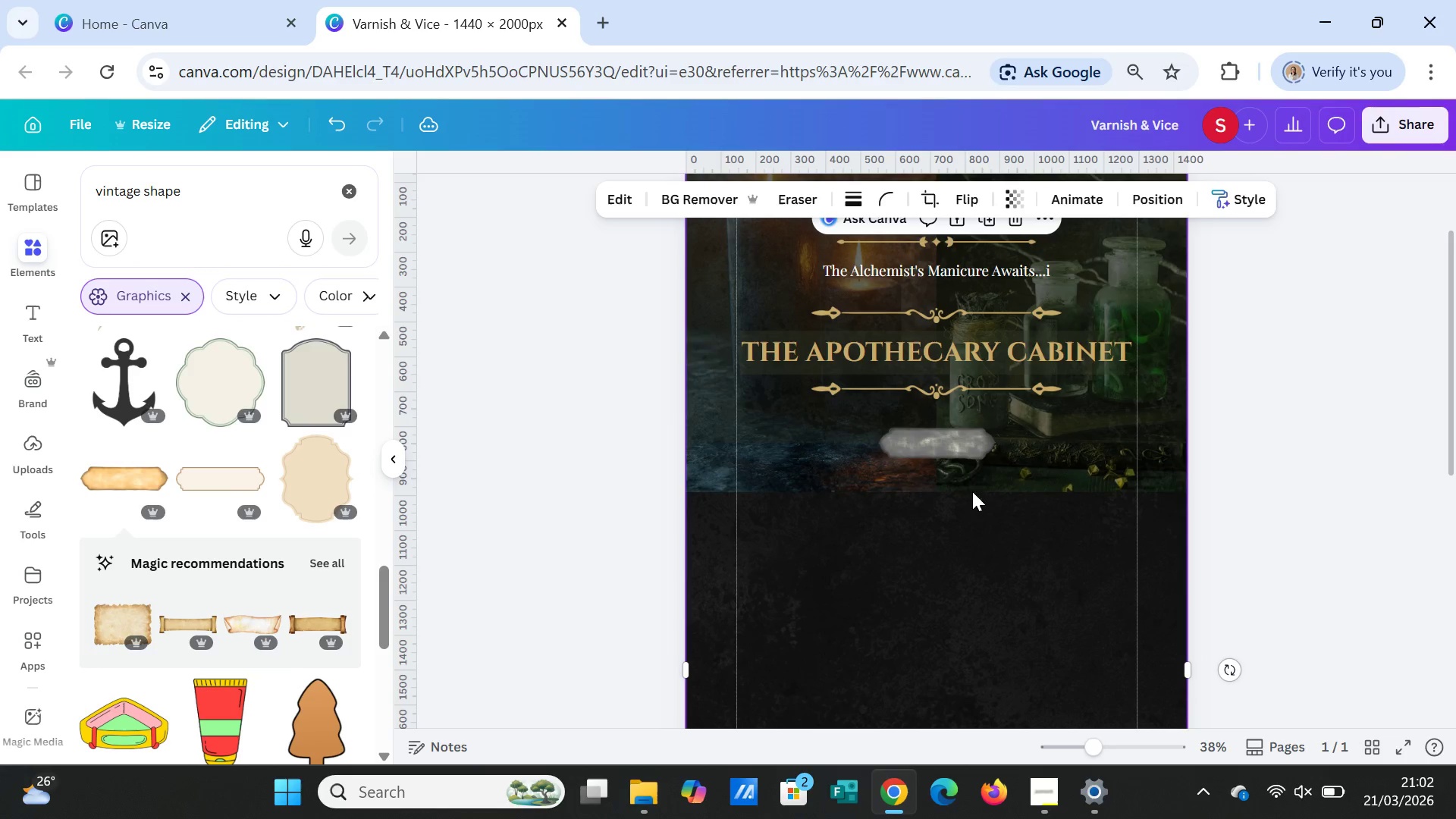 
left_click([964, 448])
 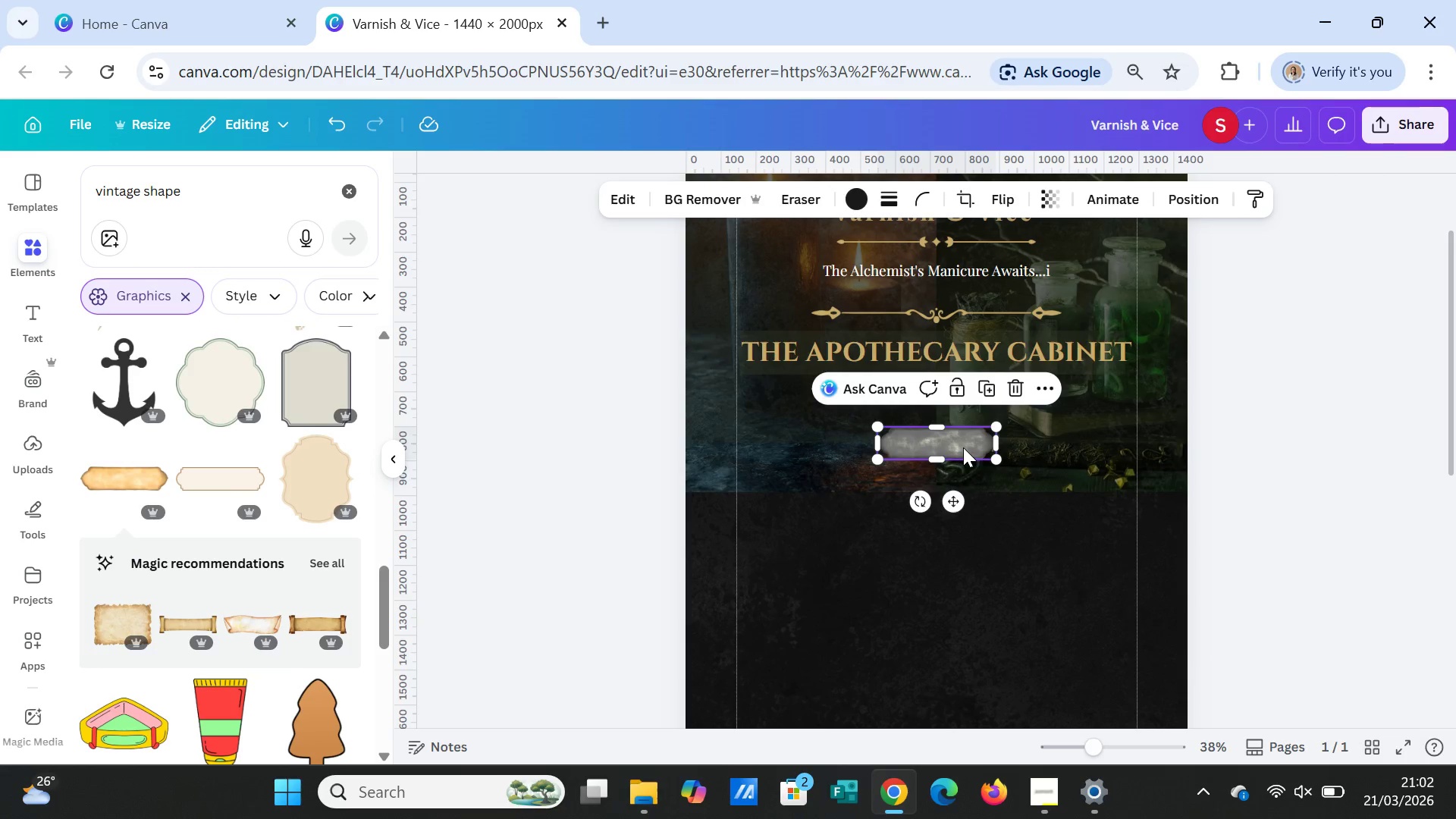 
key(Delete)
 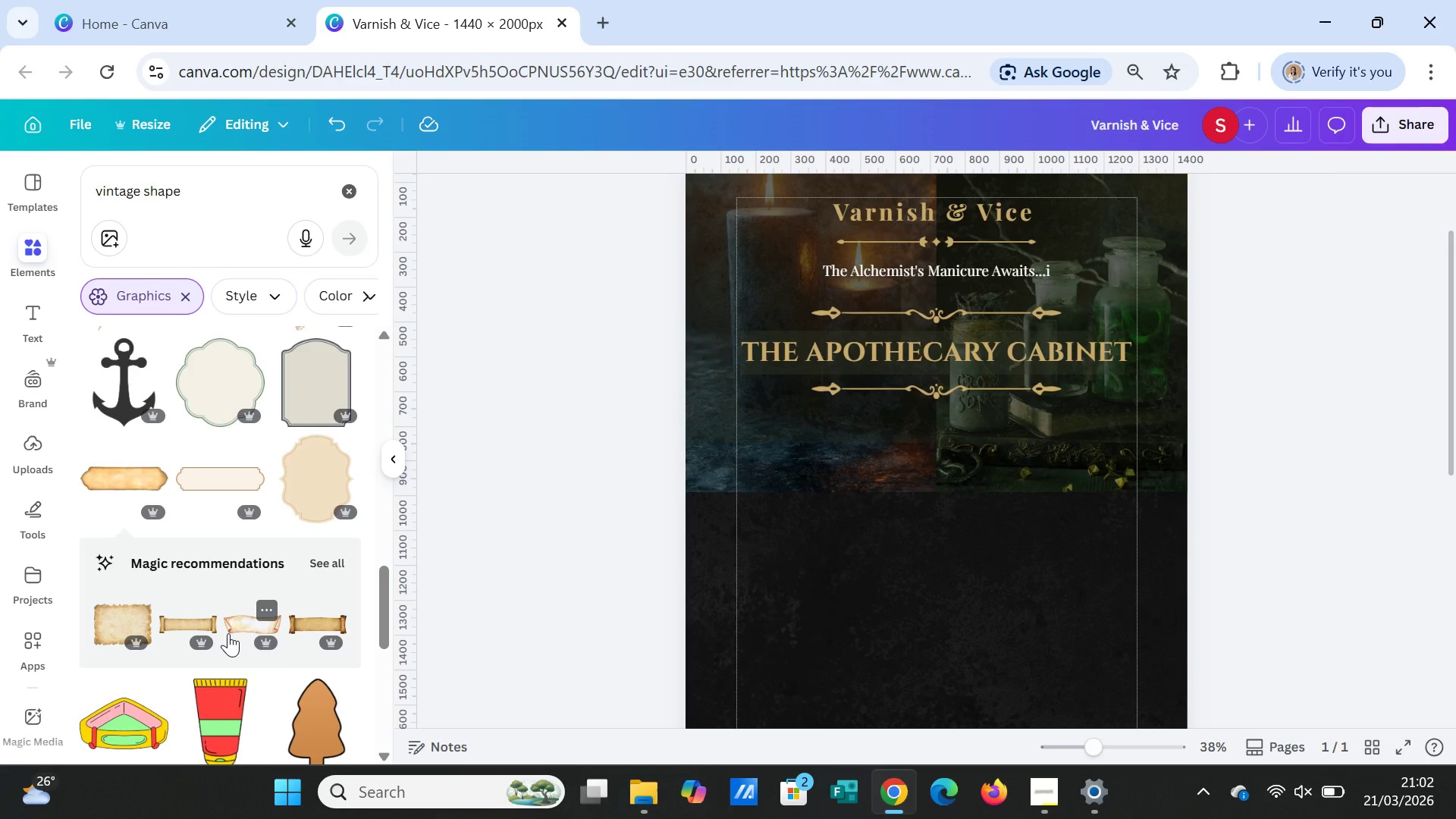 
scroll: coordinate [229, 626], scroll_direction: down, amount: 7.0
 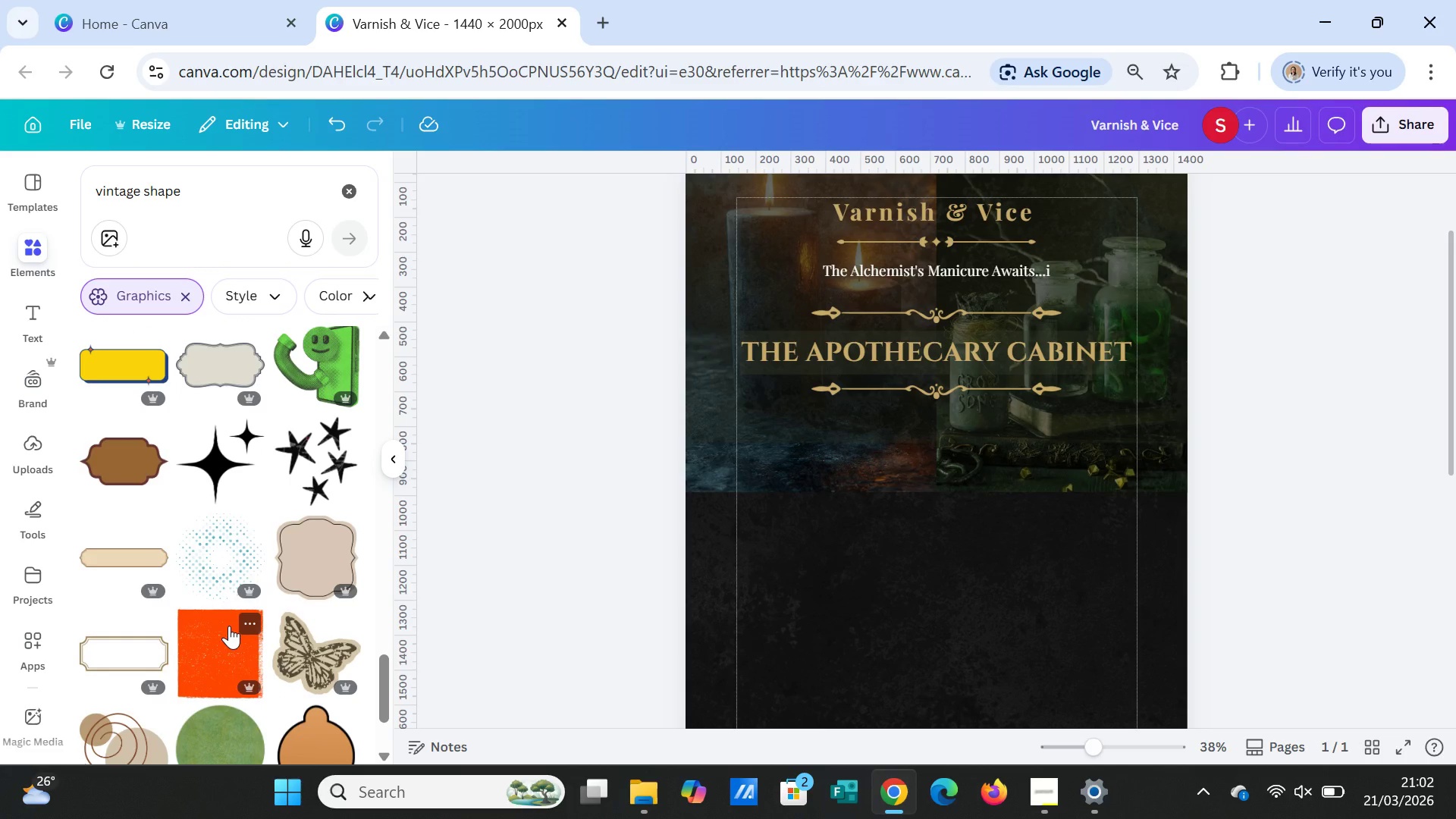 
scroll: coordinate [229, 626], scroll_direction: down, amount: 2.0
 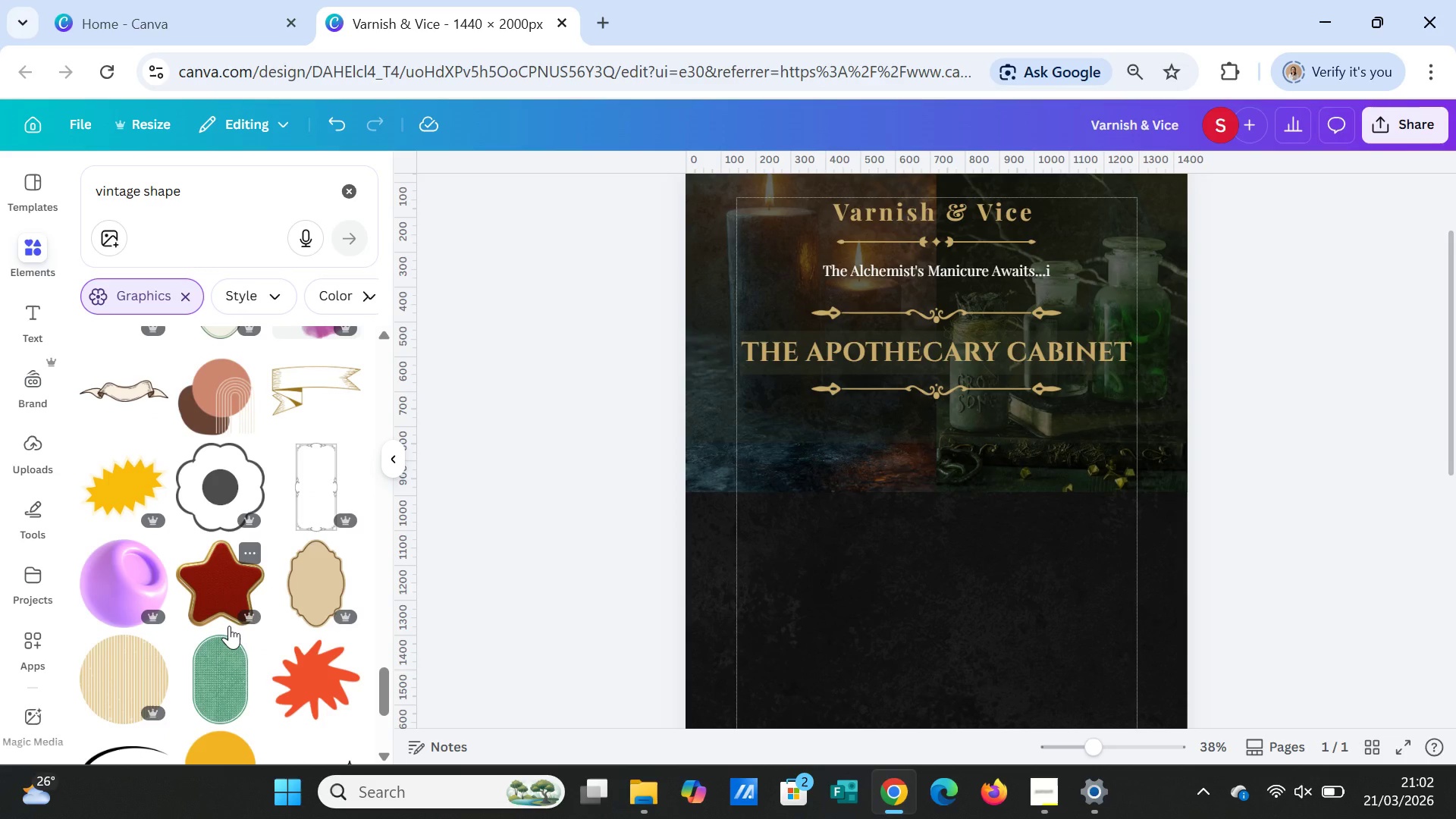 
scroll: coordinate [229, 626], scroll_direction: up, amount: 2.0
 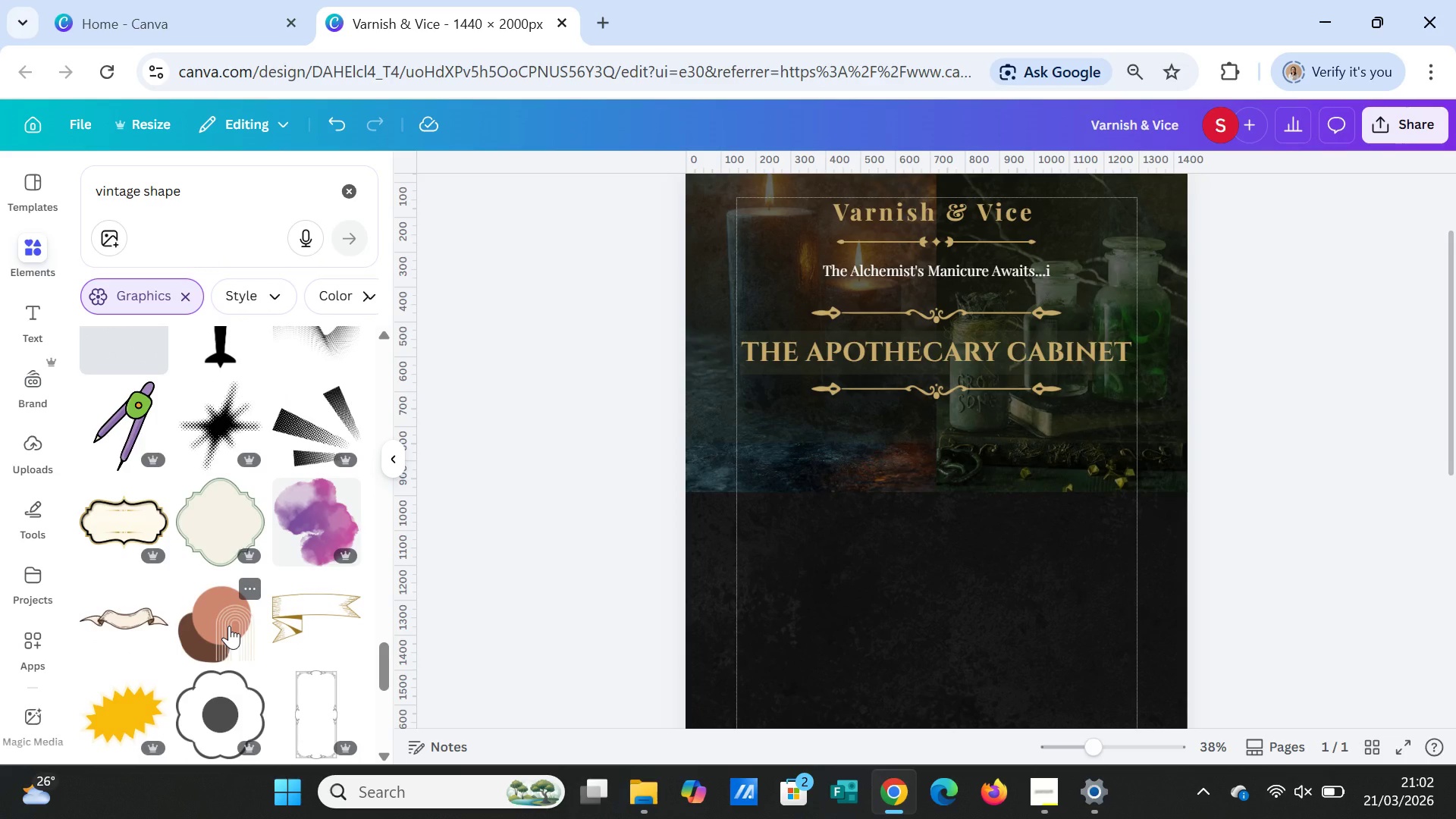 
scroll: coordinate [229, 616], scroll_direction: down, amount: 9.0
 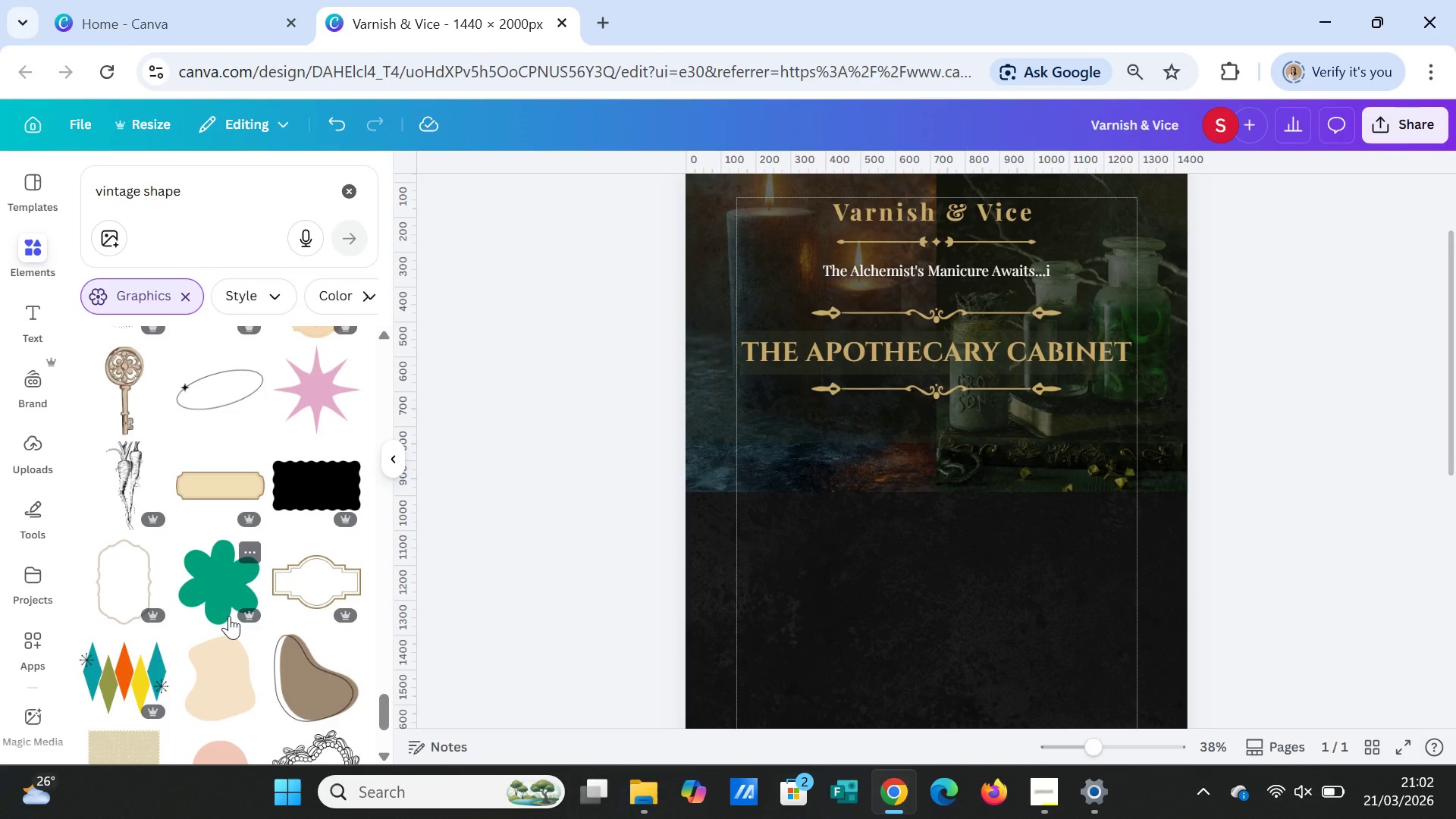 
wait(9.58)
 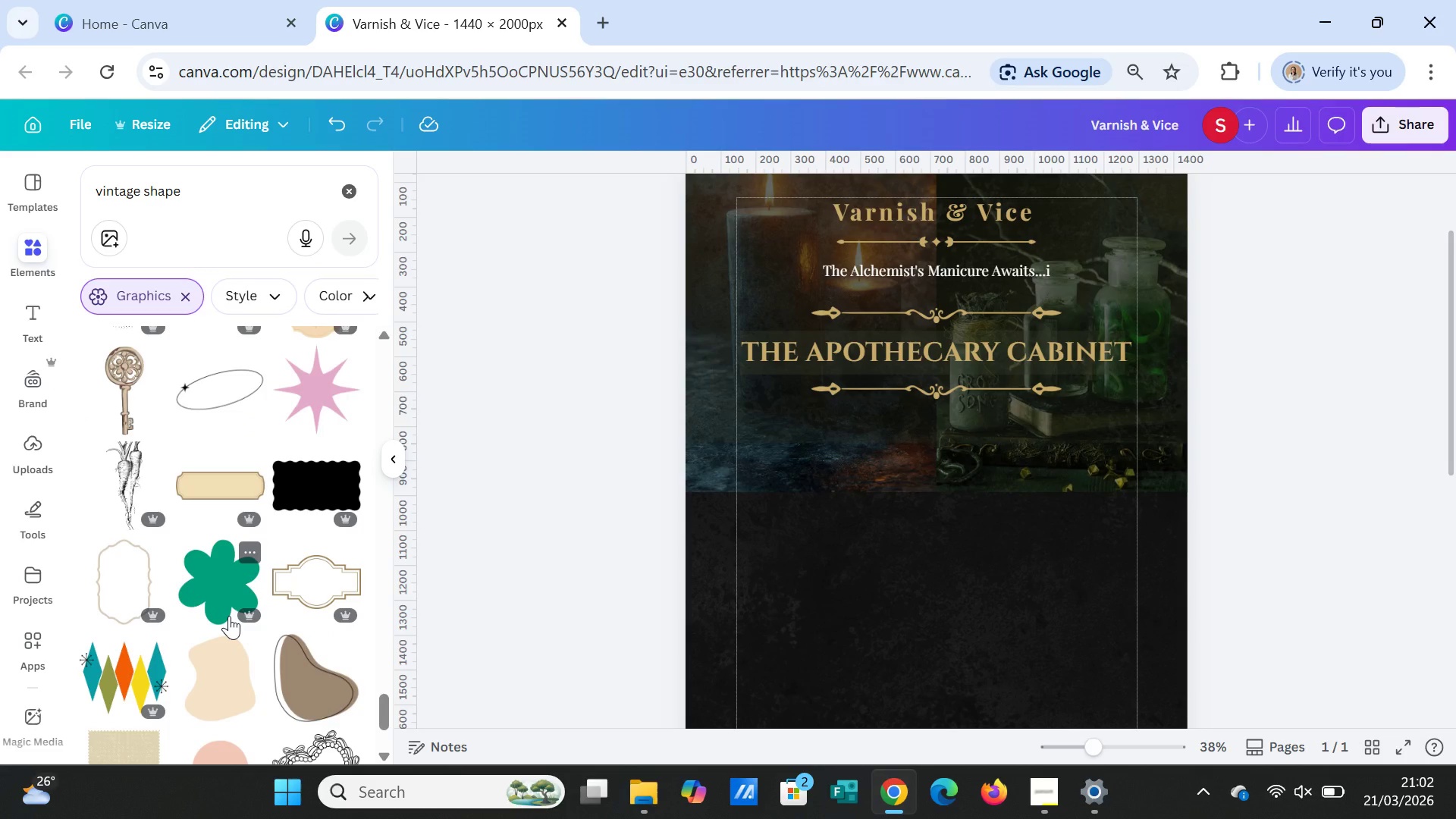 
scroll: coordinate [229, 616], scroll_direction: down, amount: 4.0
 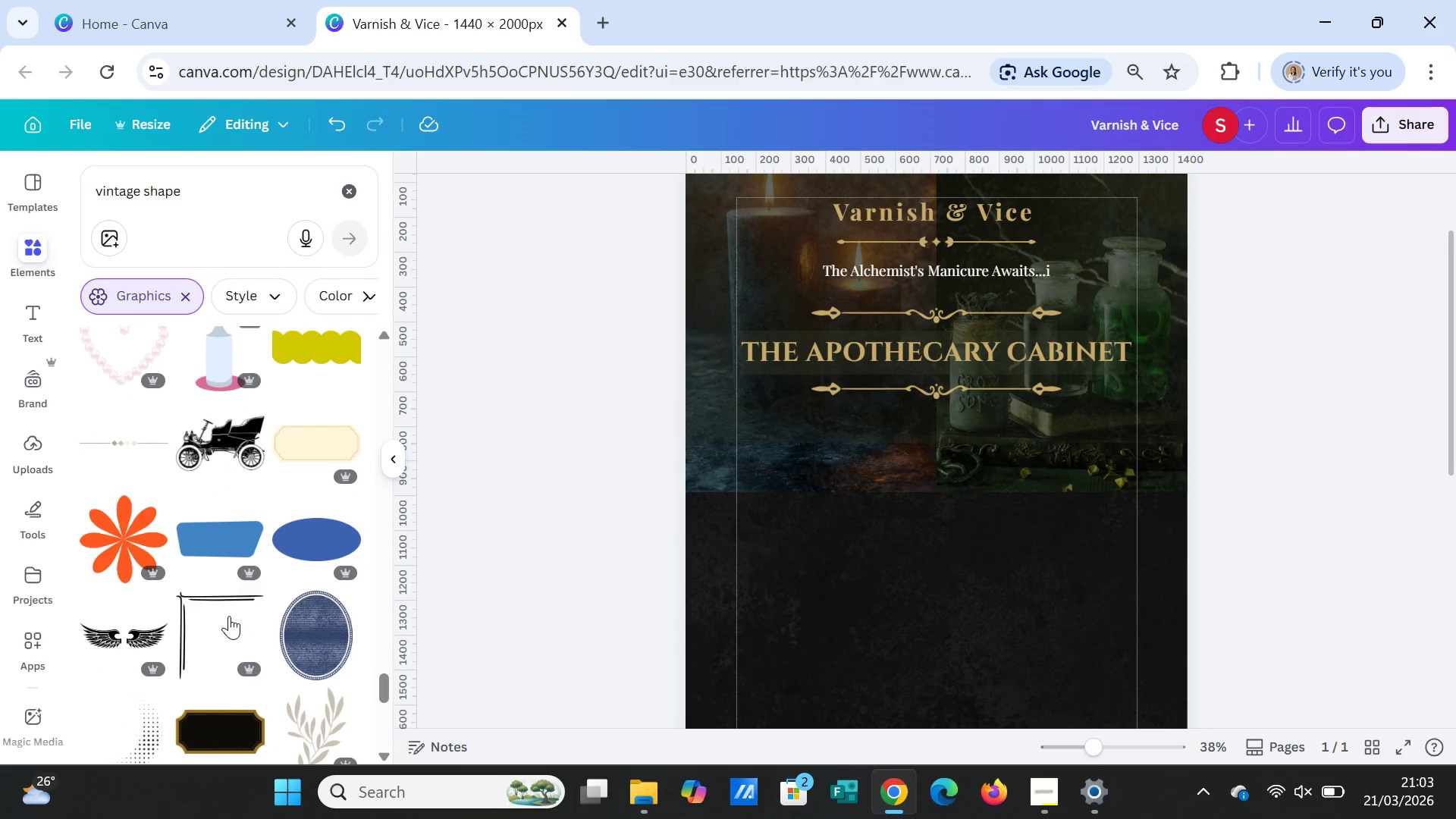 
scroll: coordinate [229, 616], scroll_direction: up, amount: 1.0
 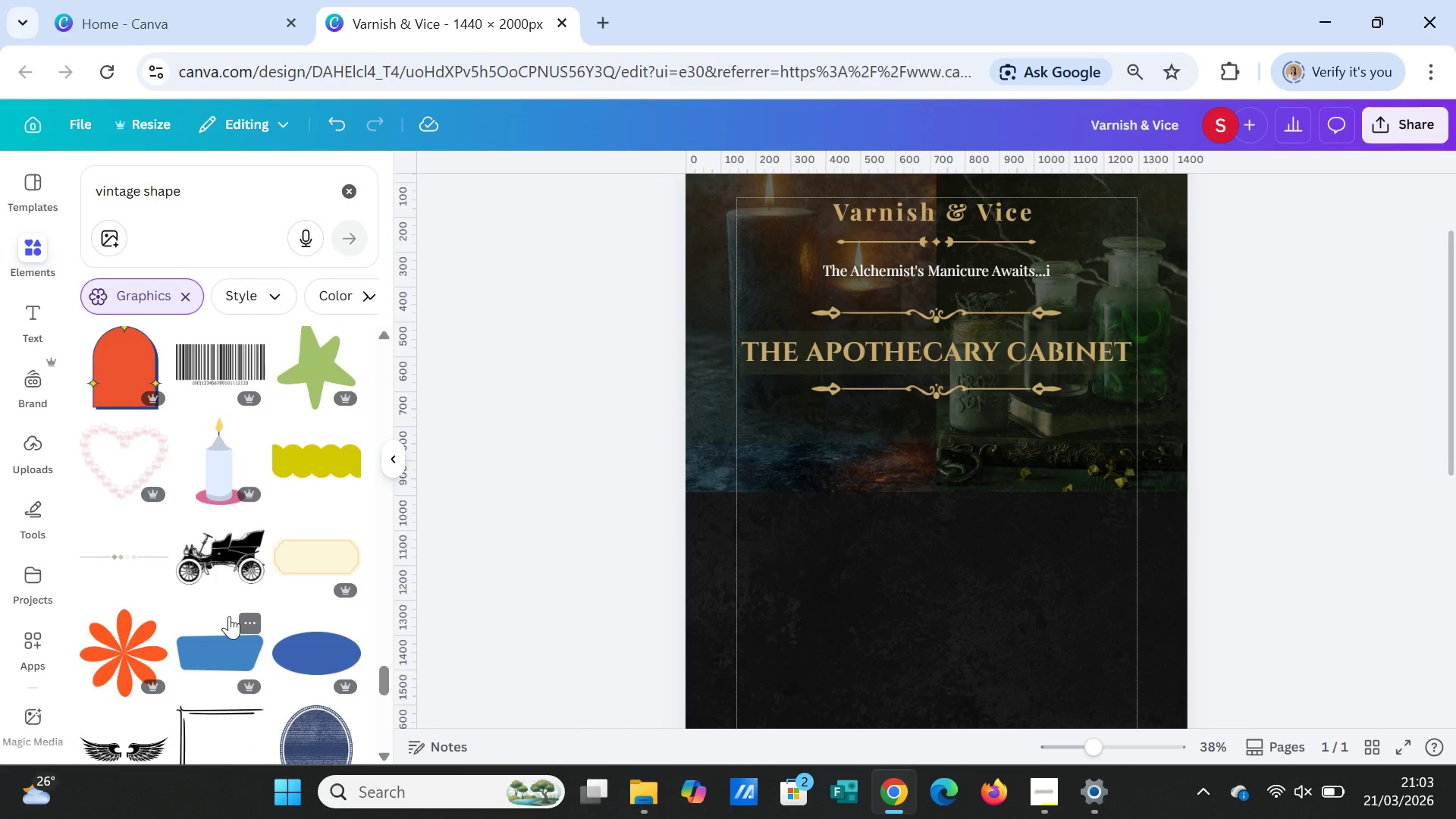 
scroll: coordinate [229, 615], scroll_direction: down, amount: 2.0
 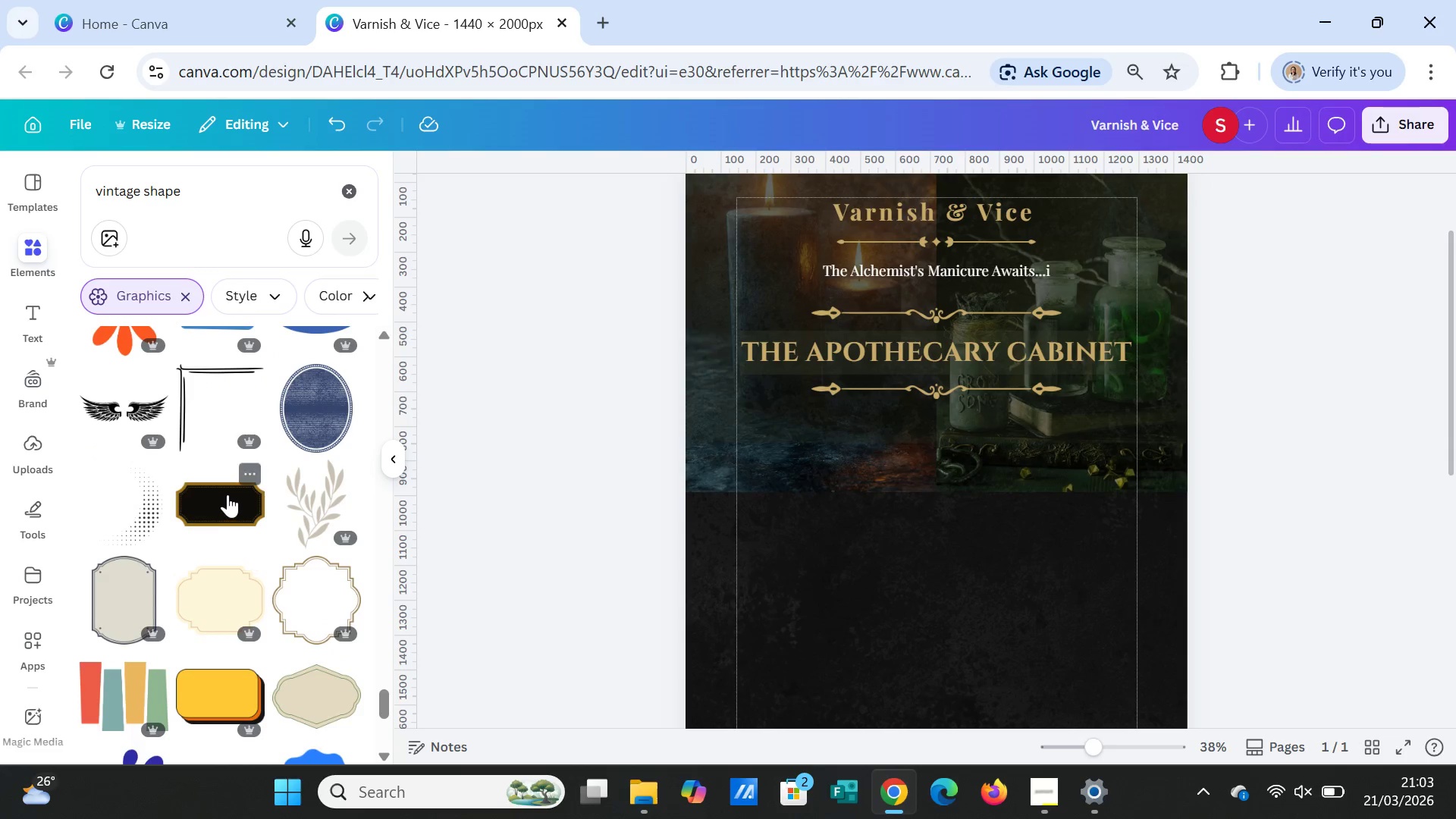 
left_click([228, 494])
 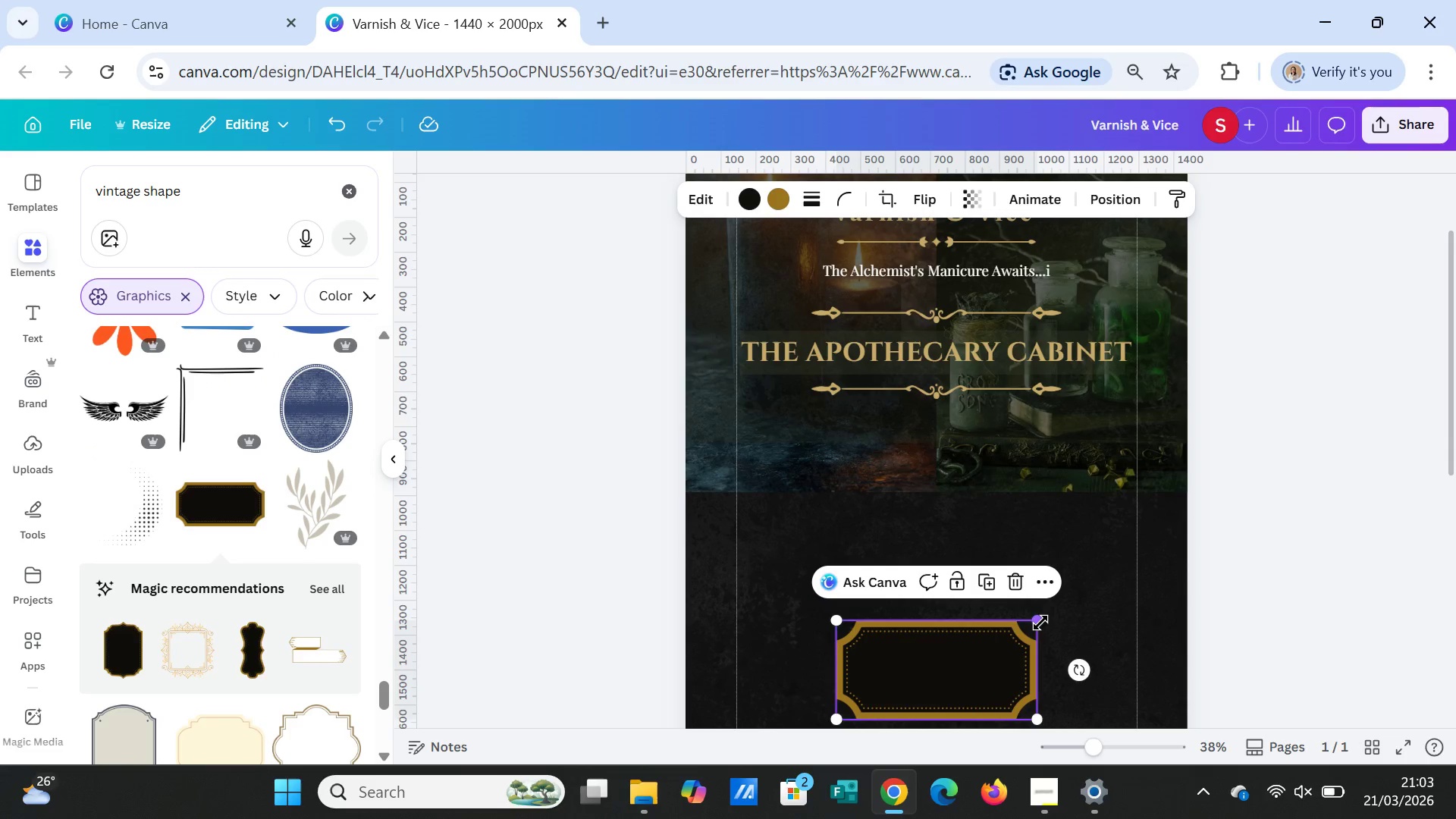 
left_click_drag(start_coordinate=[1041, 620], to_coordinate=[974, 698])
 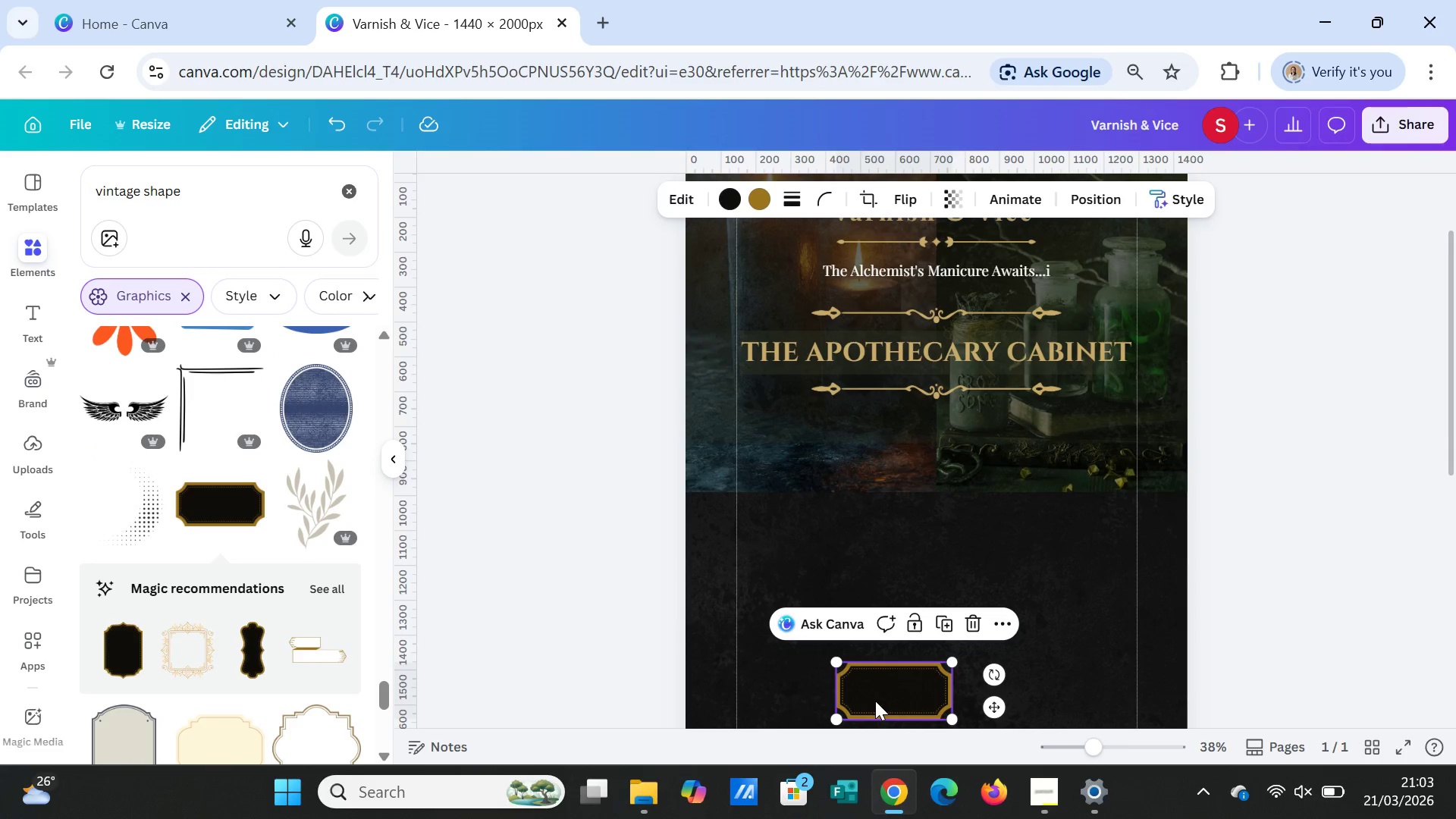 
left_click_drag(start_coordinate=[875, 701], to_coordinate=[920, 456])
 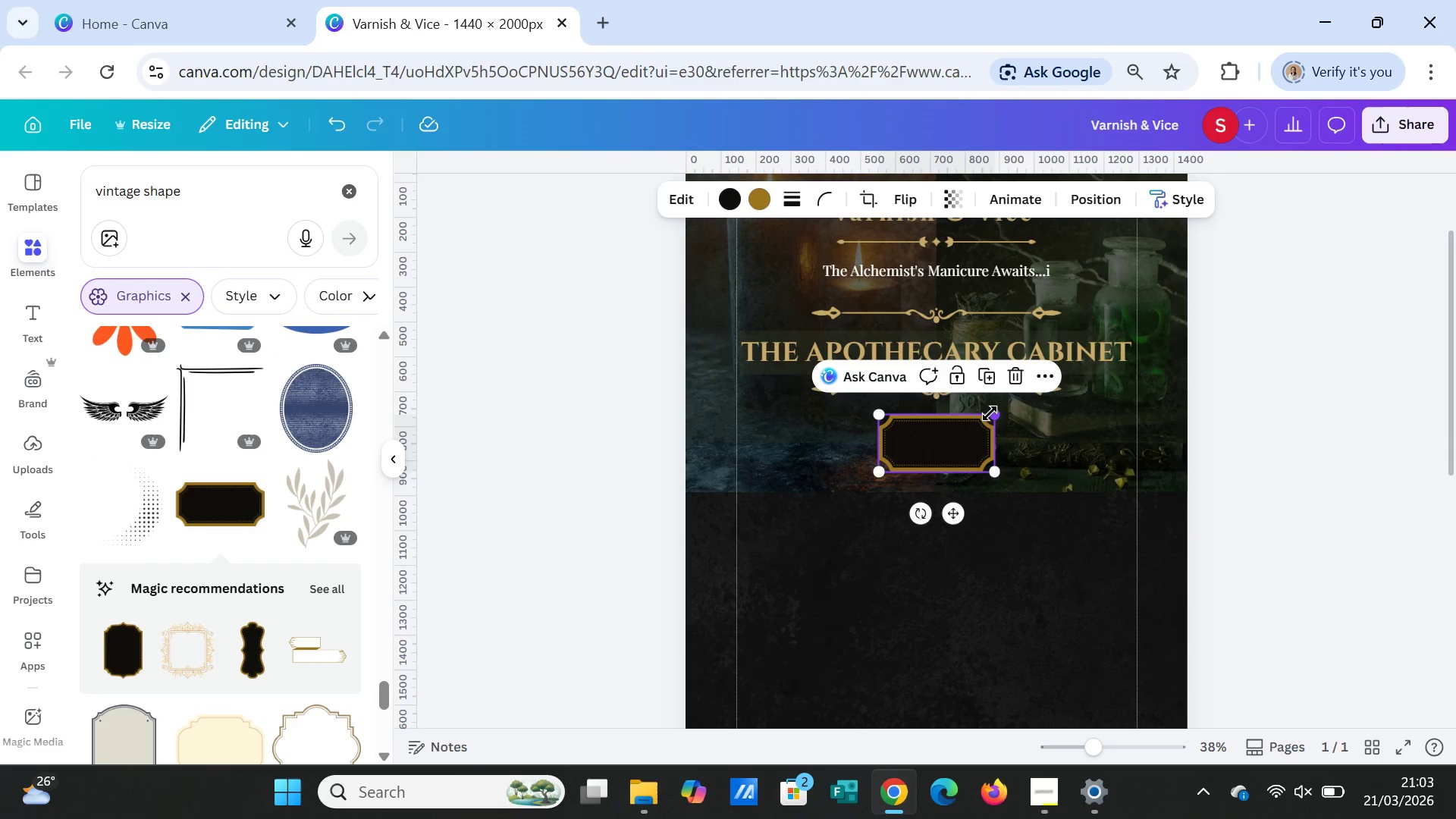 
left_click_drag(start_coordinate=[990, 413], to_coordinate=[971, 446])
 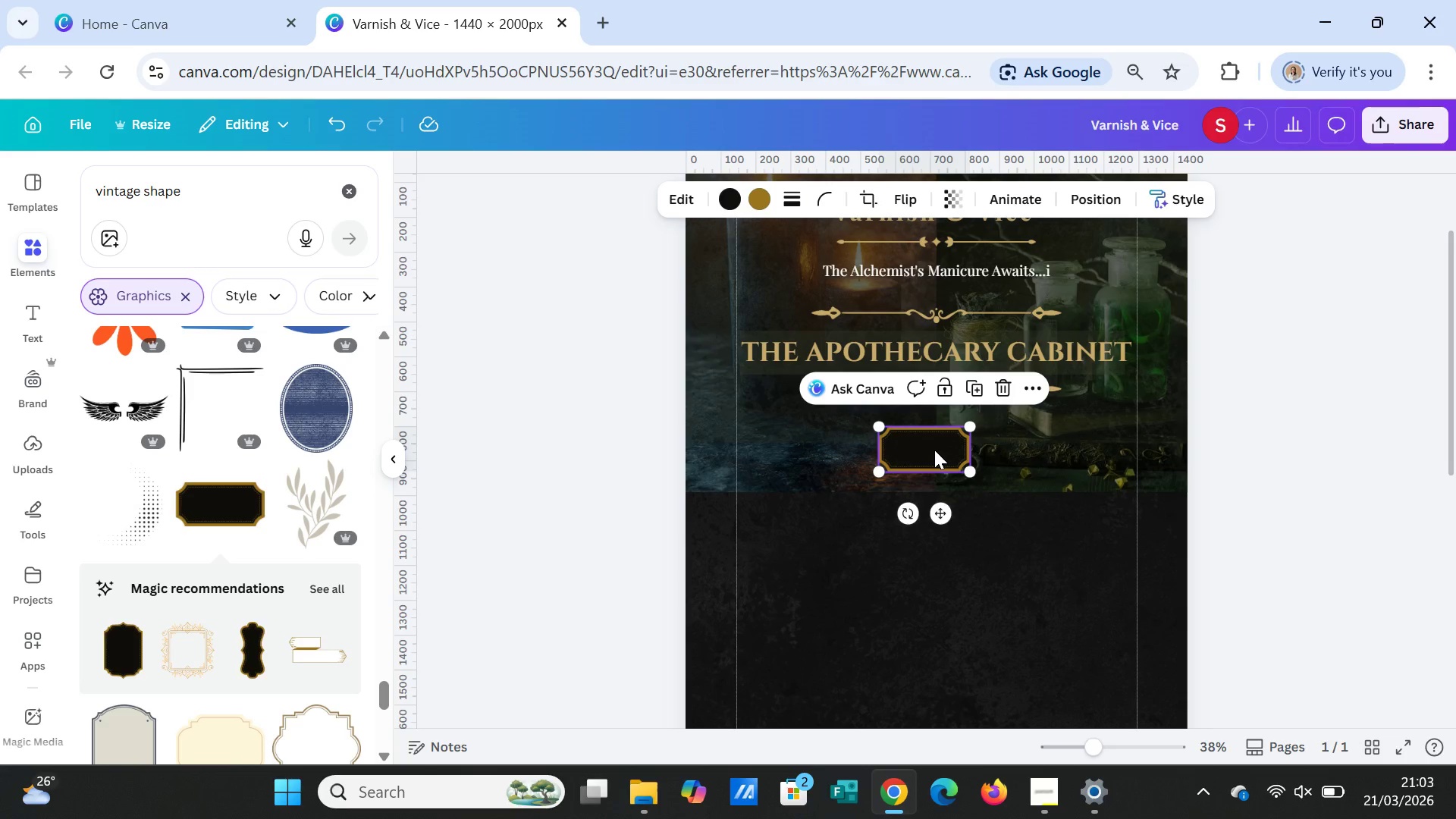 
left_click_drag(start_coordinate=[934, 450], to_coordinate=[946, 444])
 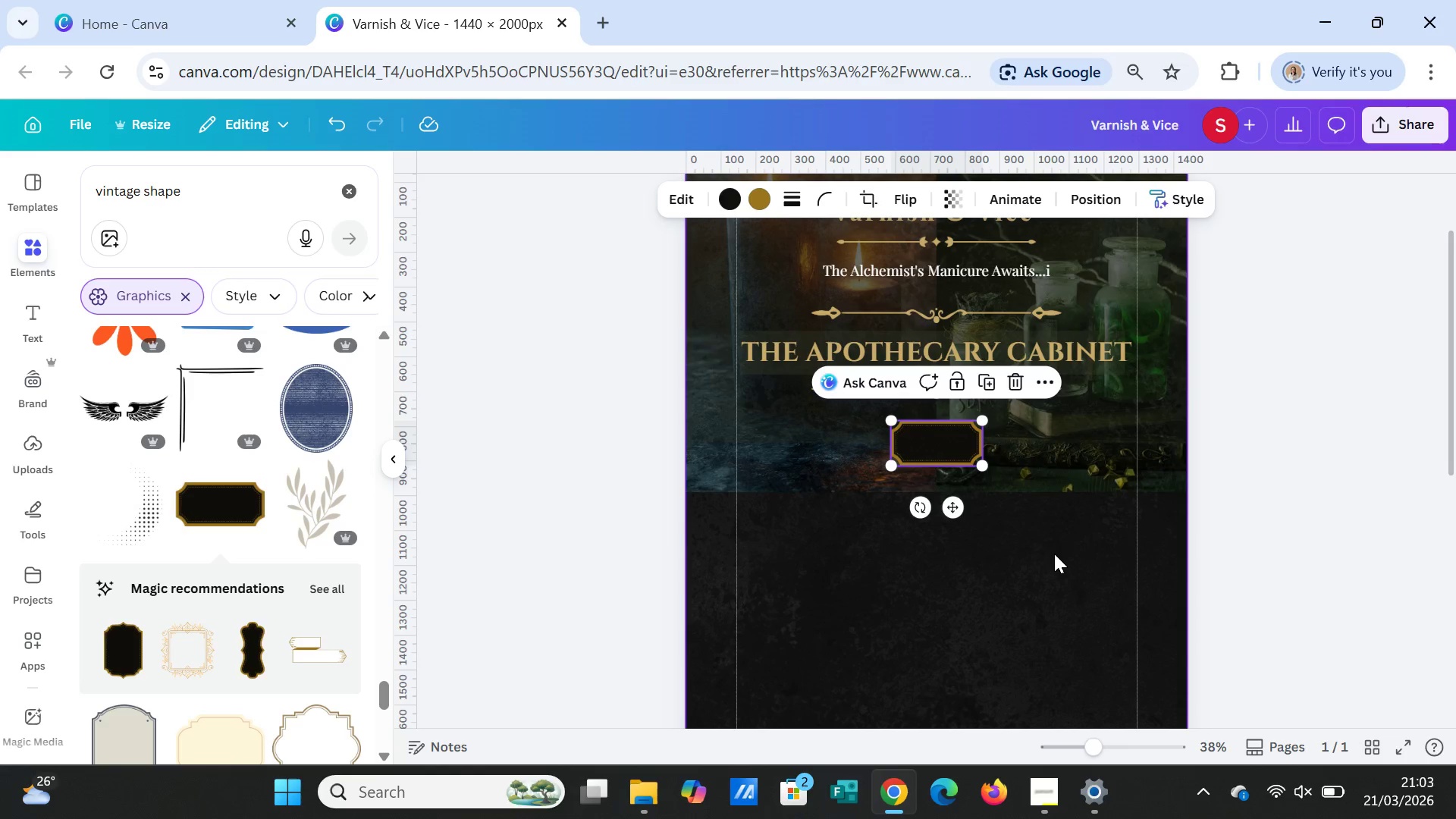 
left_click([1054, 554])
 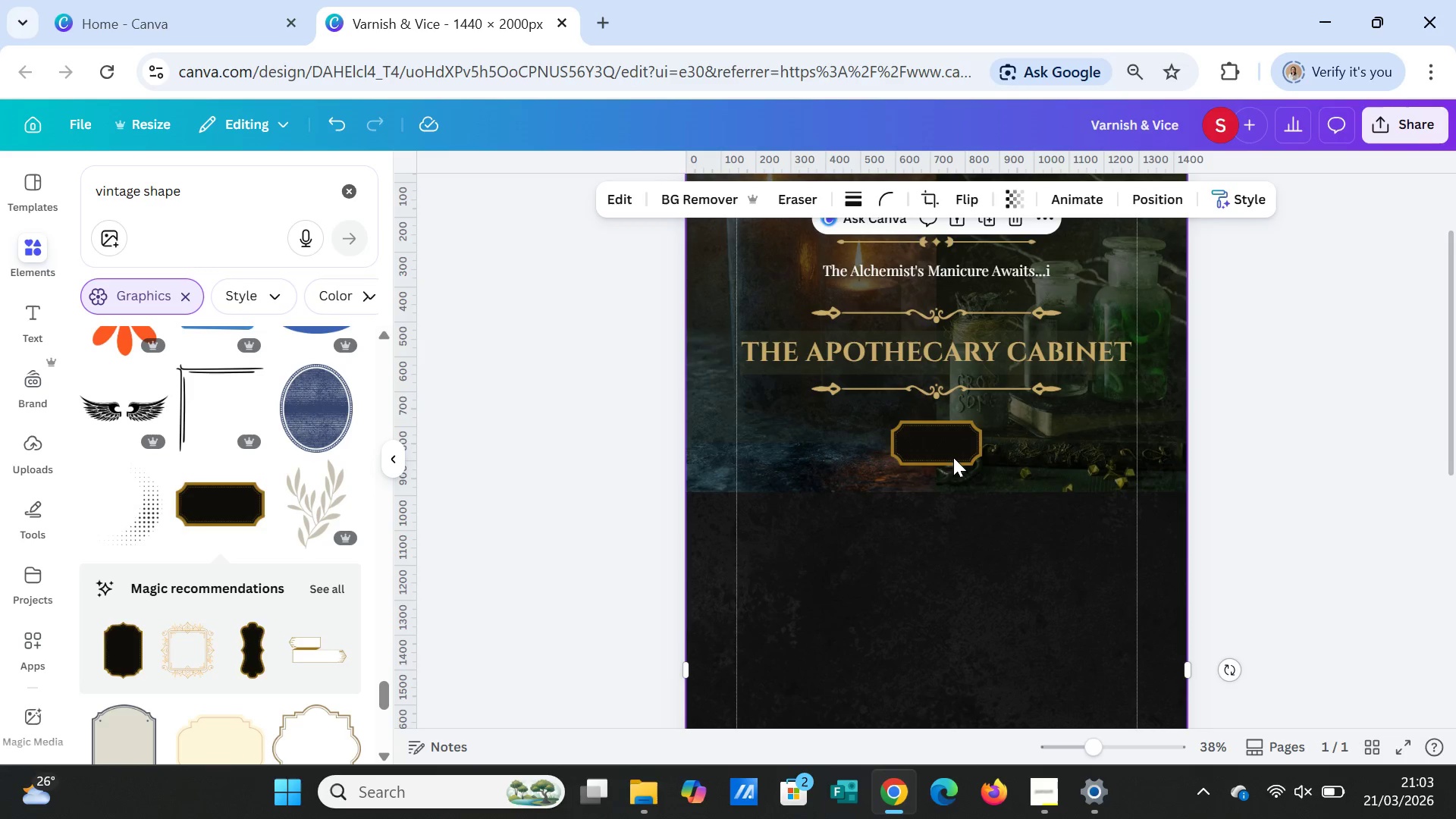 
left_click([946, 442])
 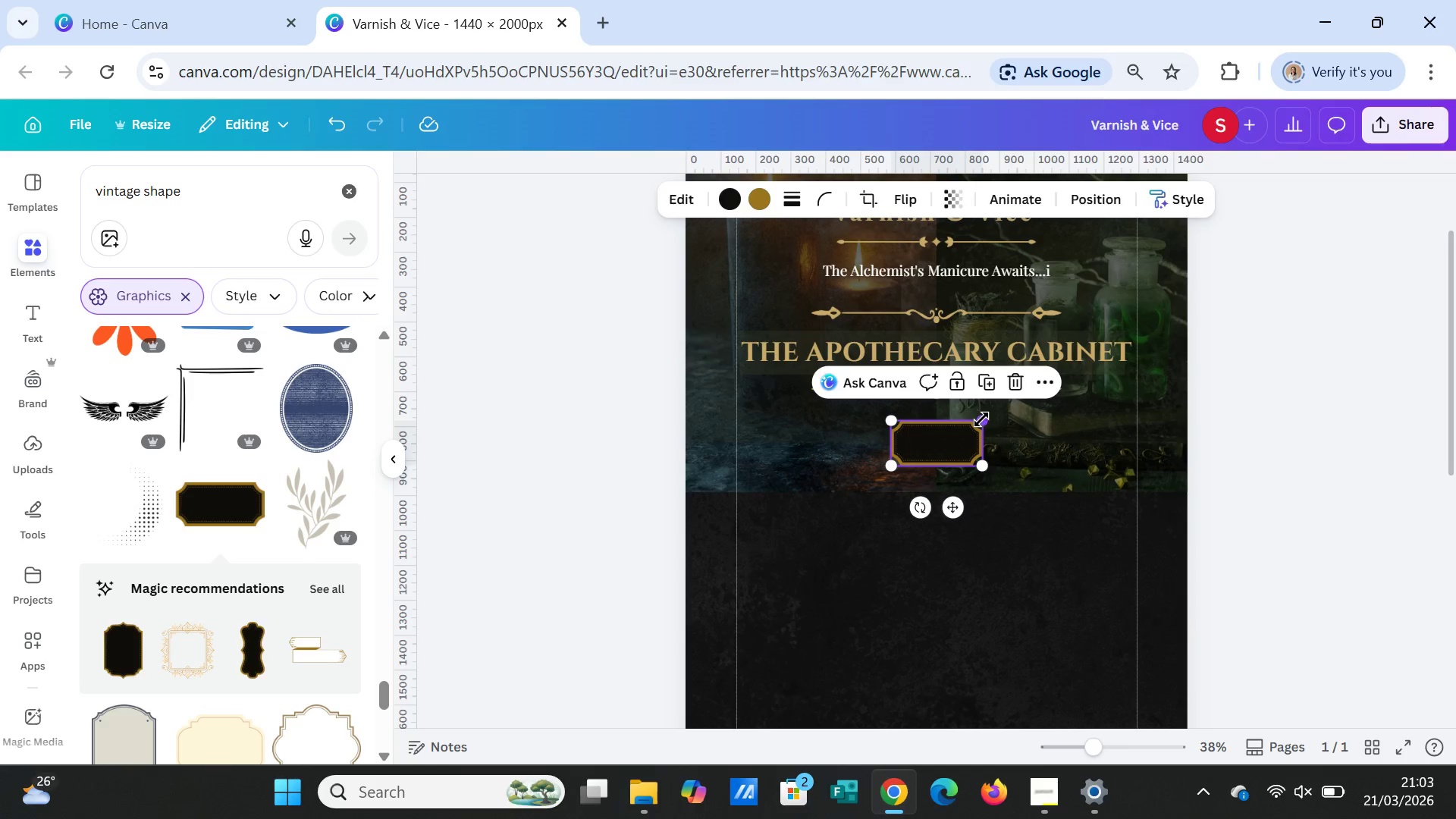 
left_click_drag(start_coordinate=[981, 419], to_coordinate=[970, 437])
 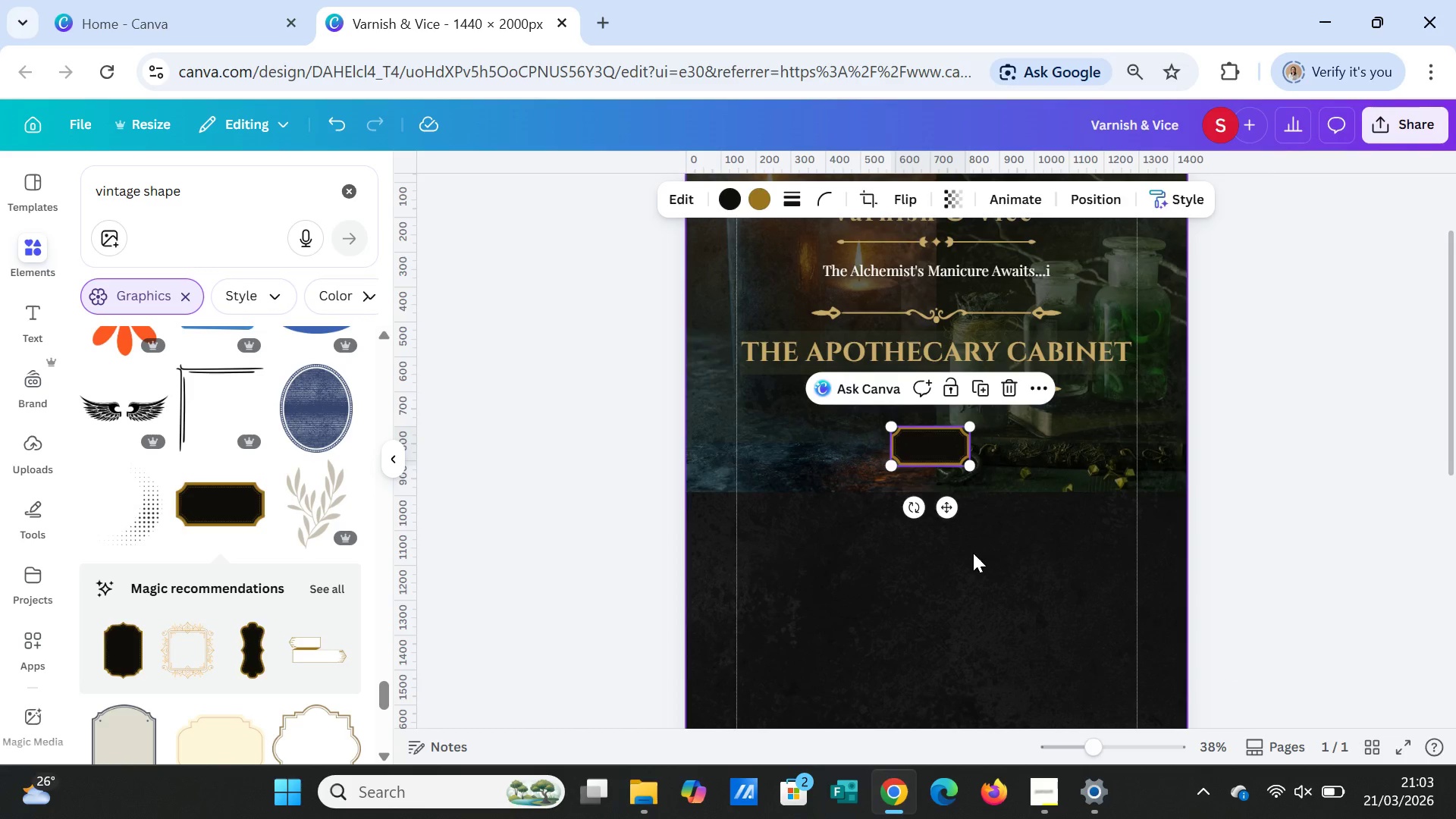 
left_click([973, 556])
 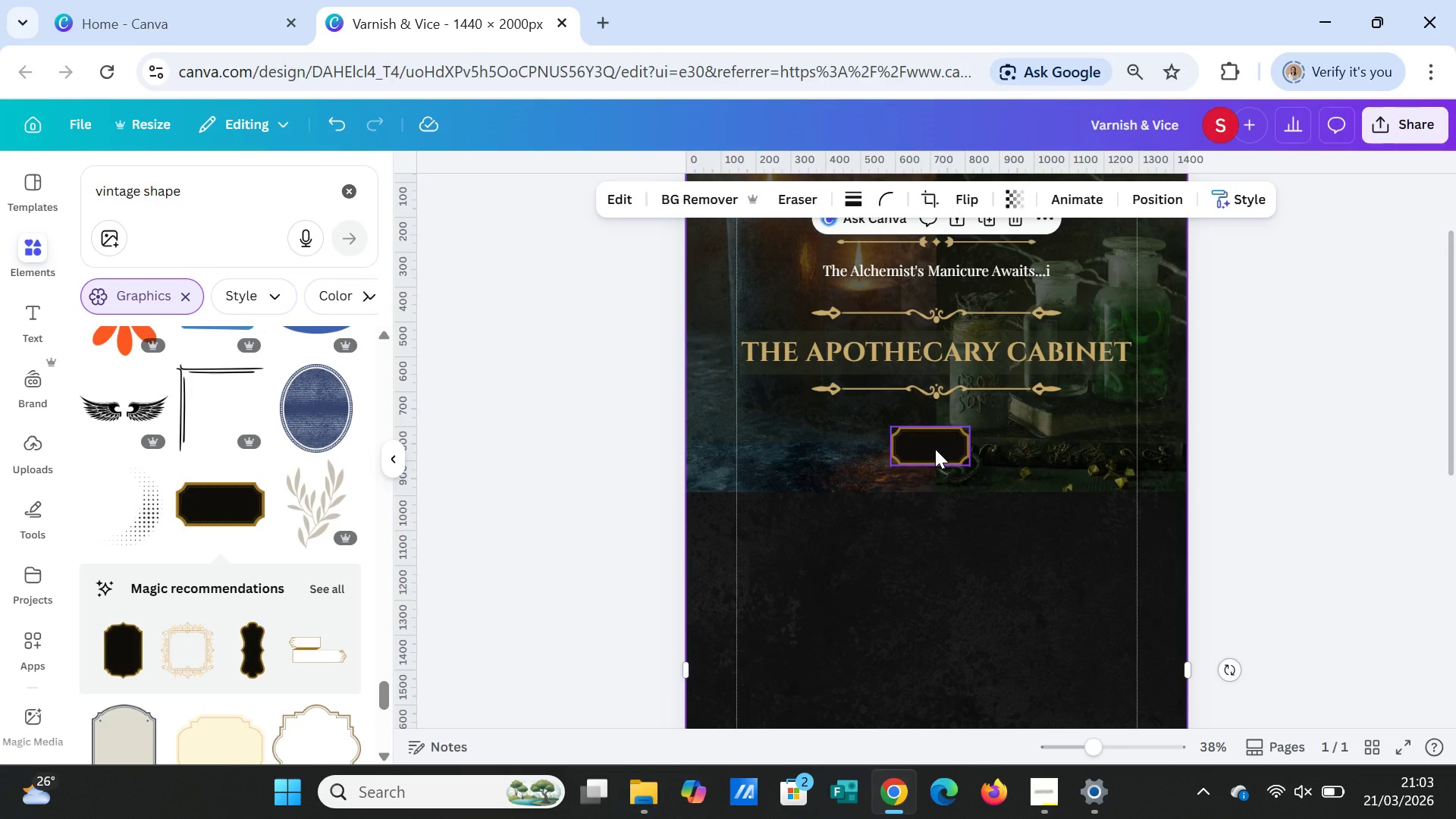 
left_click([935, 449])
 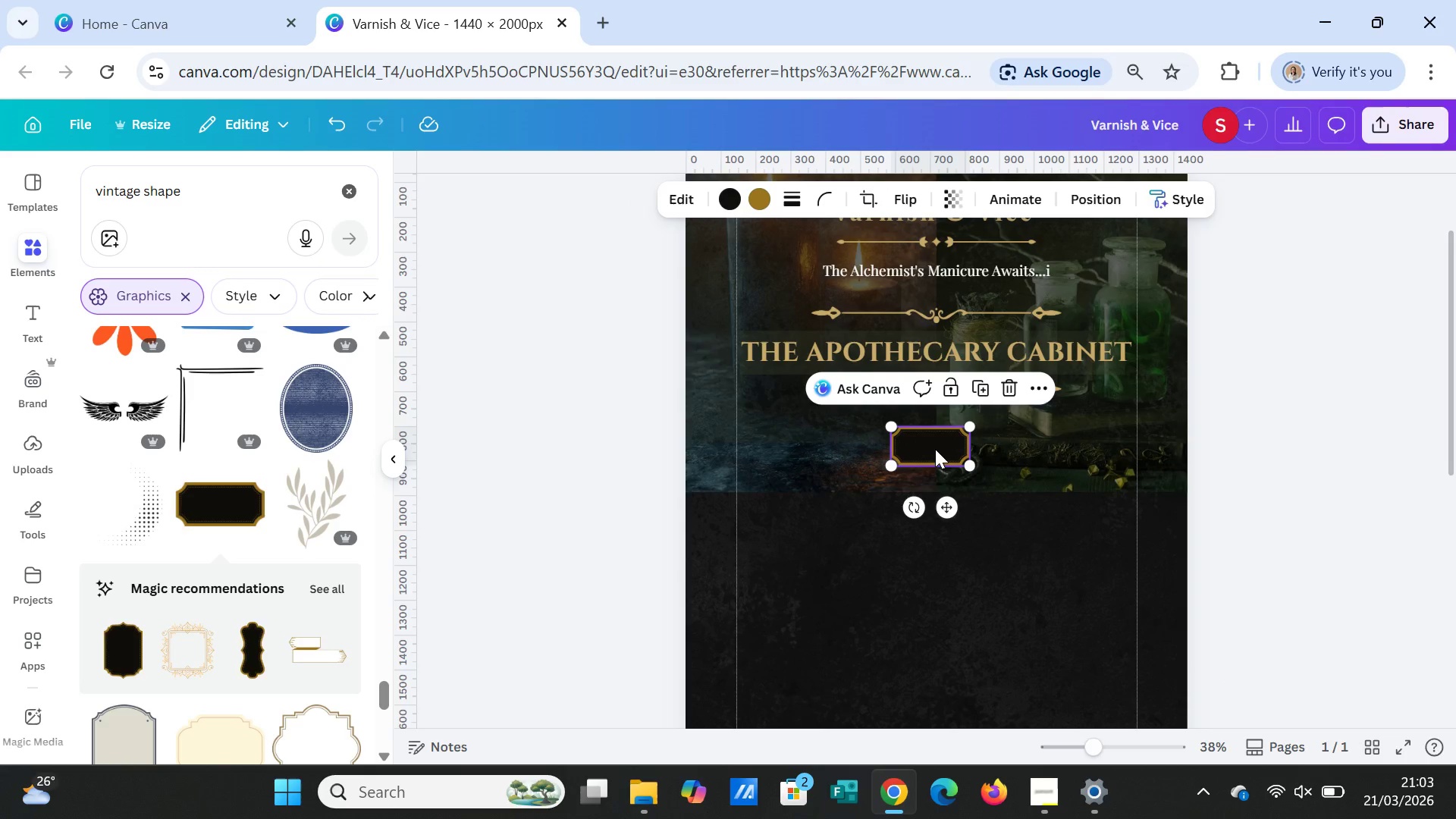 
left_click_drag(start_coordinate=[935, 449], to_coordinate=[941, 447])
 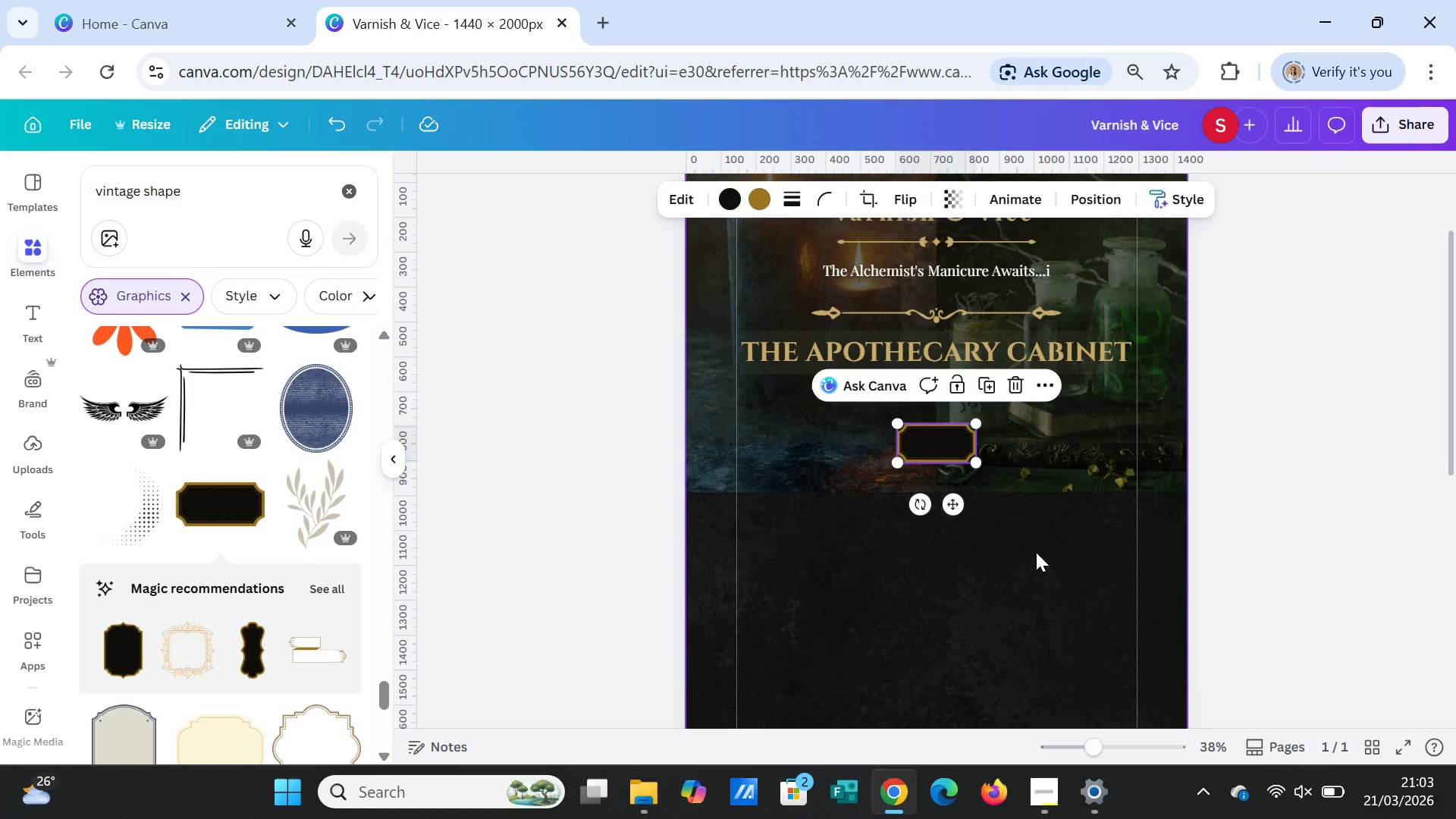 
left_click([1036, 552])
 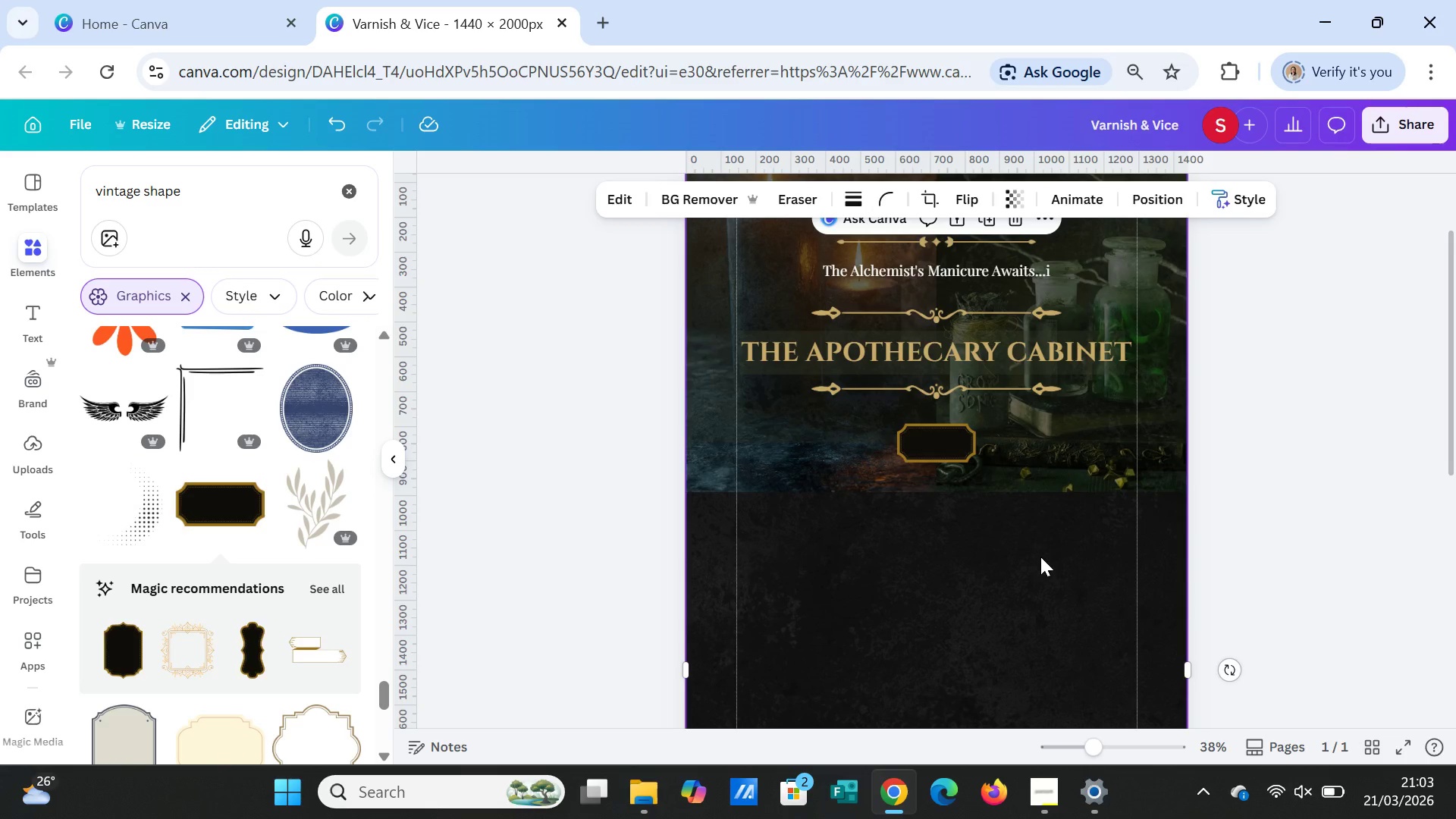 
scroll: coordinate [1040, 557], scroll_direction: up, amount: 2.0
 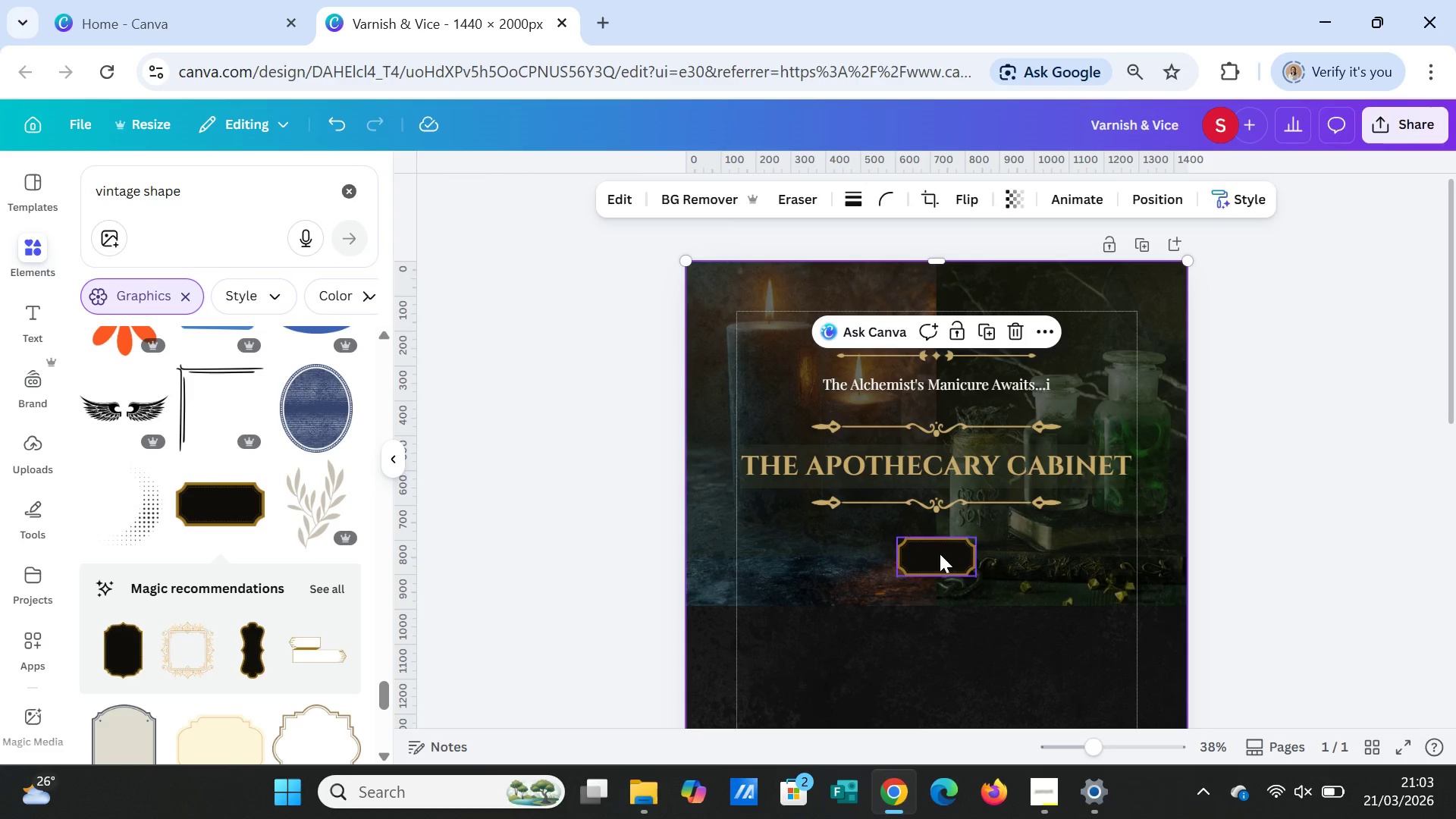 
left_click([939, 554])
 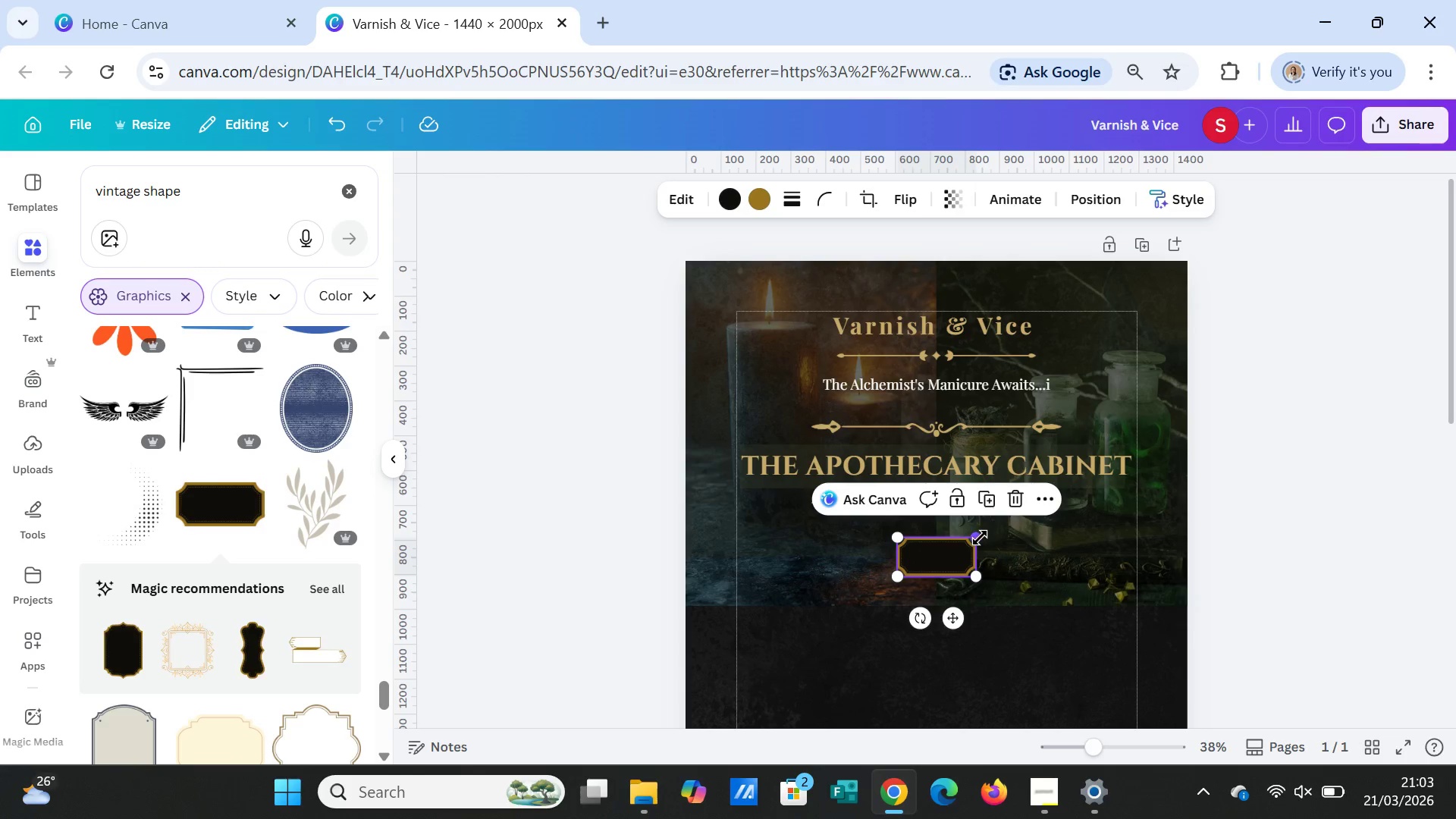 
left_click_drag(start_coordinate=[979, 538], to_coordinate=[969, 554])
 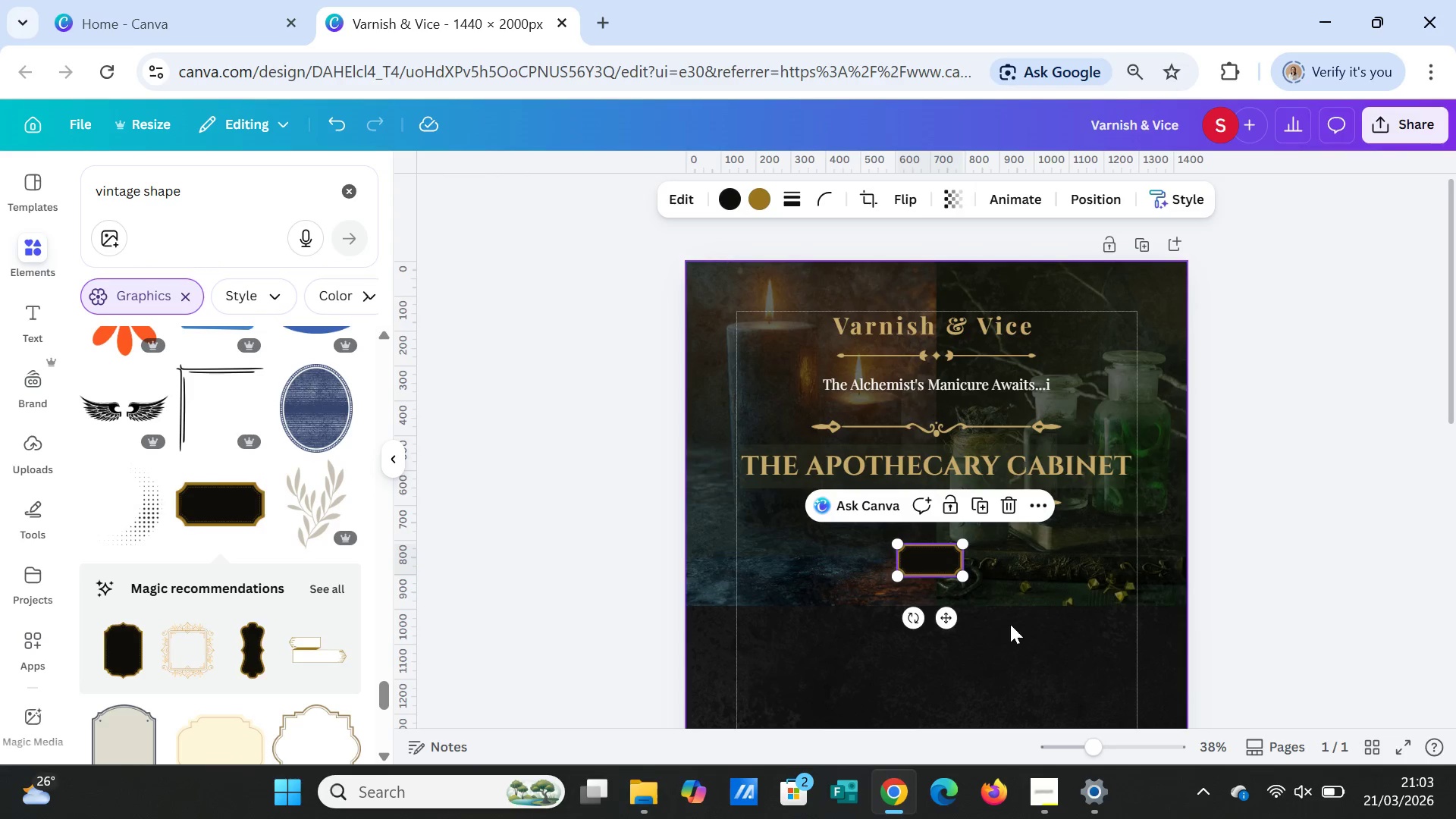 
left_click([1012, 626])
 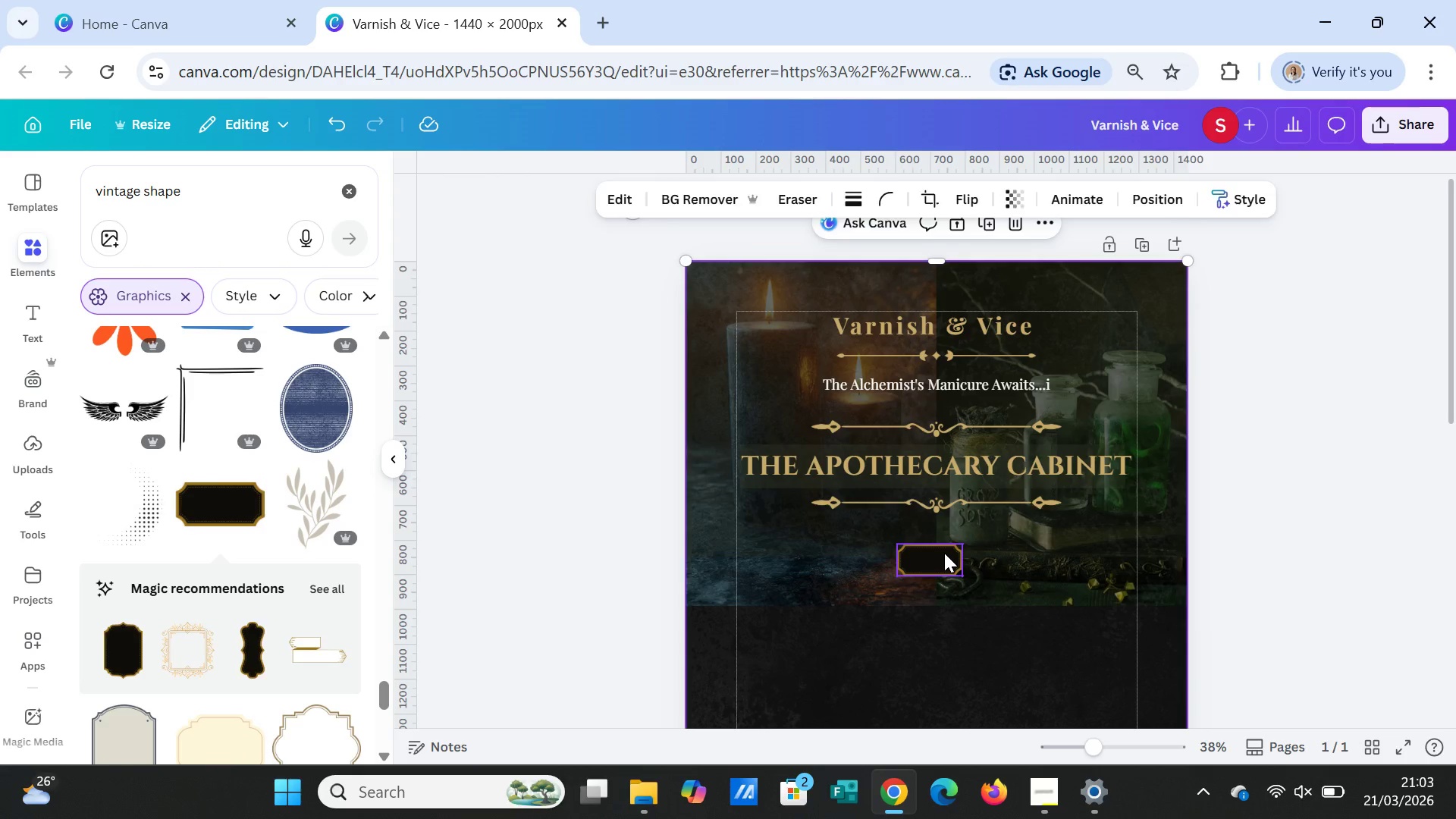 
left_click([944, 553])
 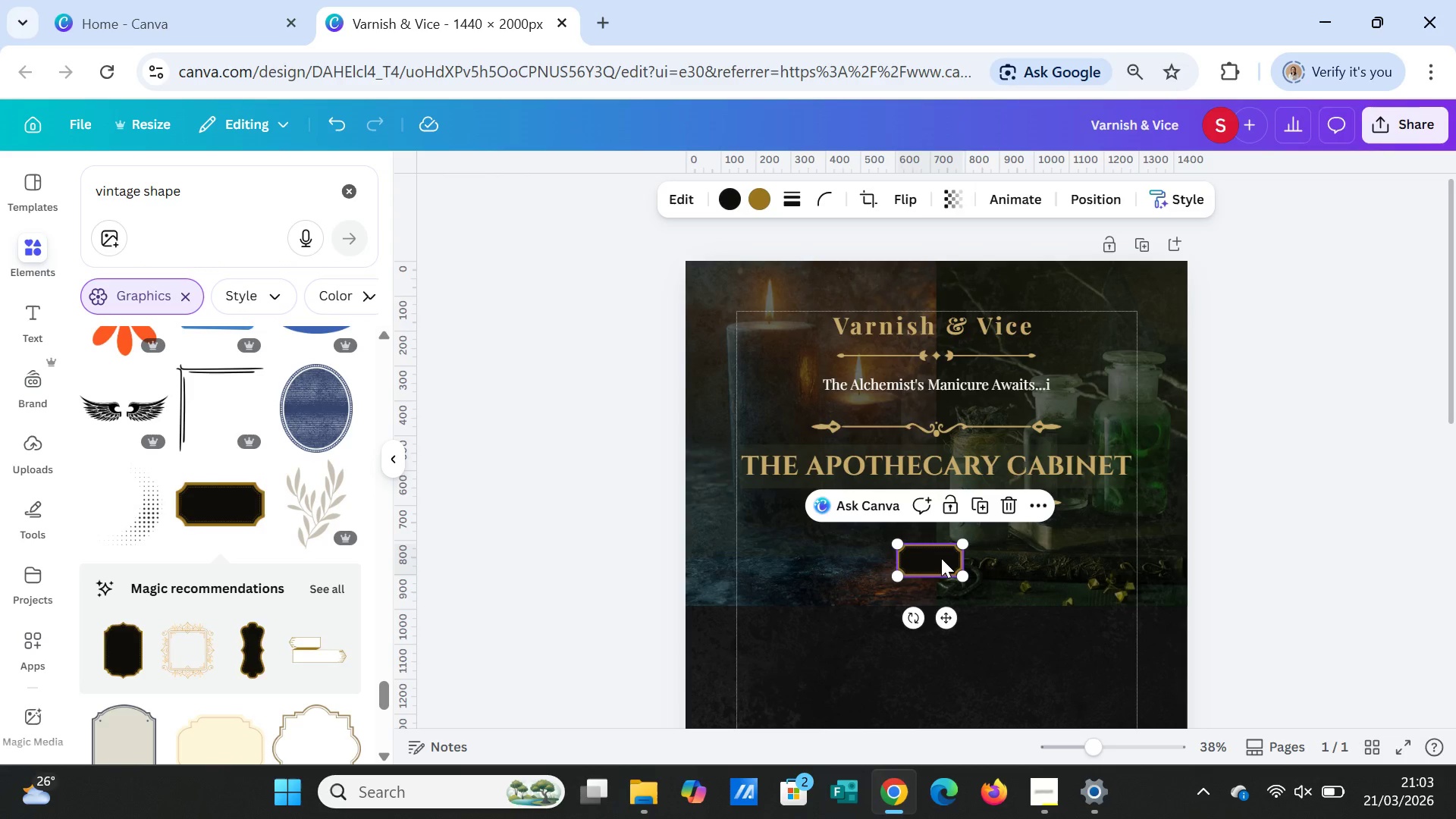 
left_click_drag(start_coordinate=[941, 558], to_coordinate=[949, 562])
 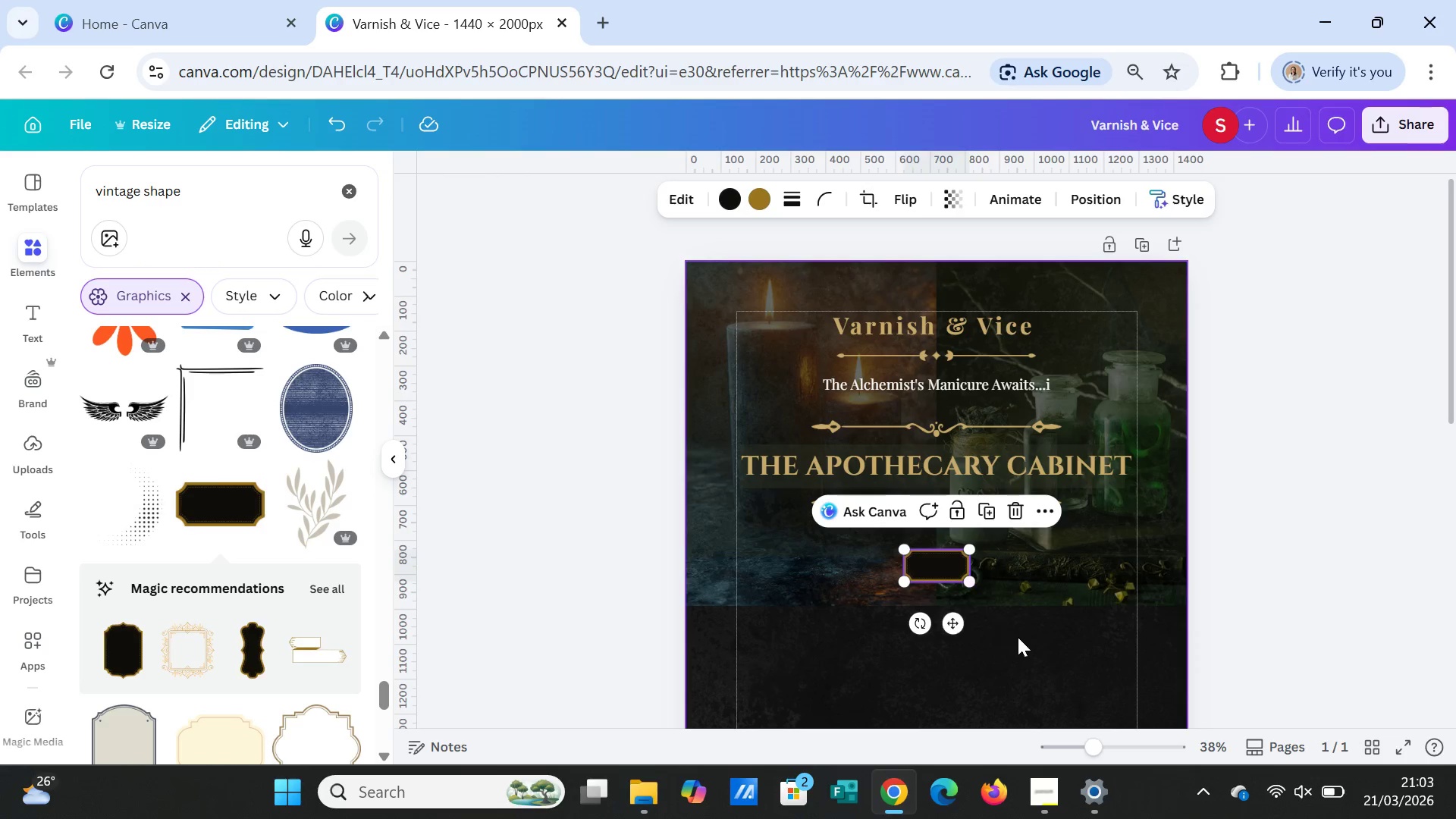 
mouse_move([999, 622])
 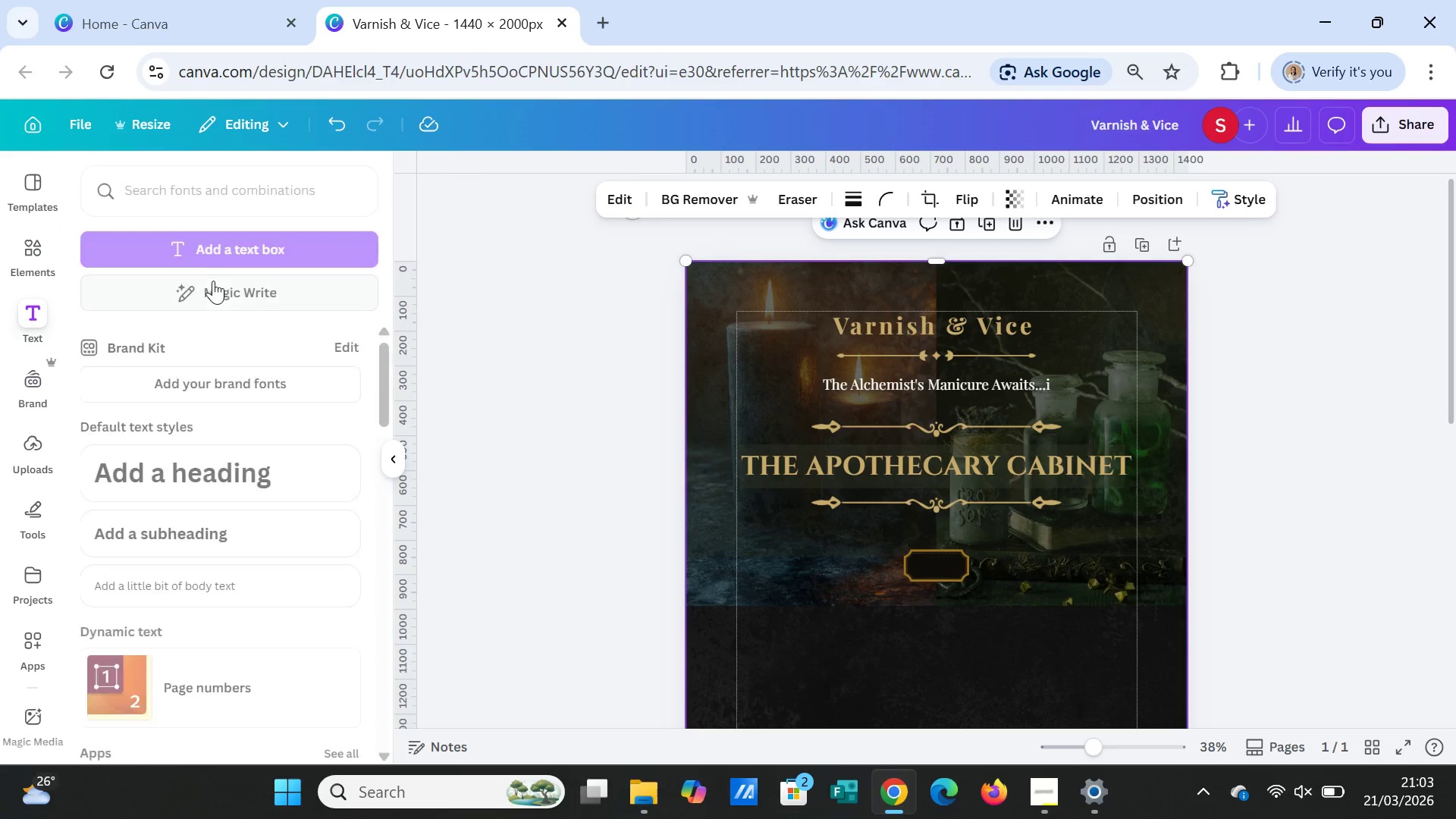 
left_click([209, 247])
 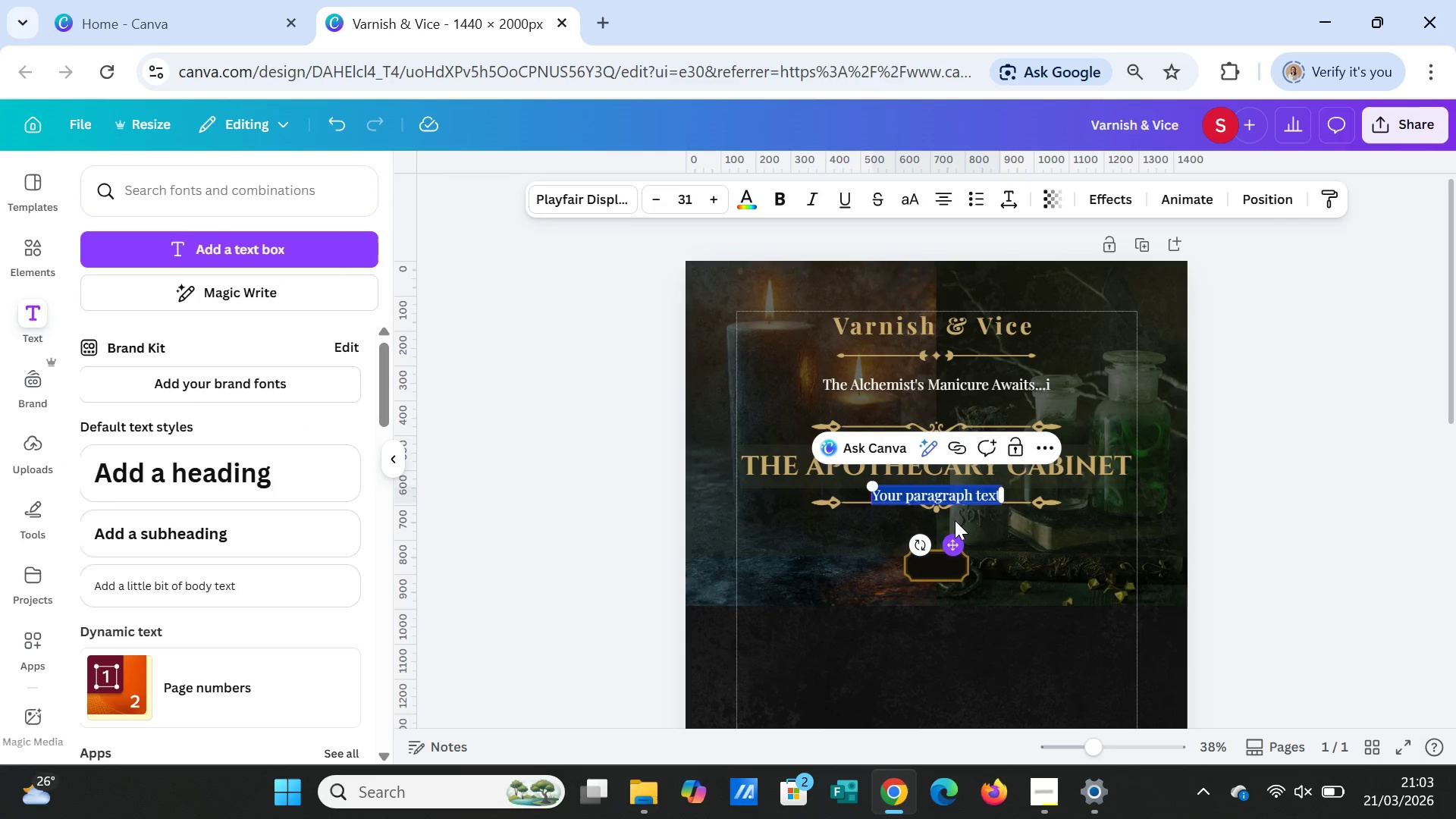 
type(SHOP NOW)
 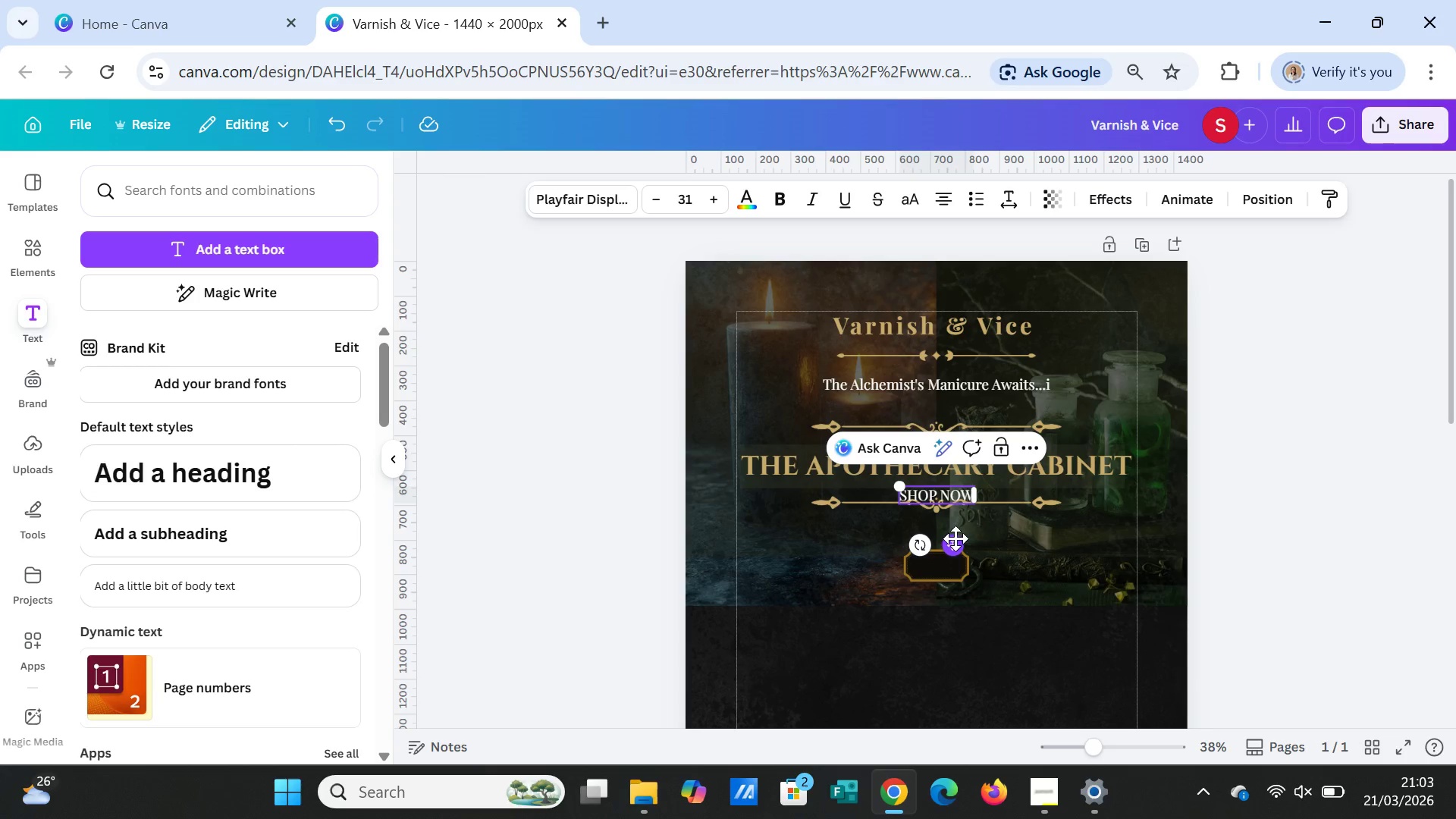 
left_click_drag(start_coordinate=[956, 541], to_coordinate=[959, 608])
 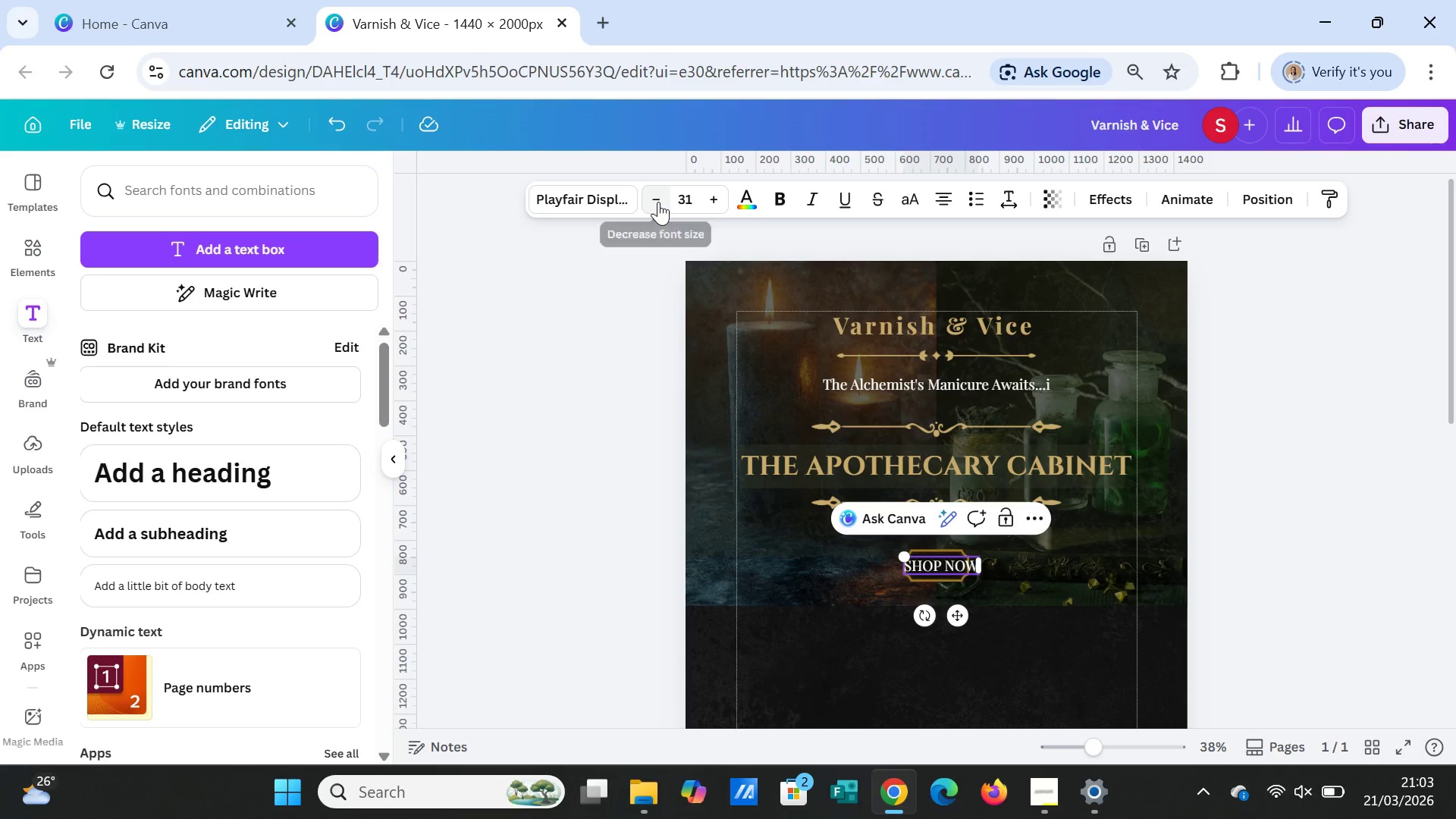 
double_click([658, 202])
 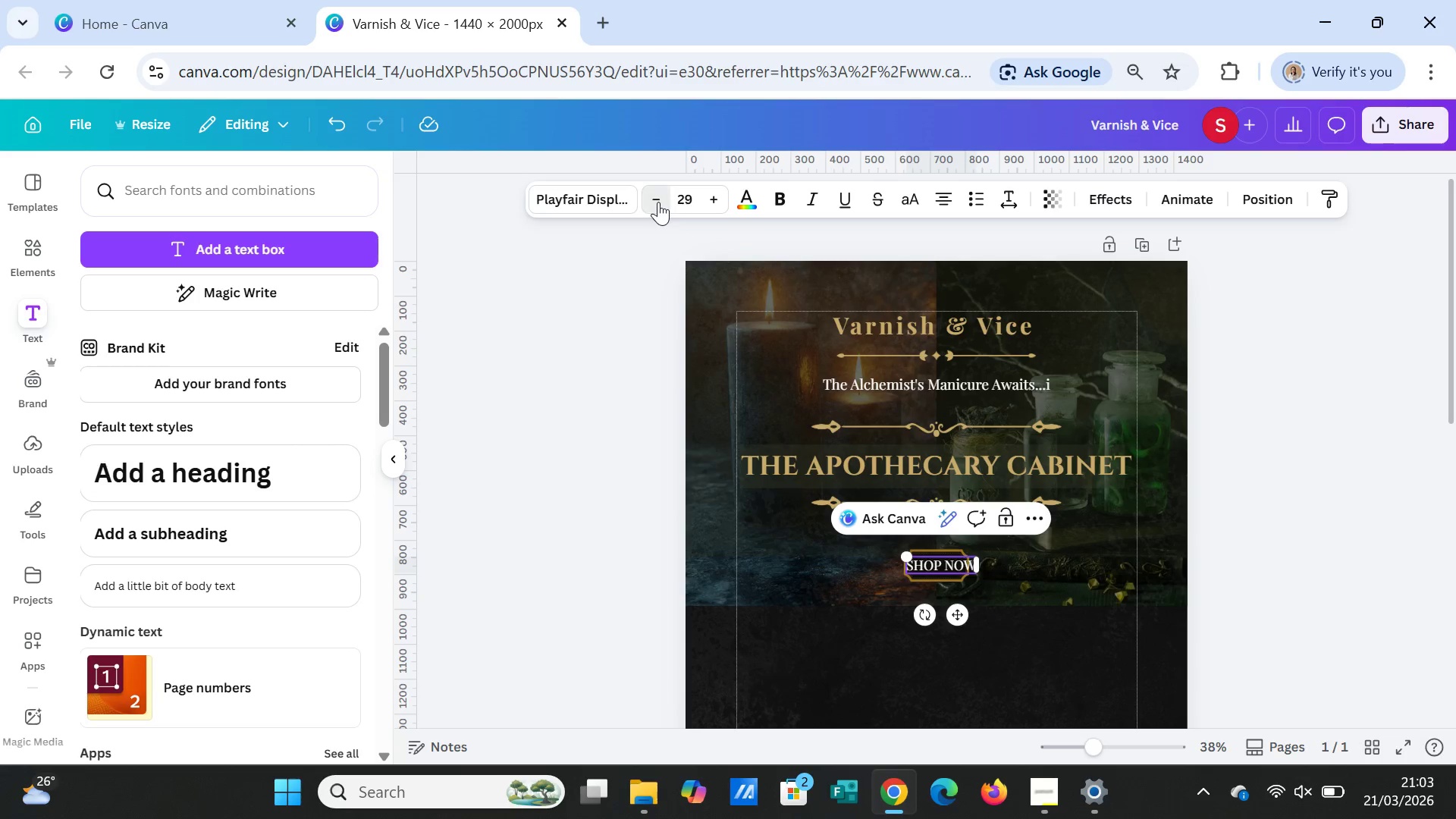 
triple_click([658, 202])
 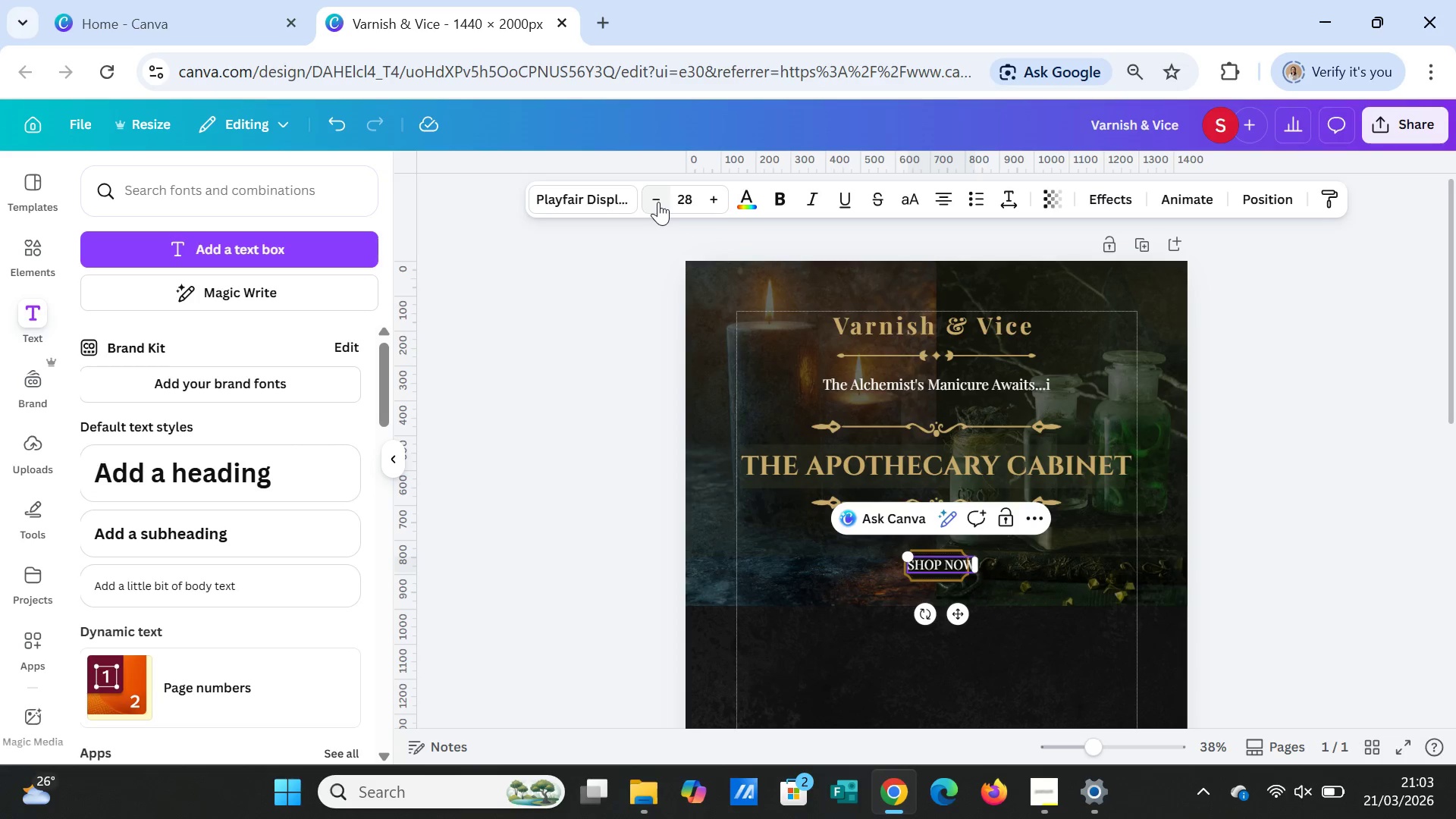 
triple_click([658, 202])
 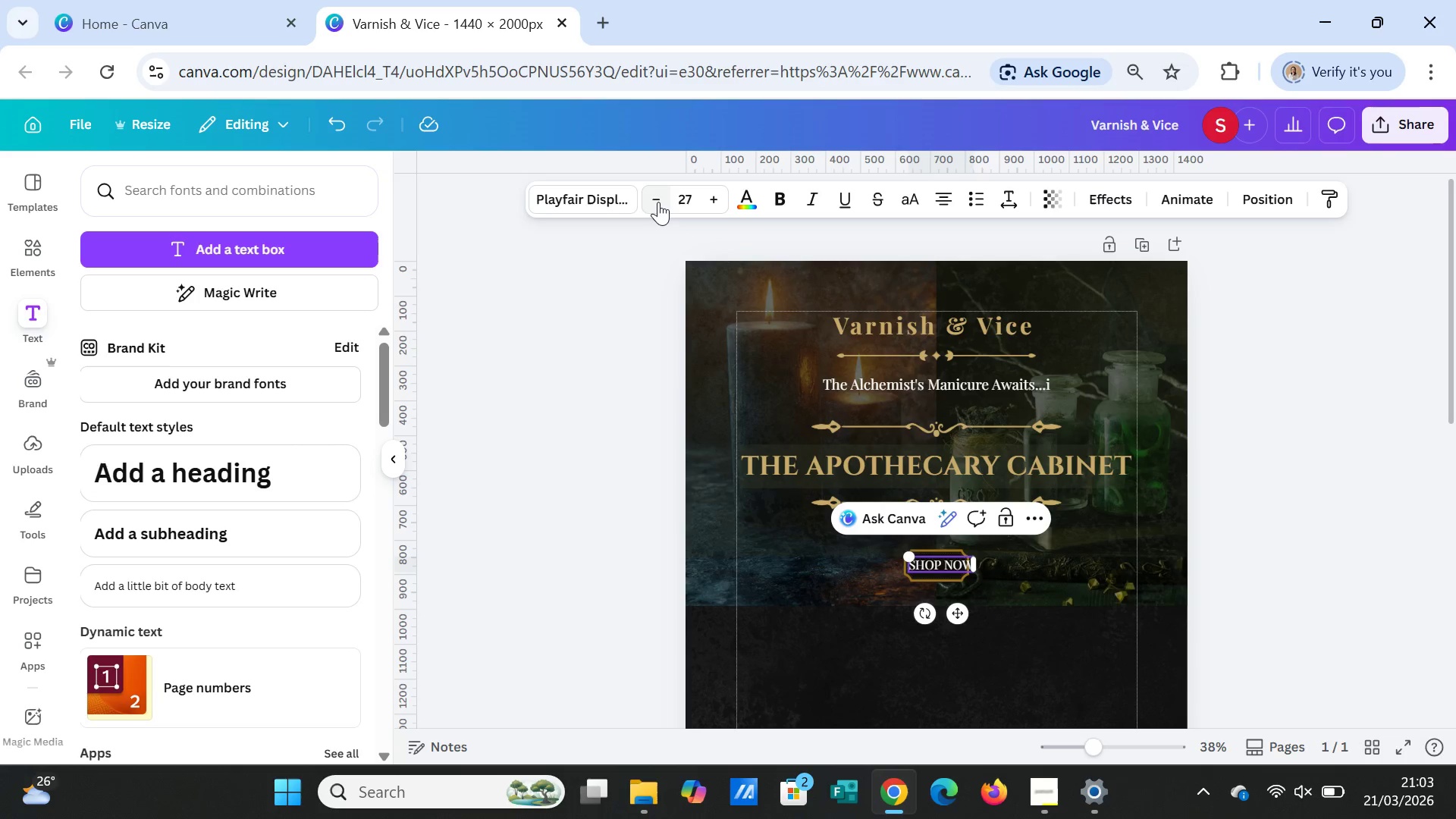 
triple_click([658, 202])
 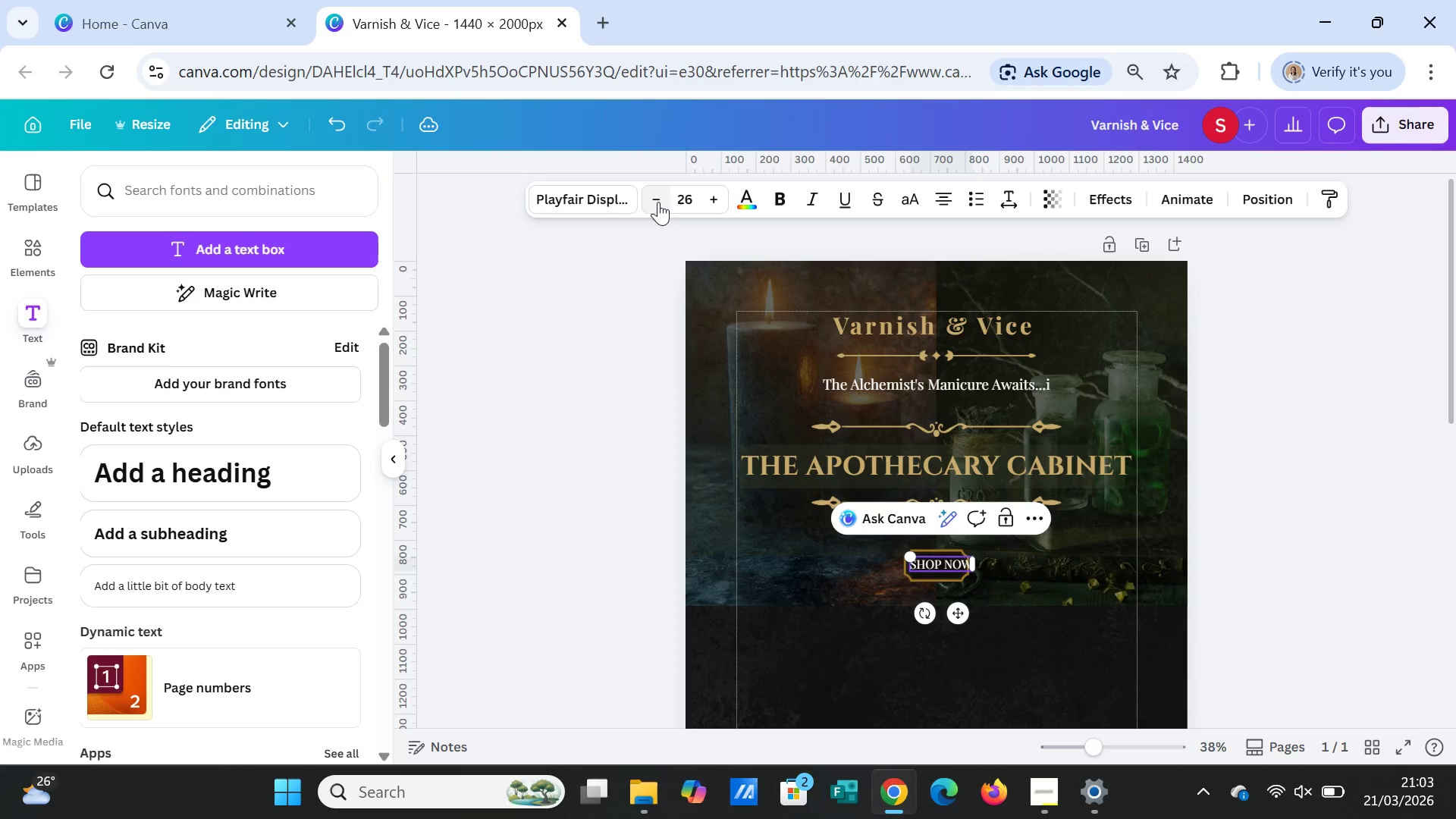 
triple_click([658, 202])
 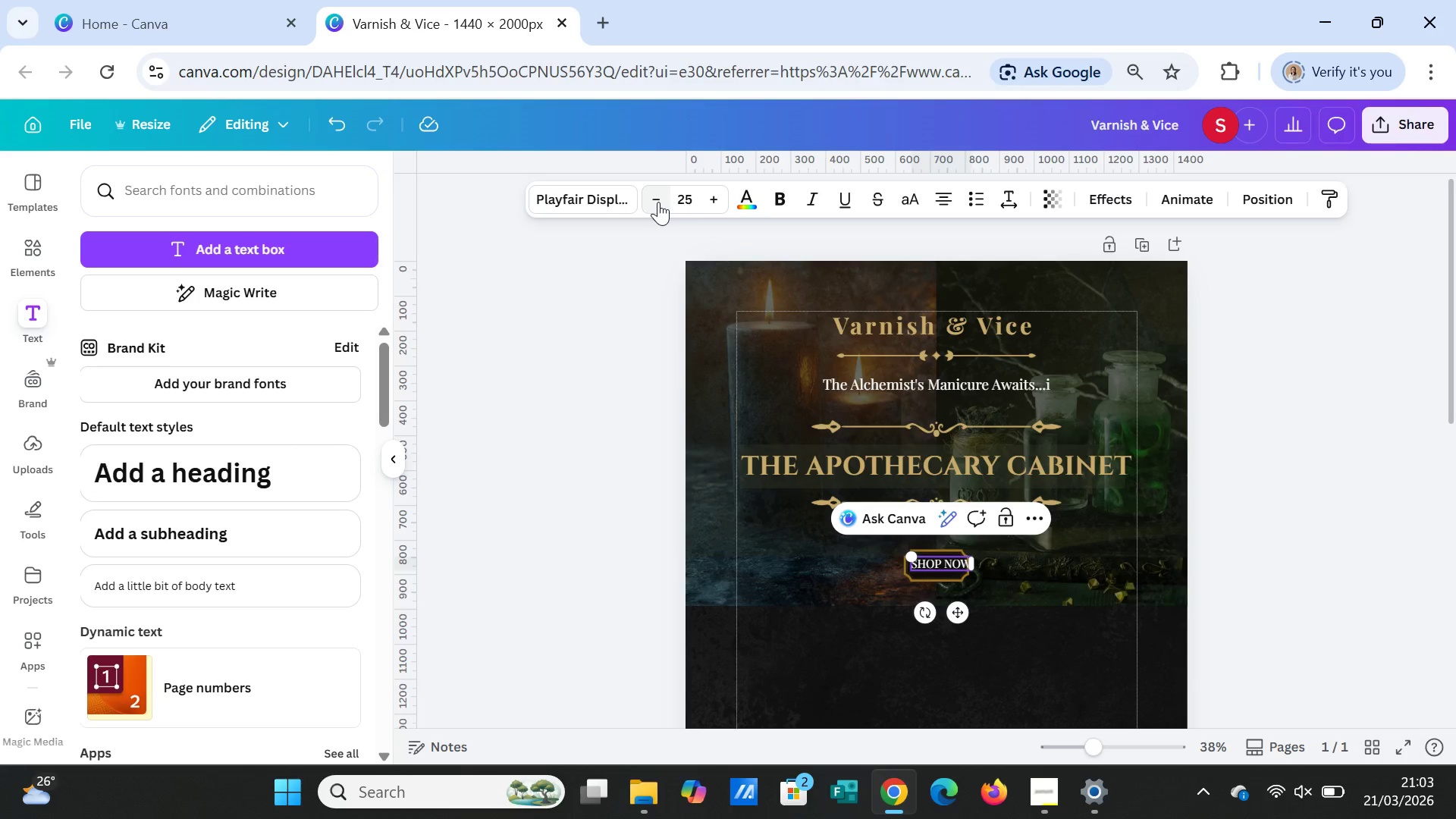 
left_click([658, 202])
 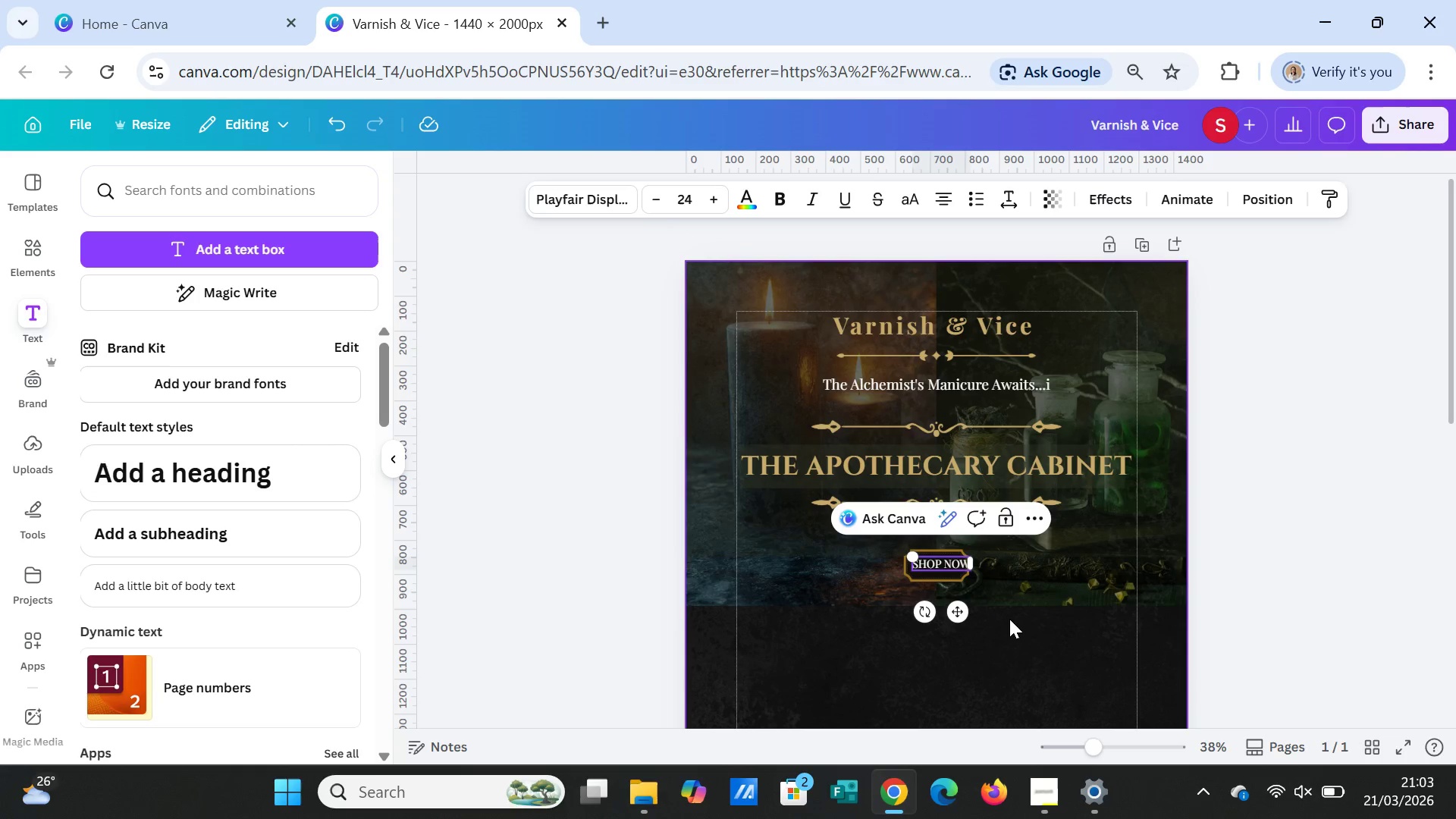 
left_click([1012, 631])
 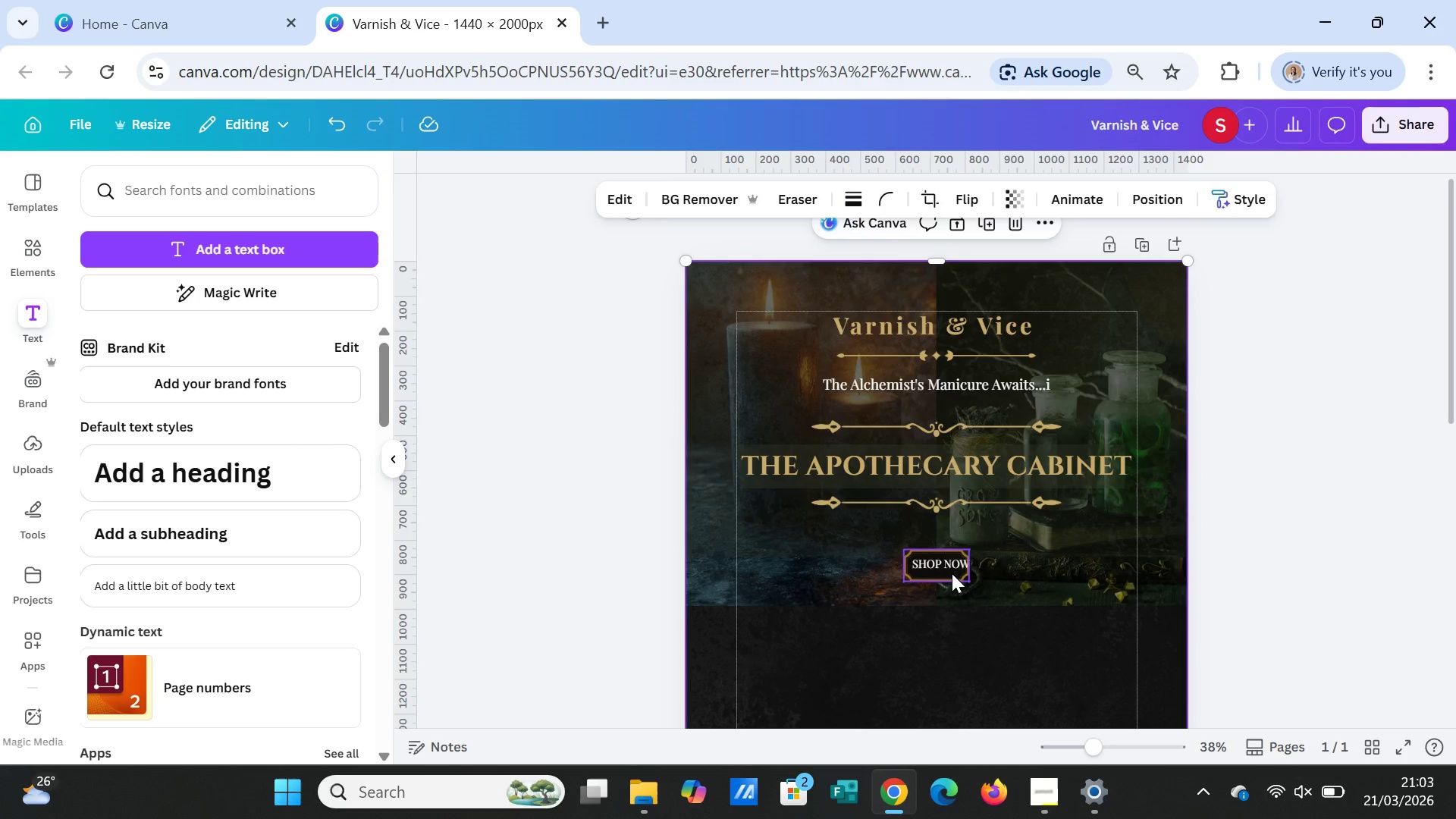 
left_click([952, 573])
 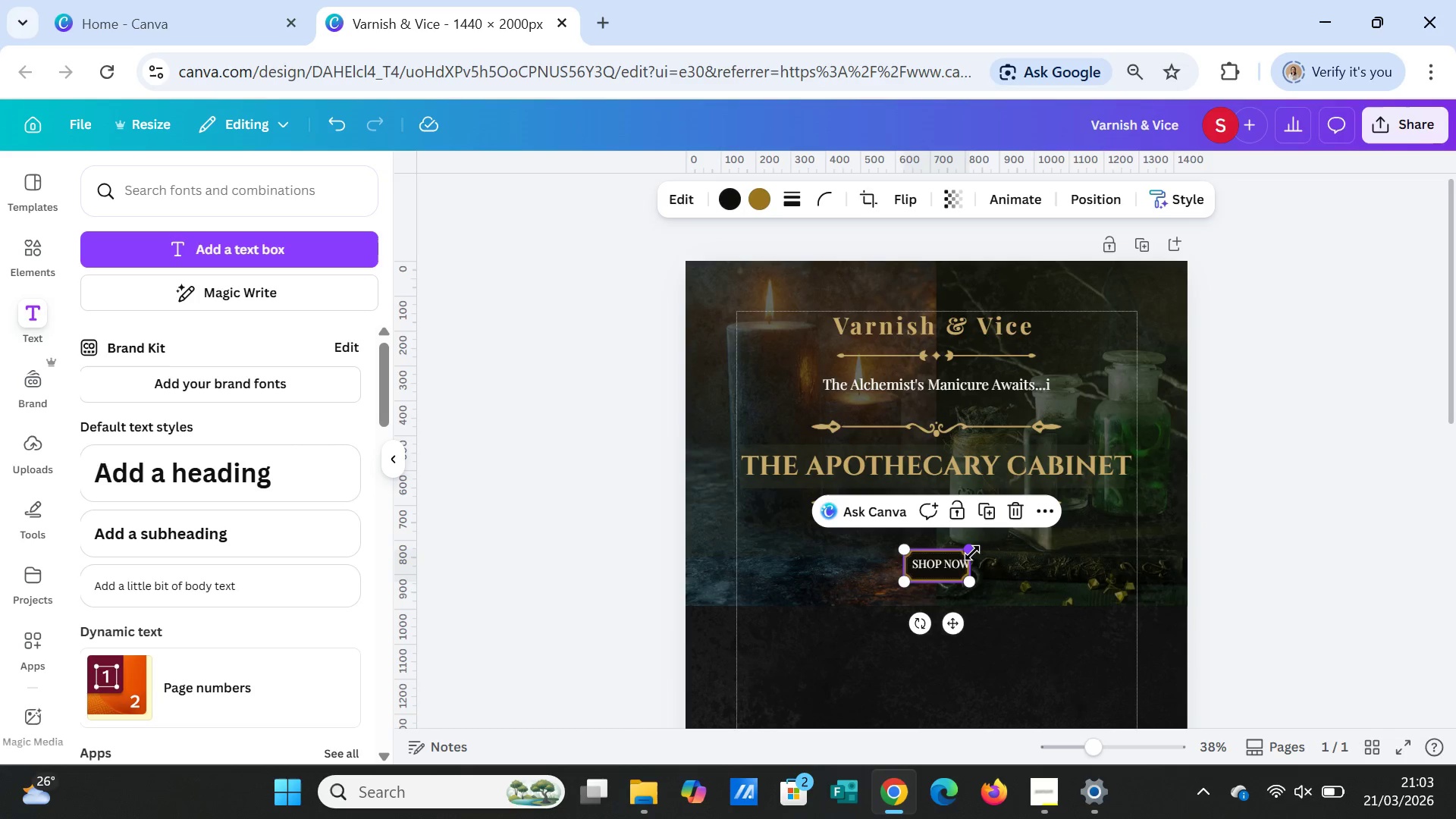 
left_click_drag(start_coordinate=[972, 553], to_coordinate=[981, 552])
 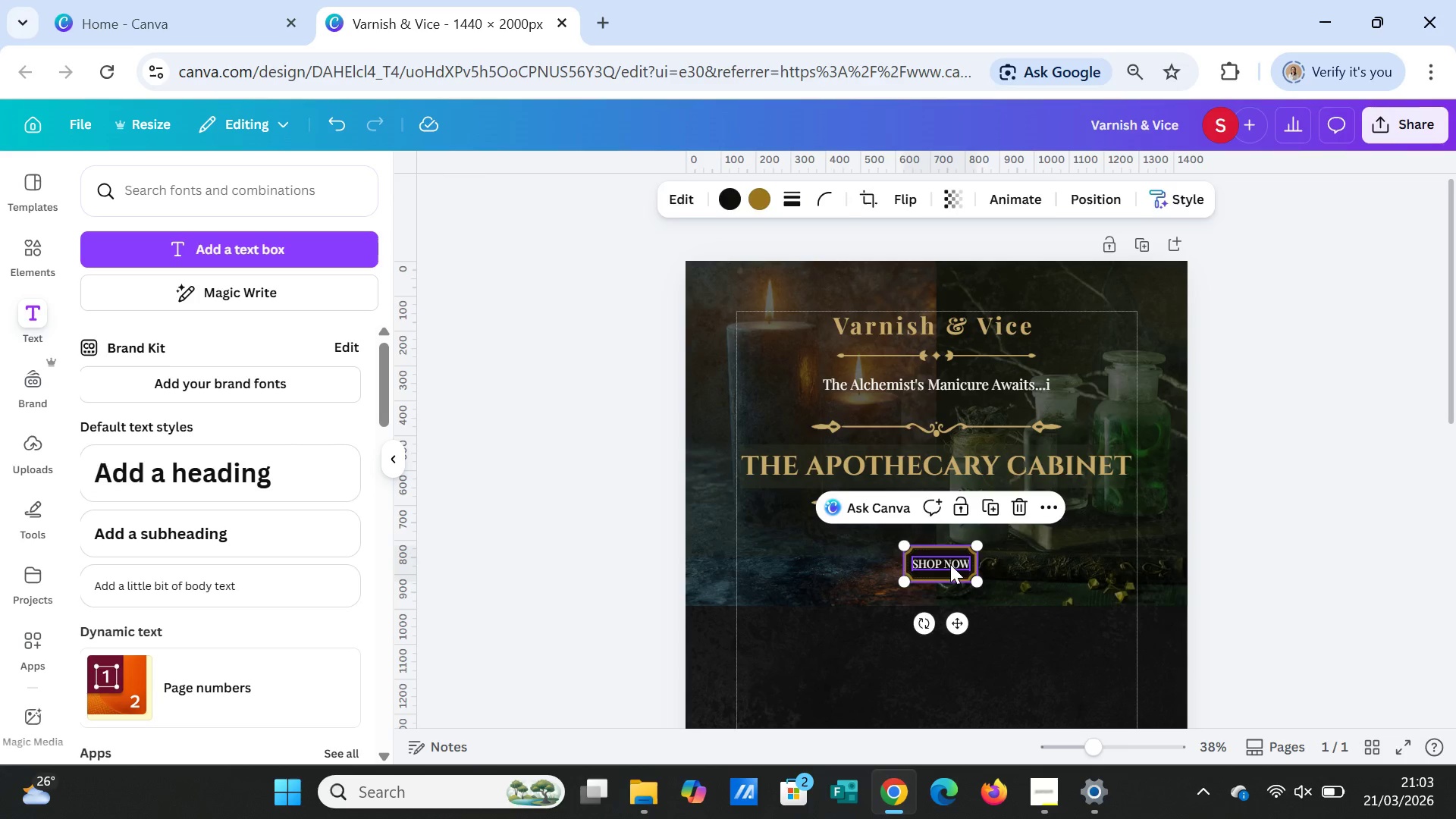 
left_click([950, 564])
 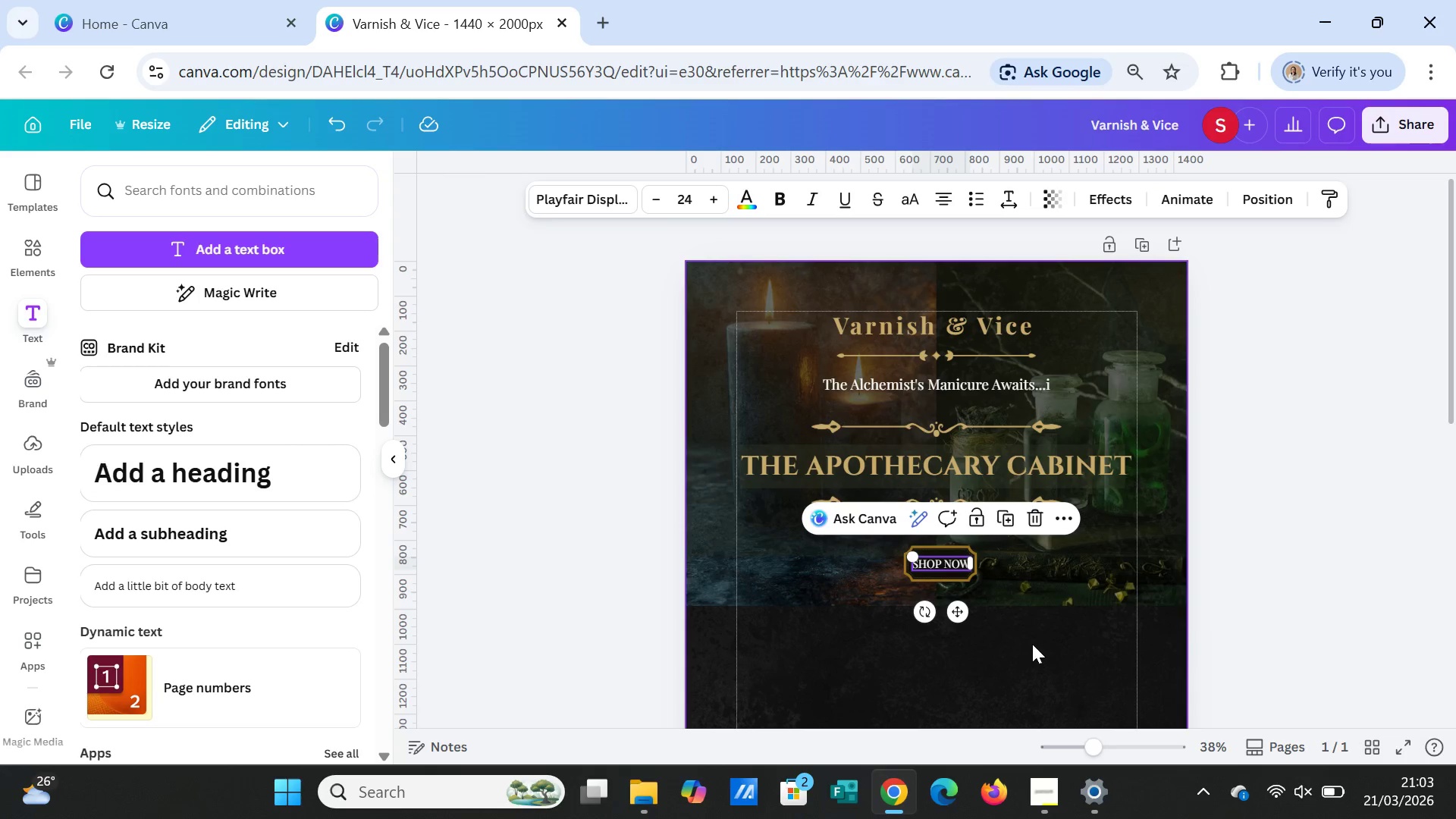 
left_click([1032, 644])
 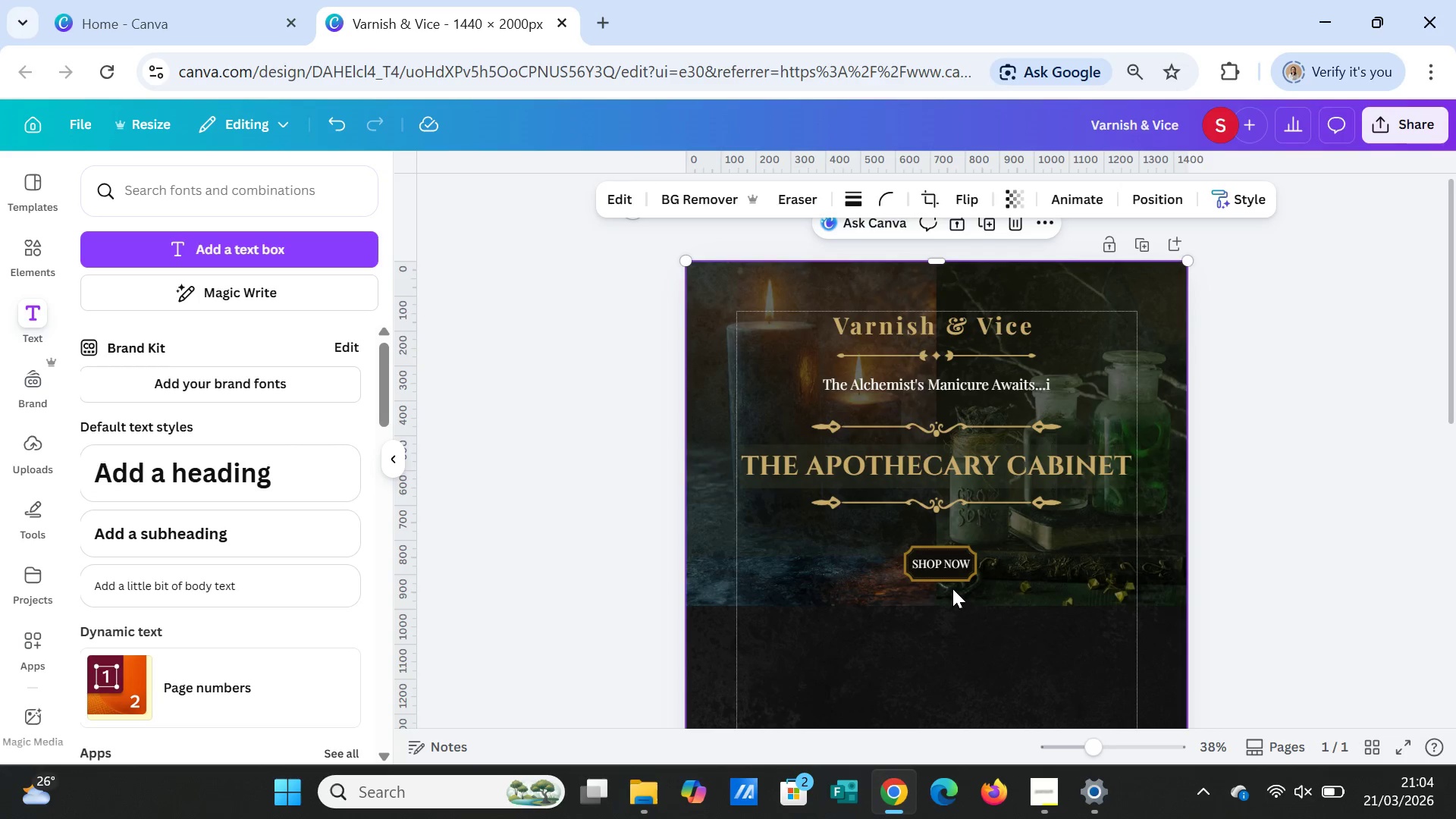 
left_click([941, 564])
 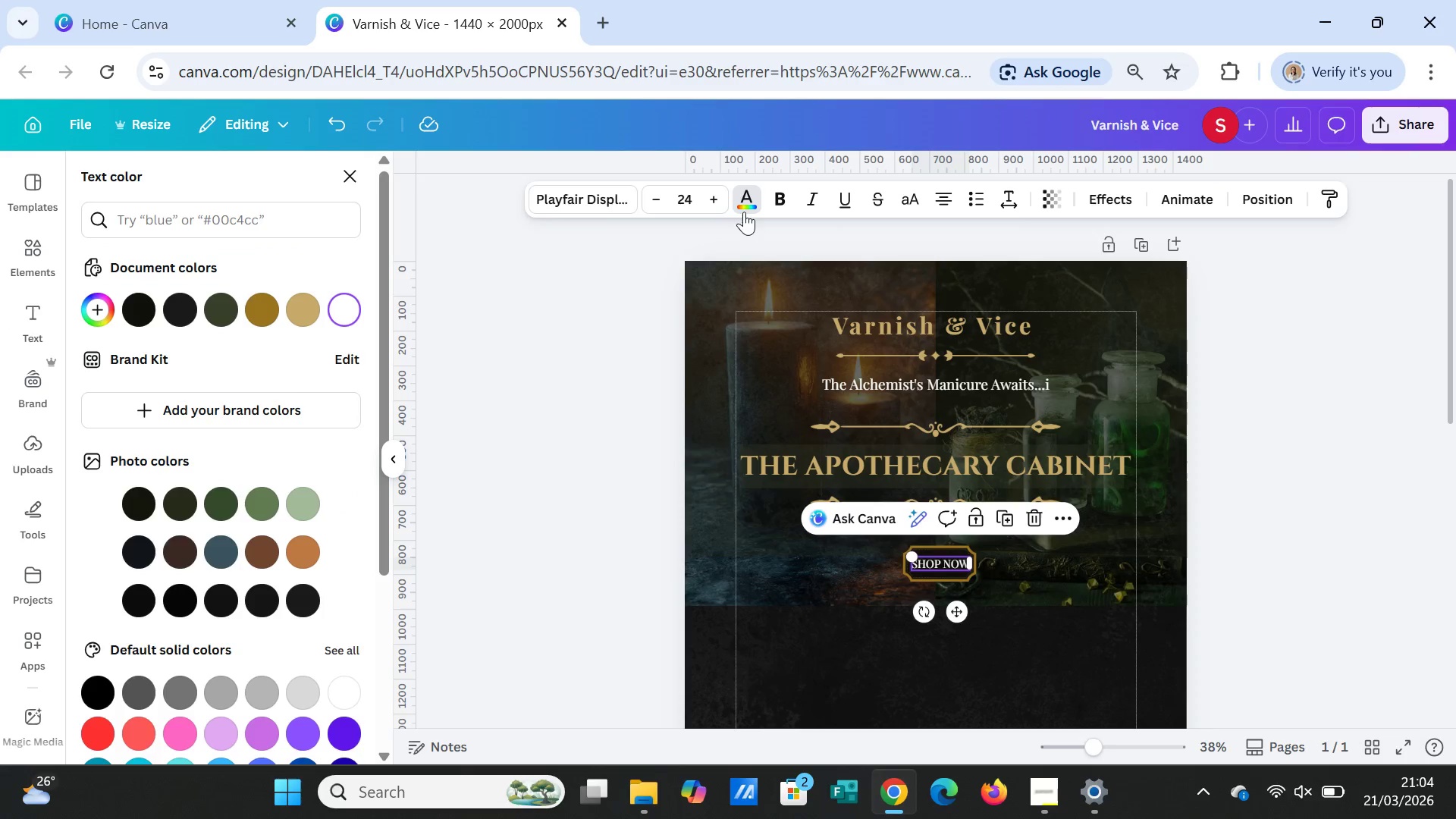 
mouse_move([284, 305])
 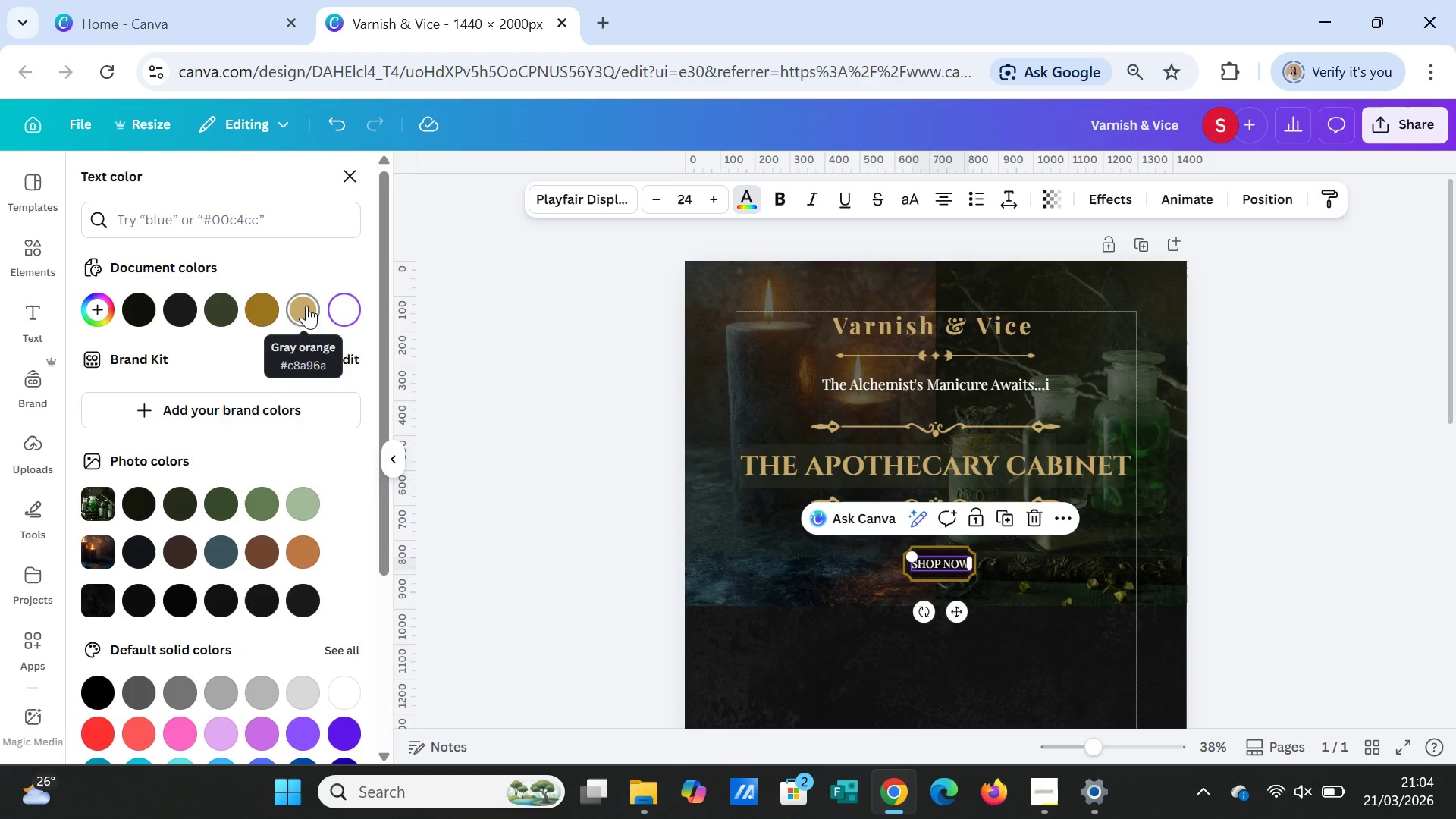 
left_click([306, 306])
 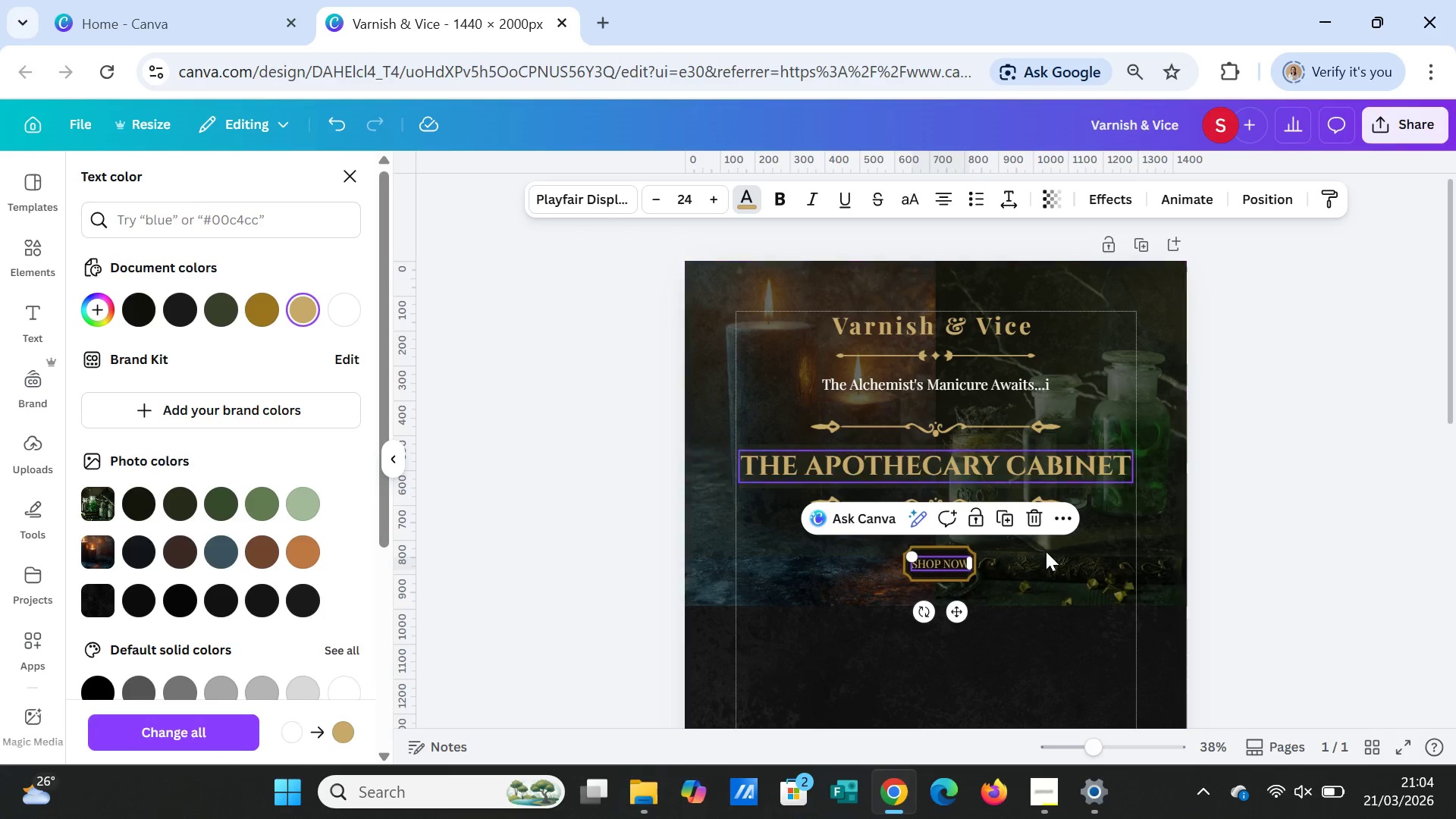 
left_click([1039, 626])
 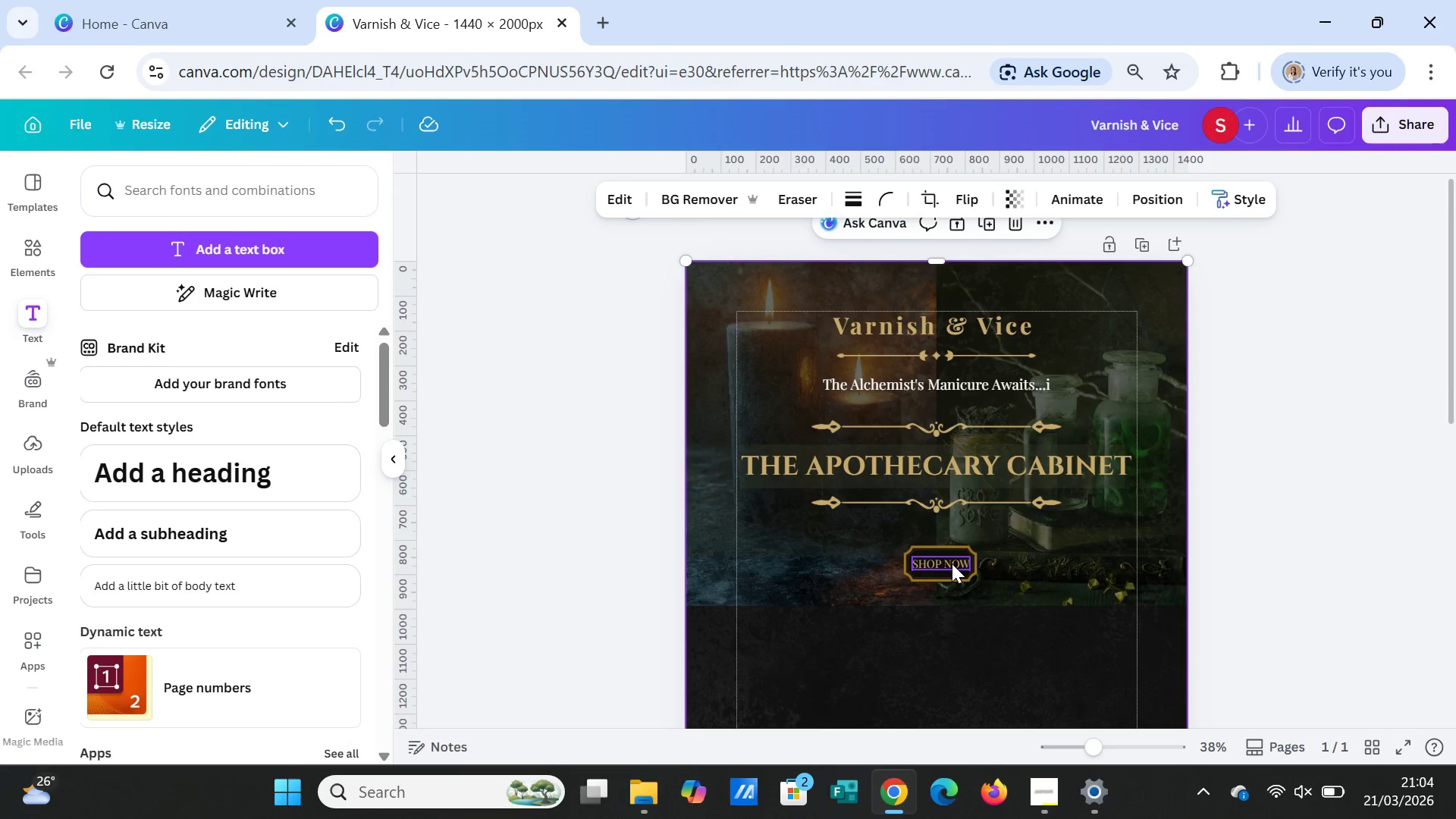 
left_click([952, 563])
 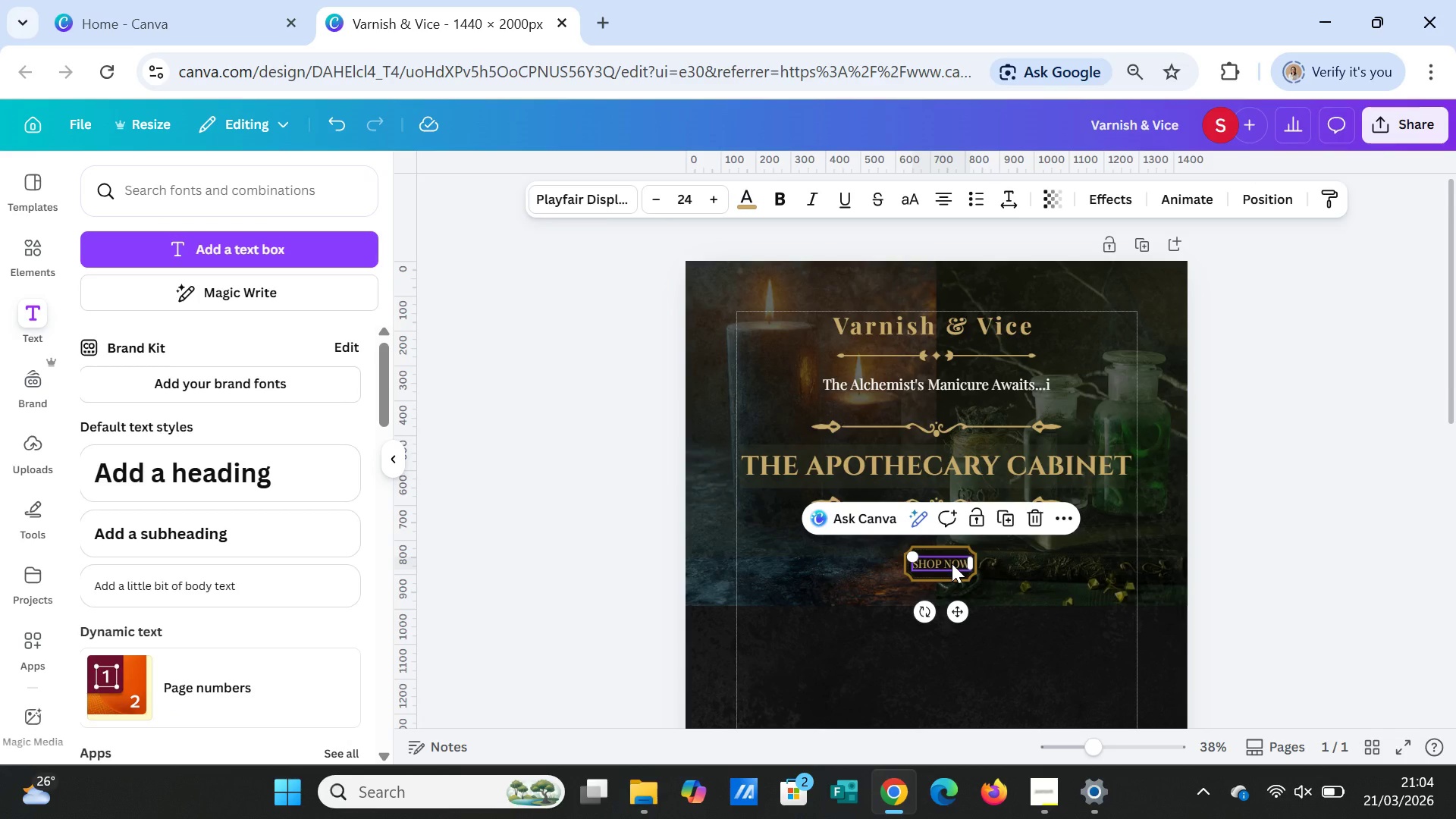 
hold_key(key=ShiftLeft, duration=1.97)
left_click([951, 548])
 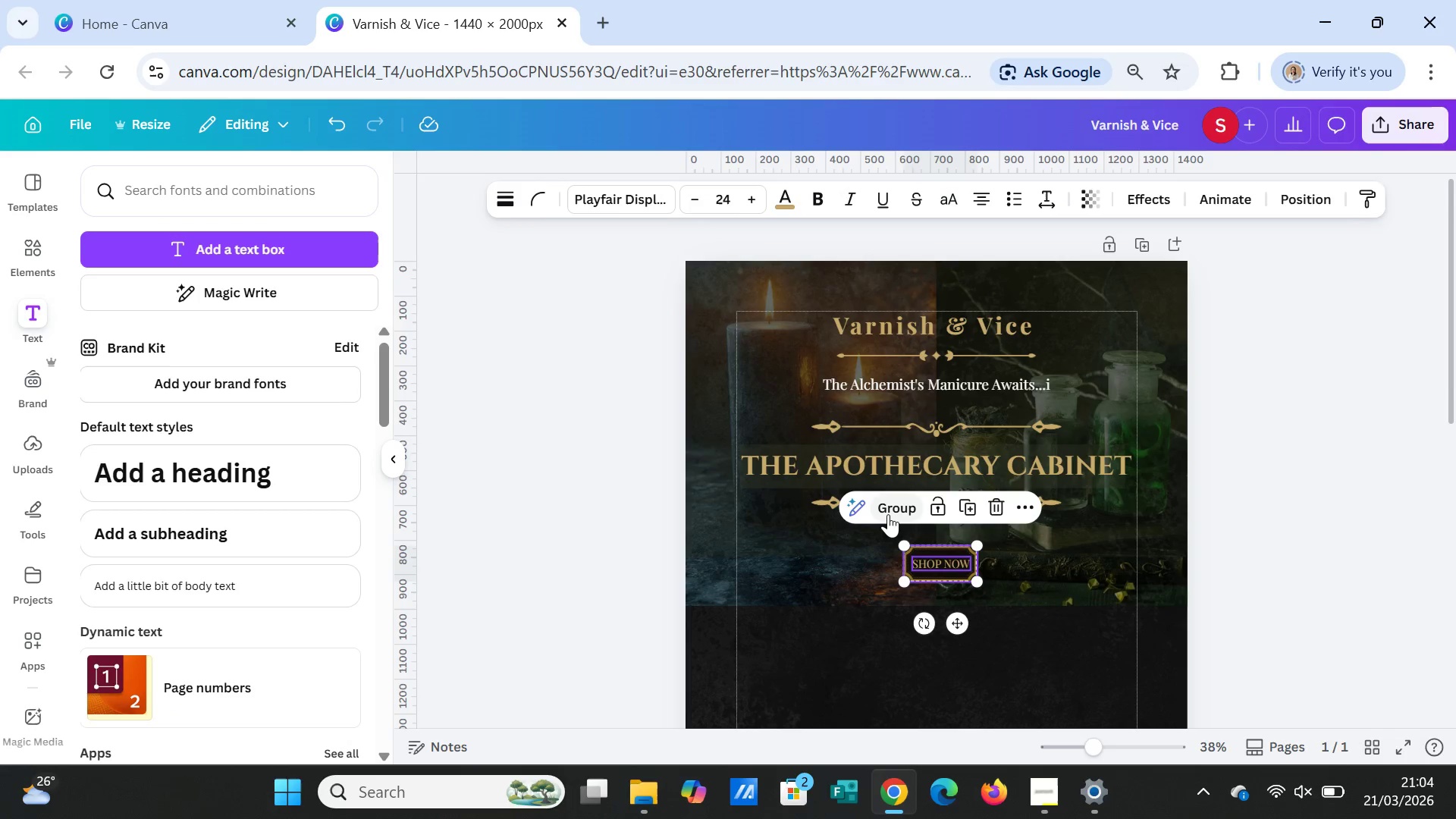 
left_click([888, 514])
 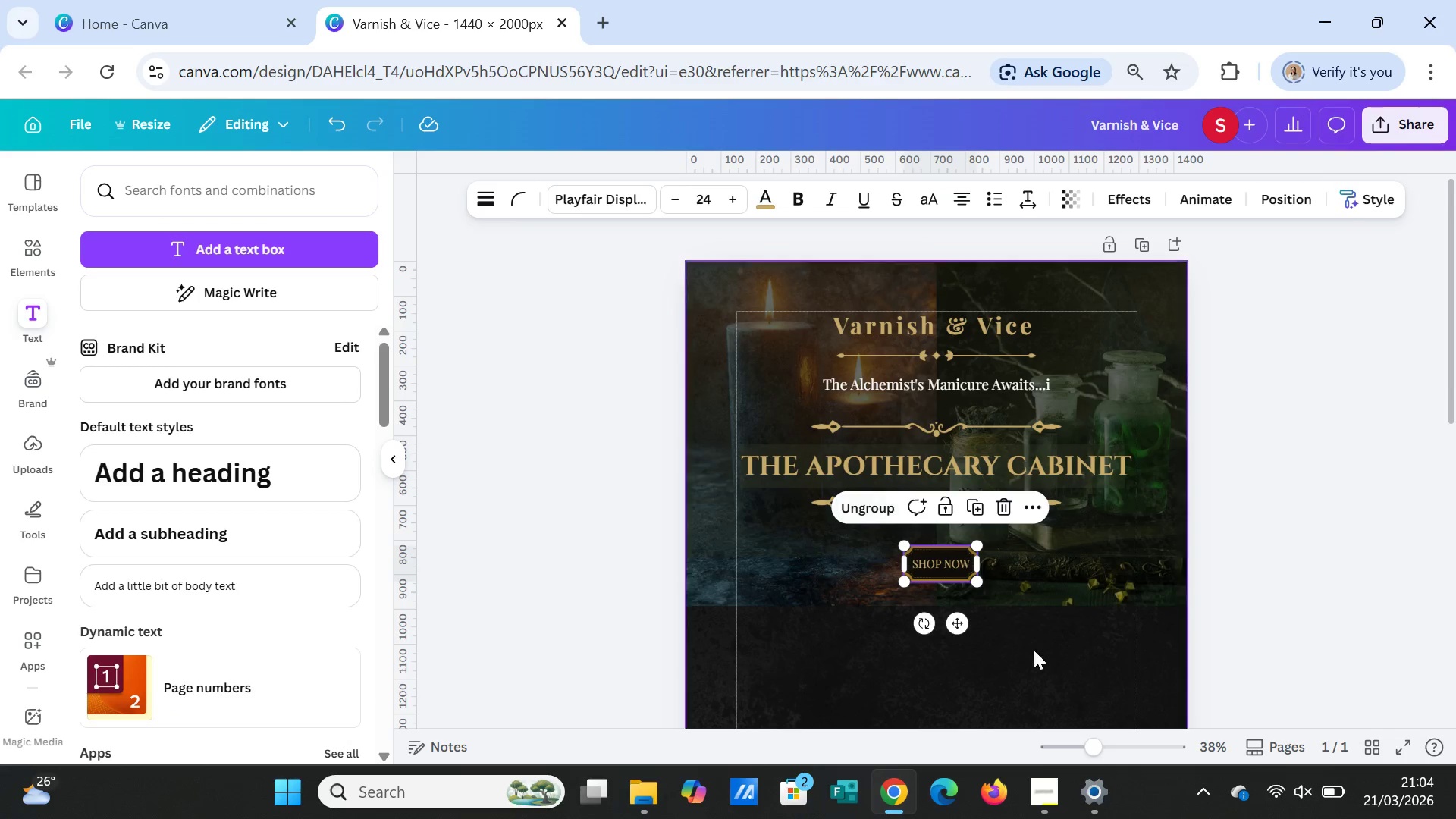 
left_click([1034, 651])
 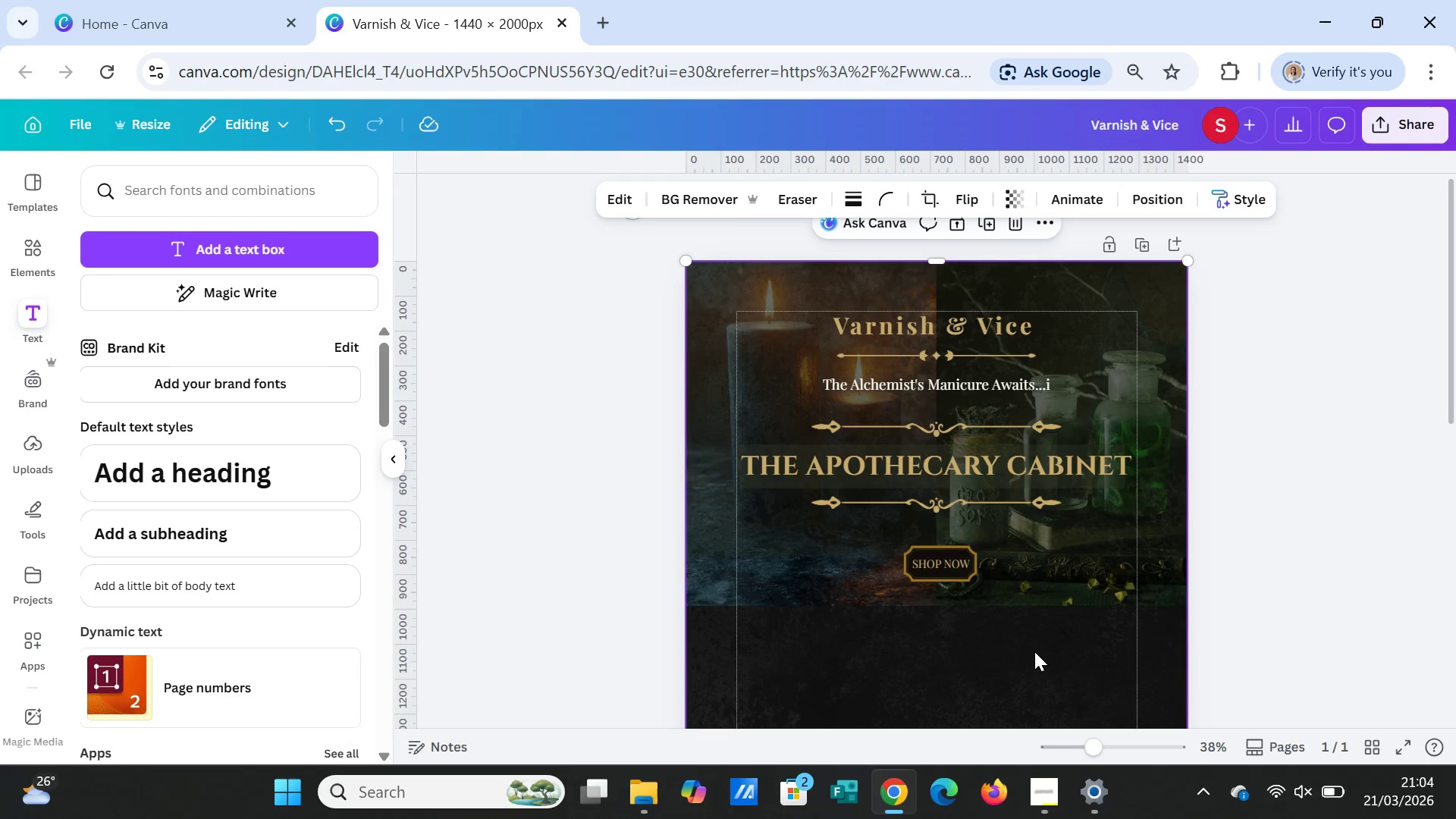 
wait(18.25)
 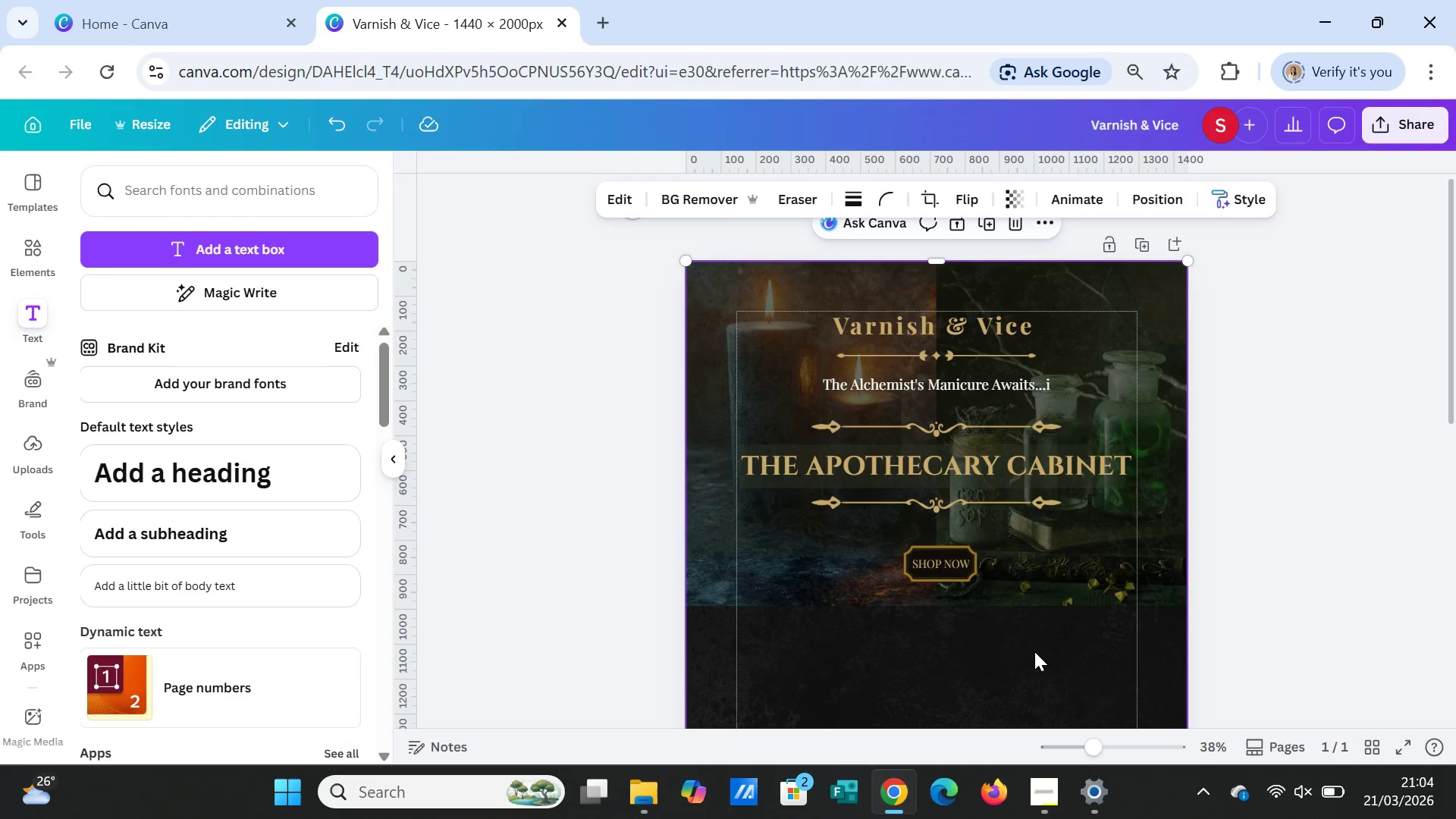 
left_click([774, 580])
 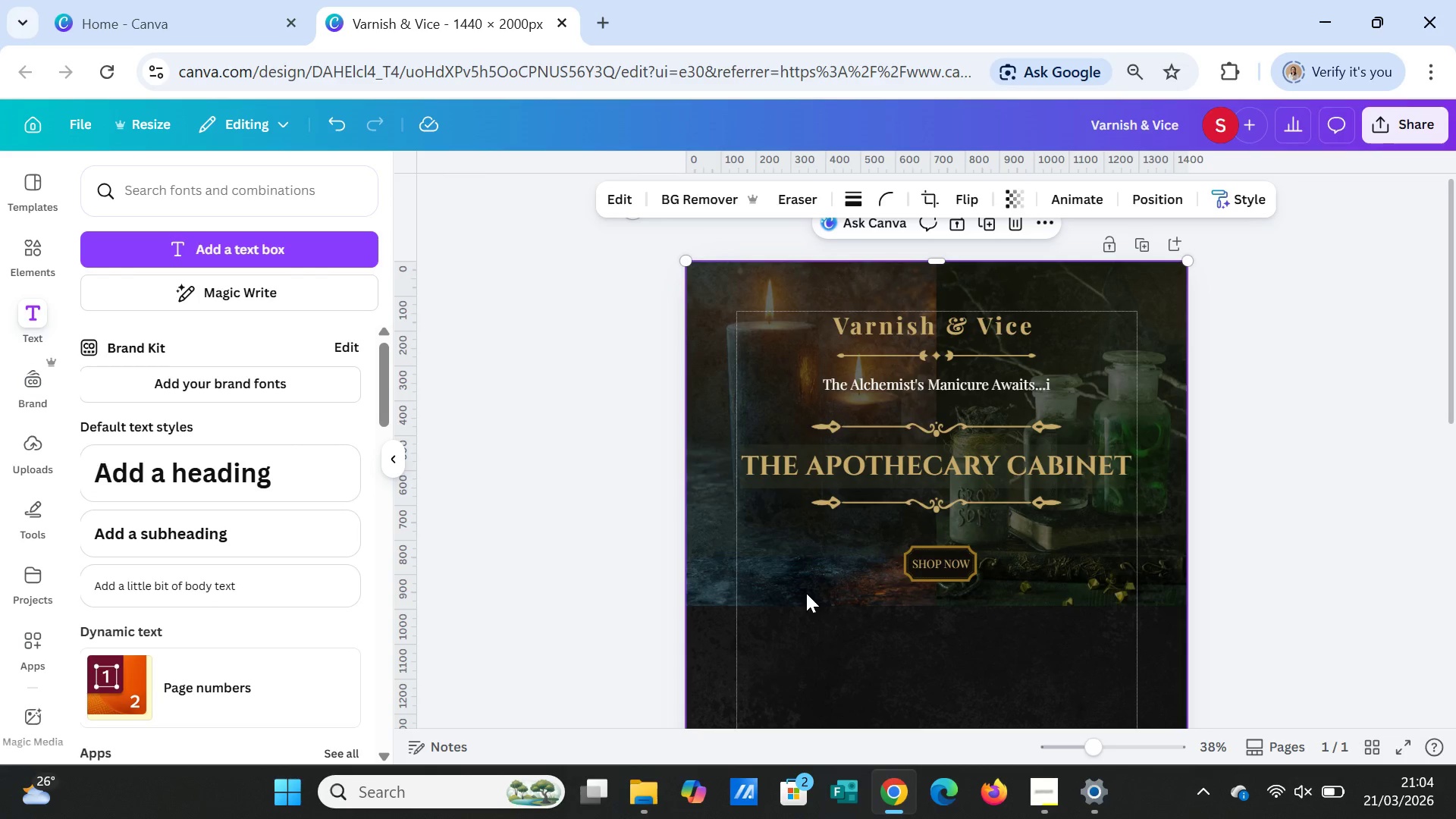 
left_click([805, 585])
 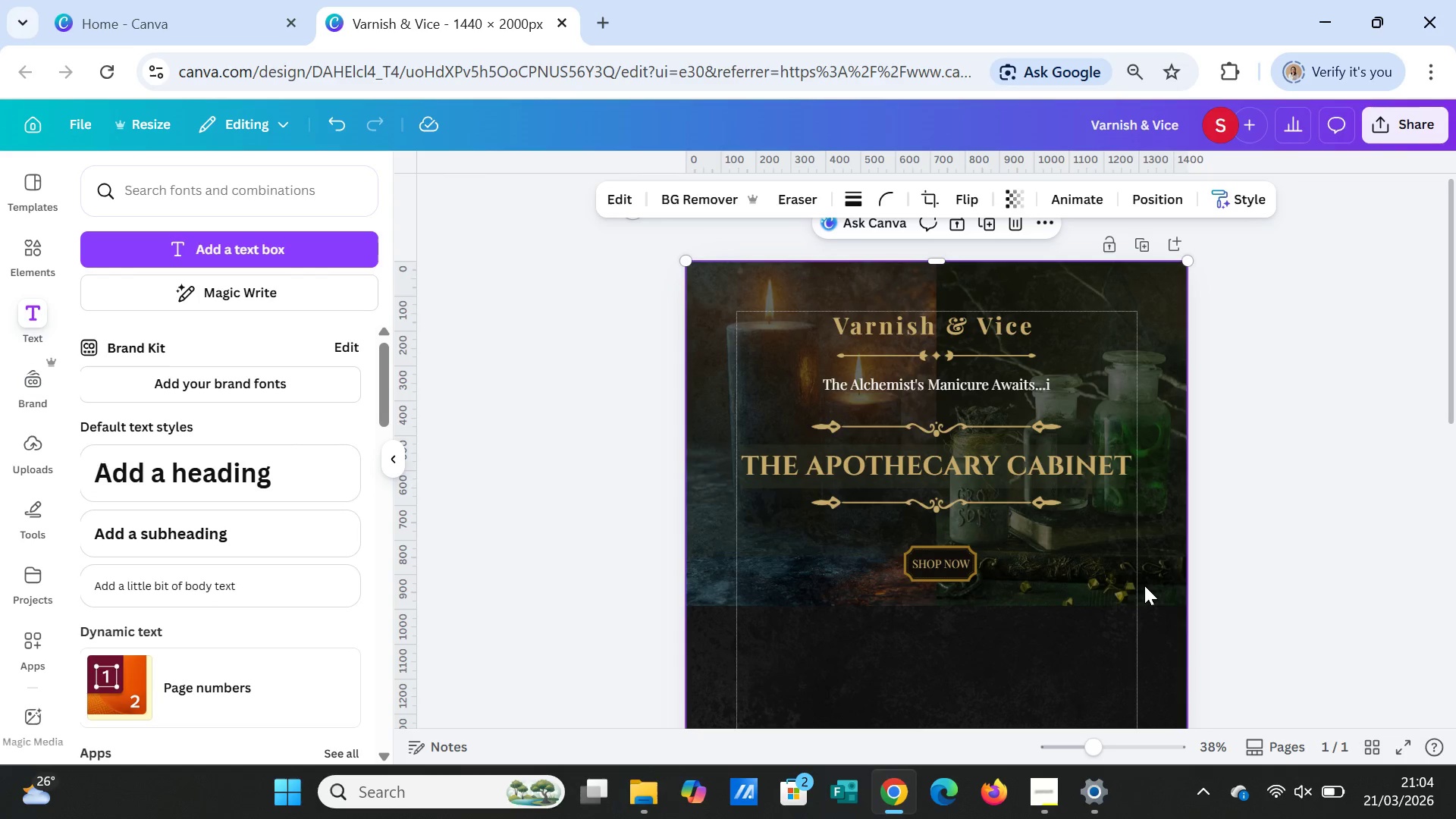 
double_click([1067, 573])
 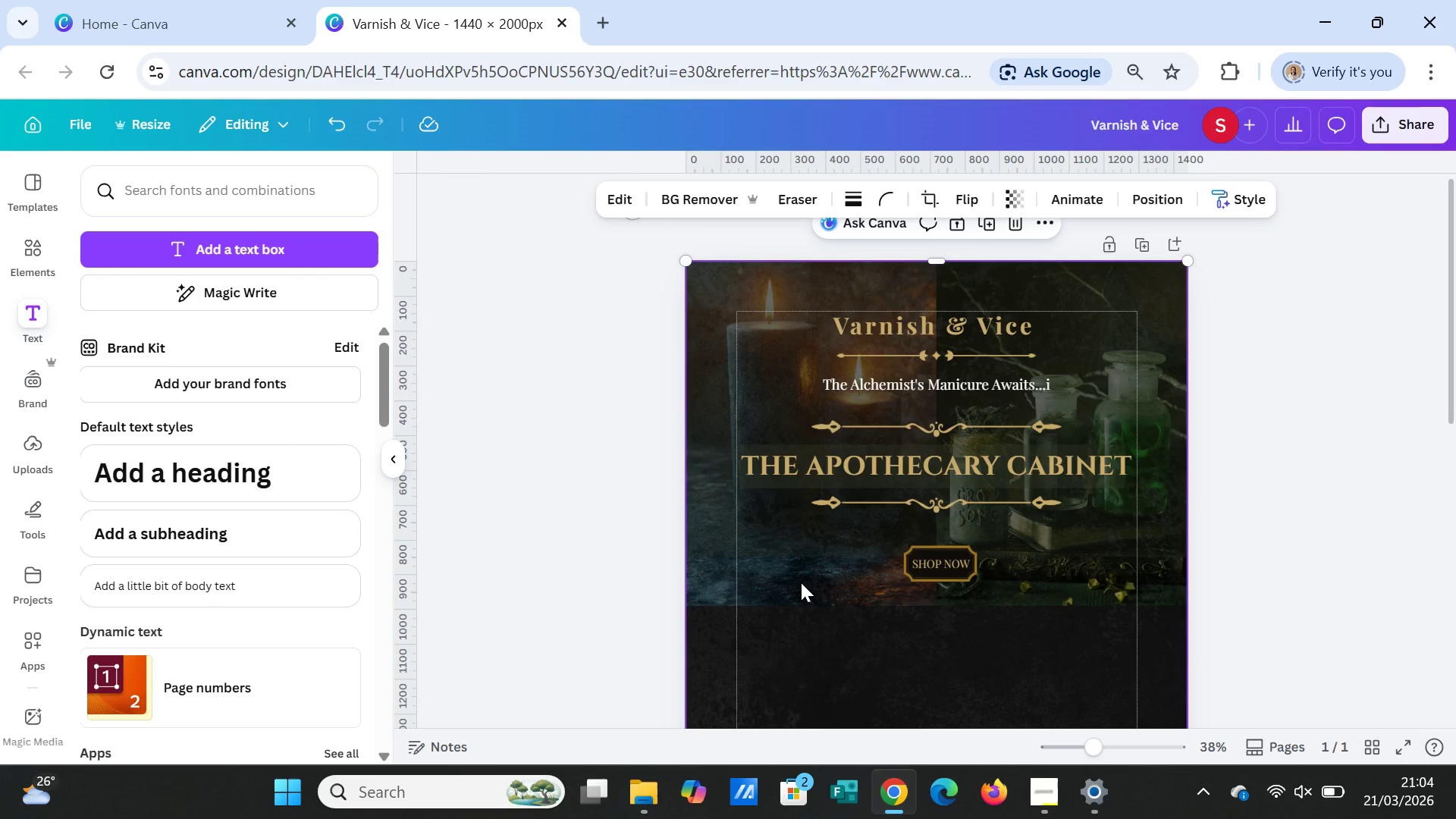 
left_click([801, 582])
 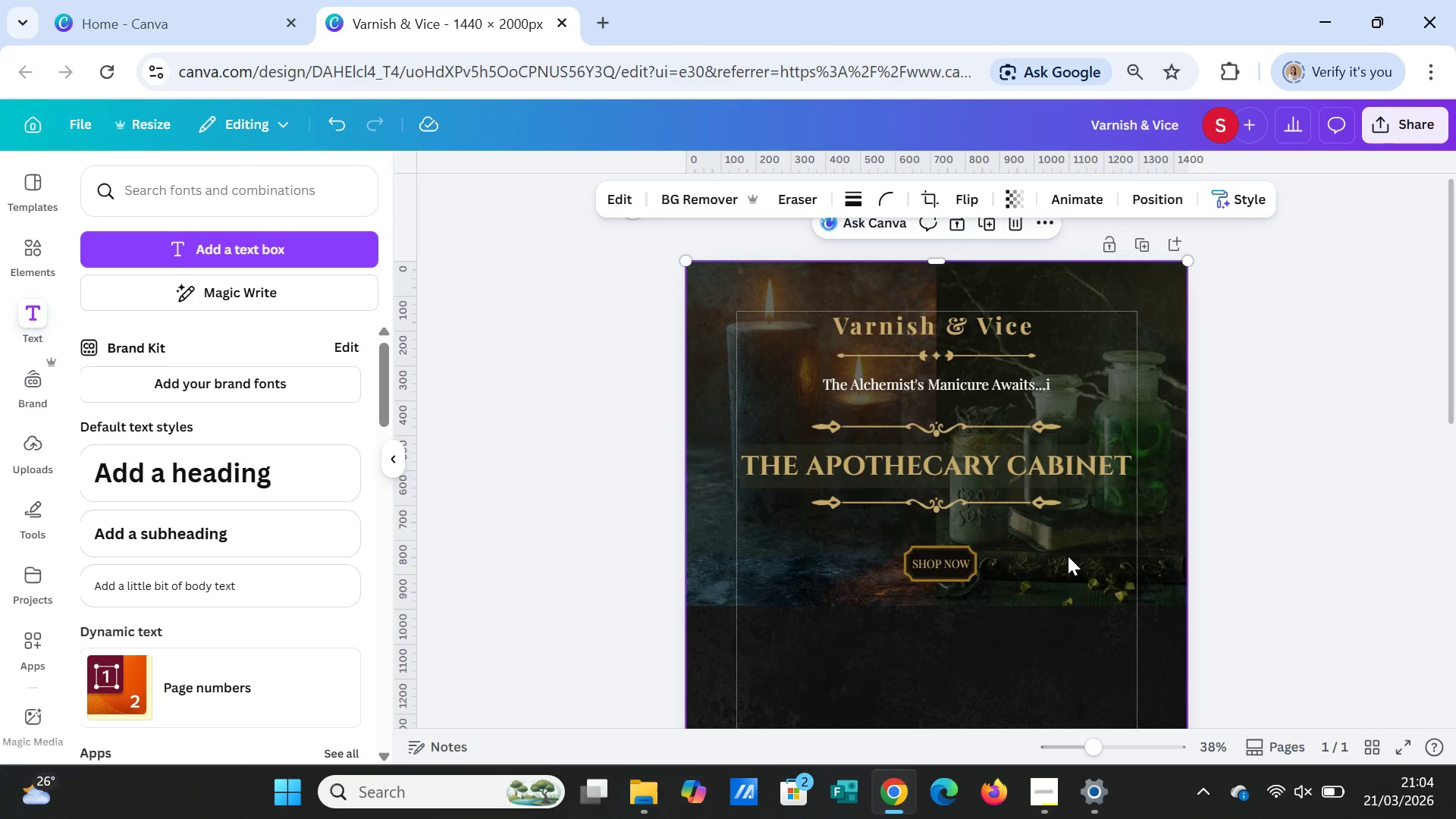 
left_click([1235, 532])
 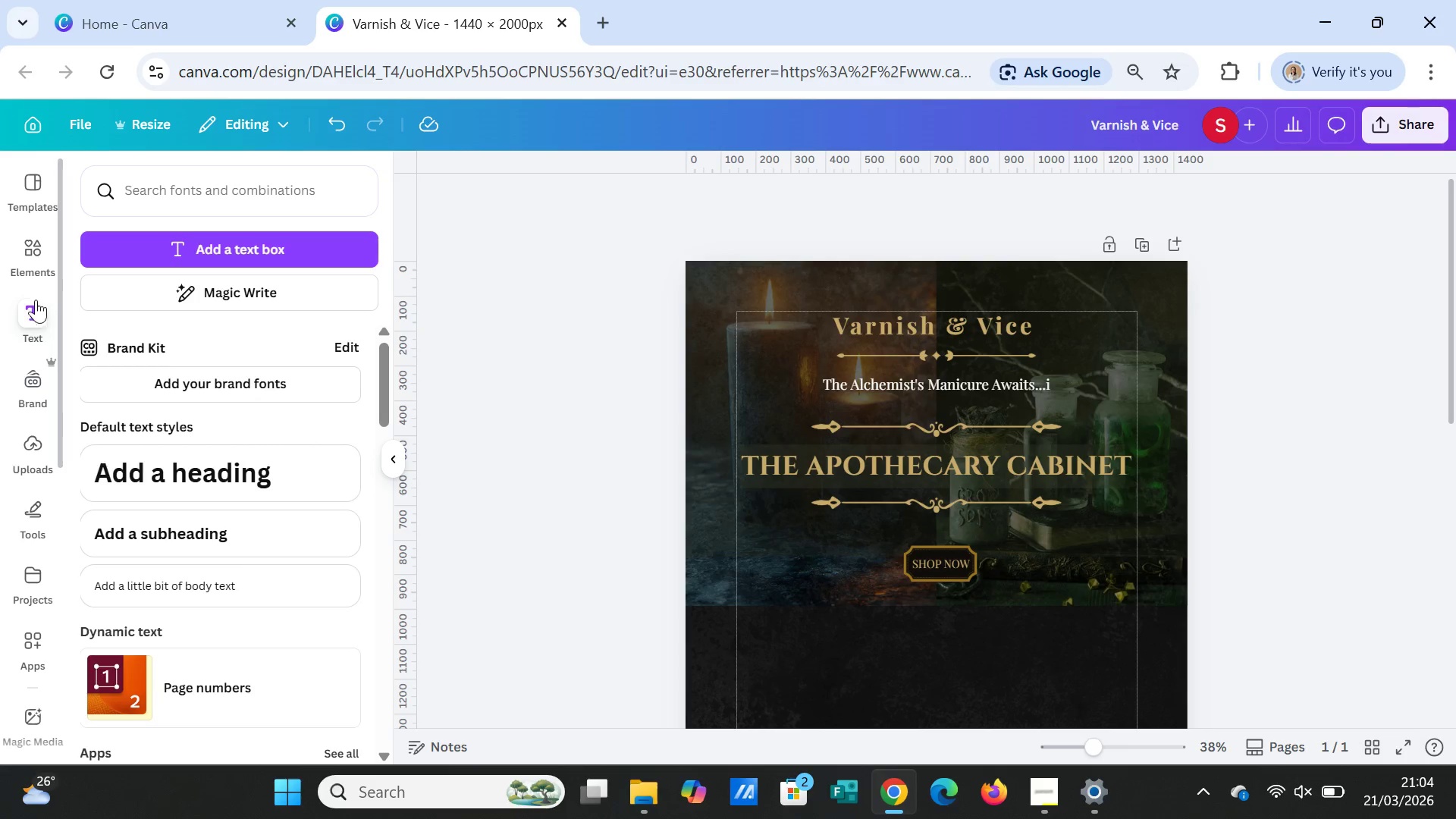 
left_click([30, 257])
 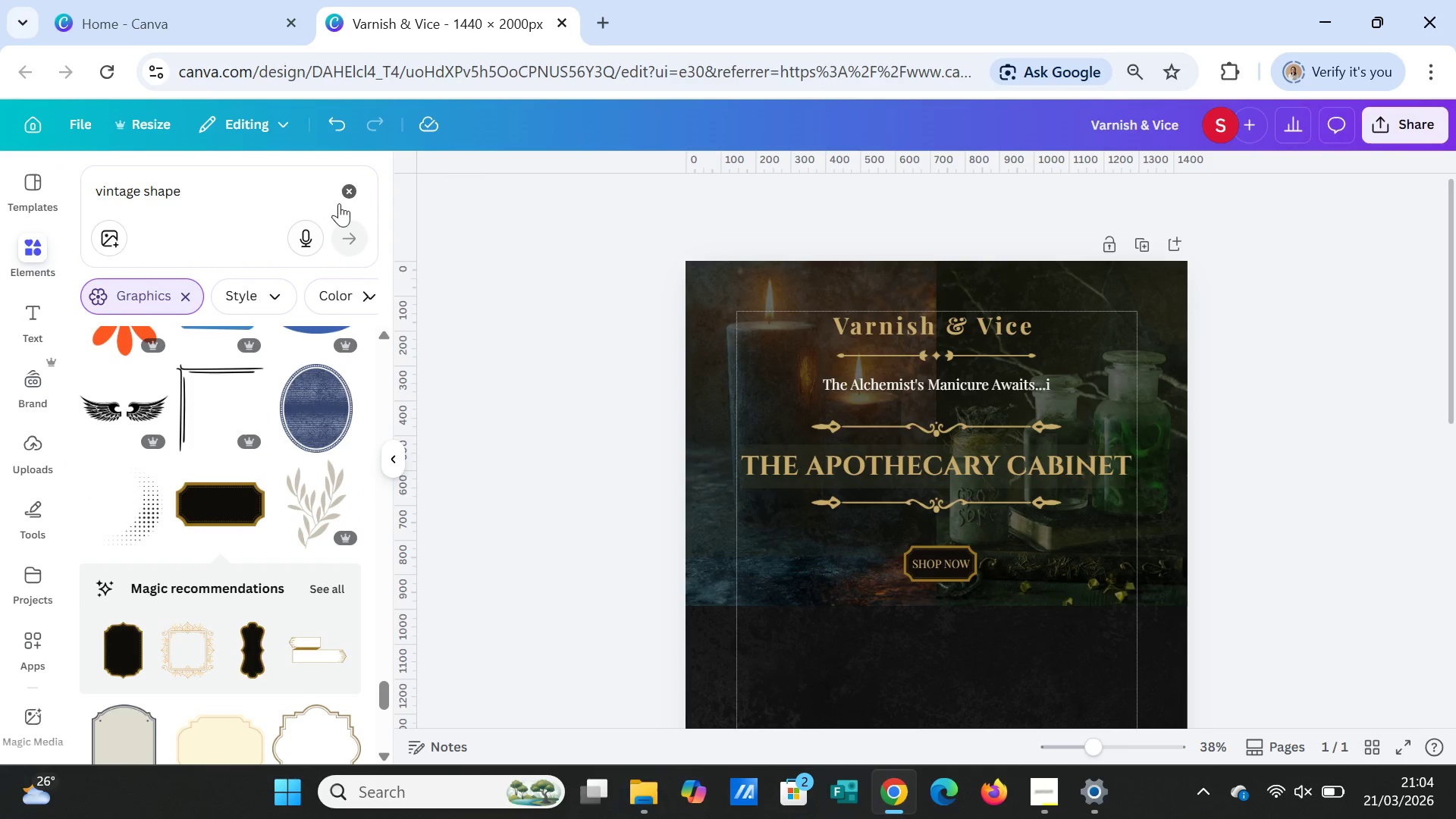 
left_click([345, 191])
 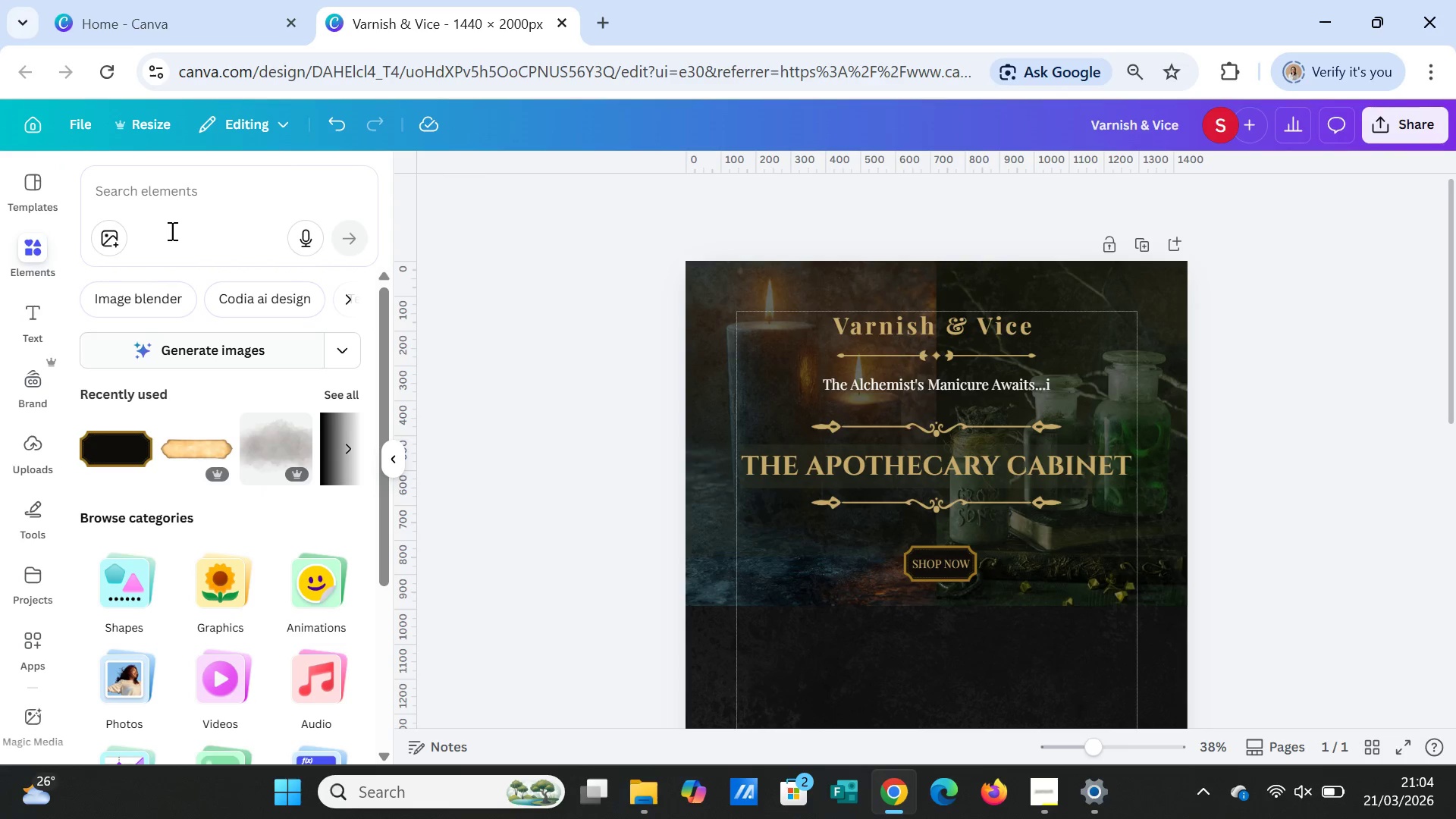 
left_click([177, 201])
 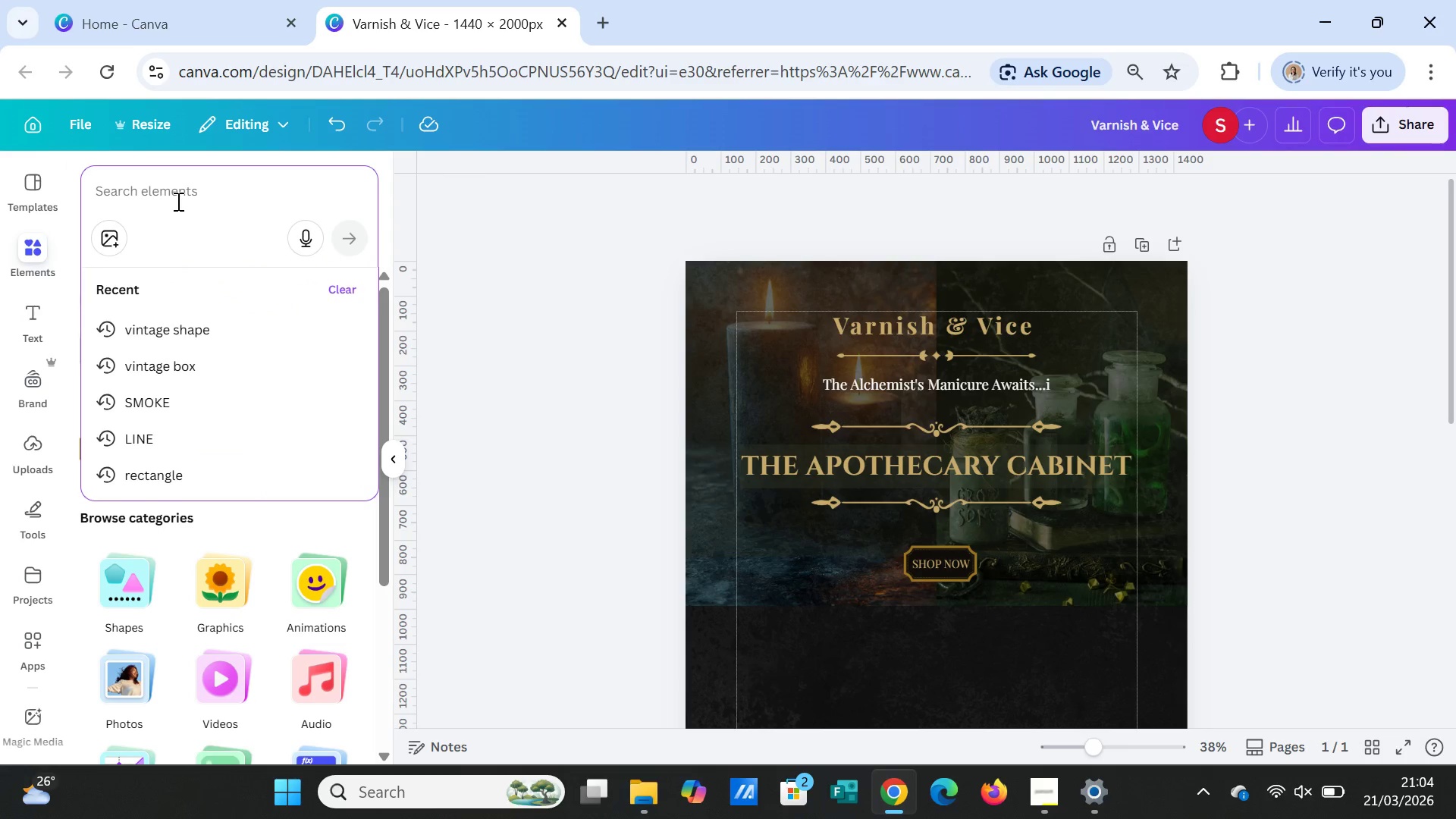 
type(LIn)
key(Backspace)
key(Backspace)
type(ine)
 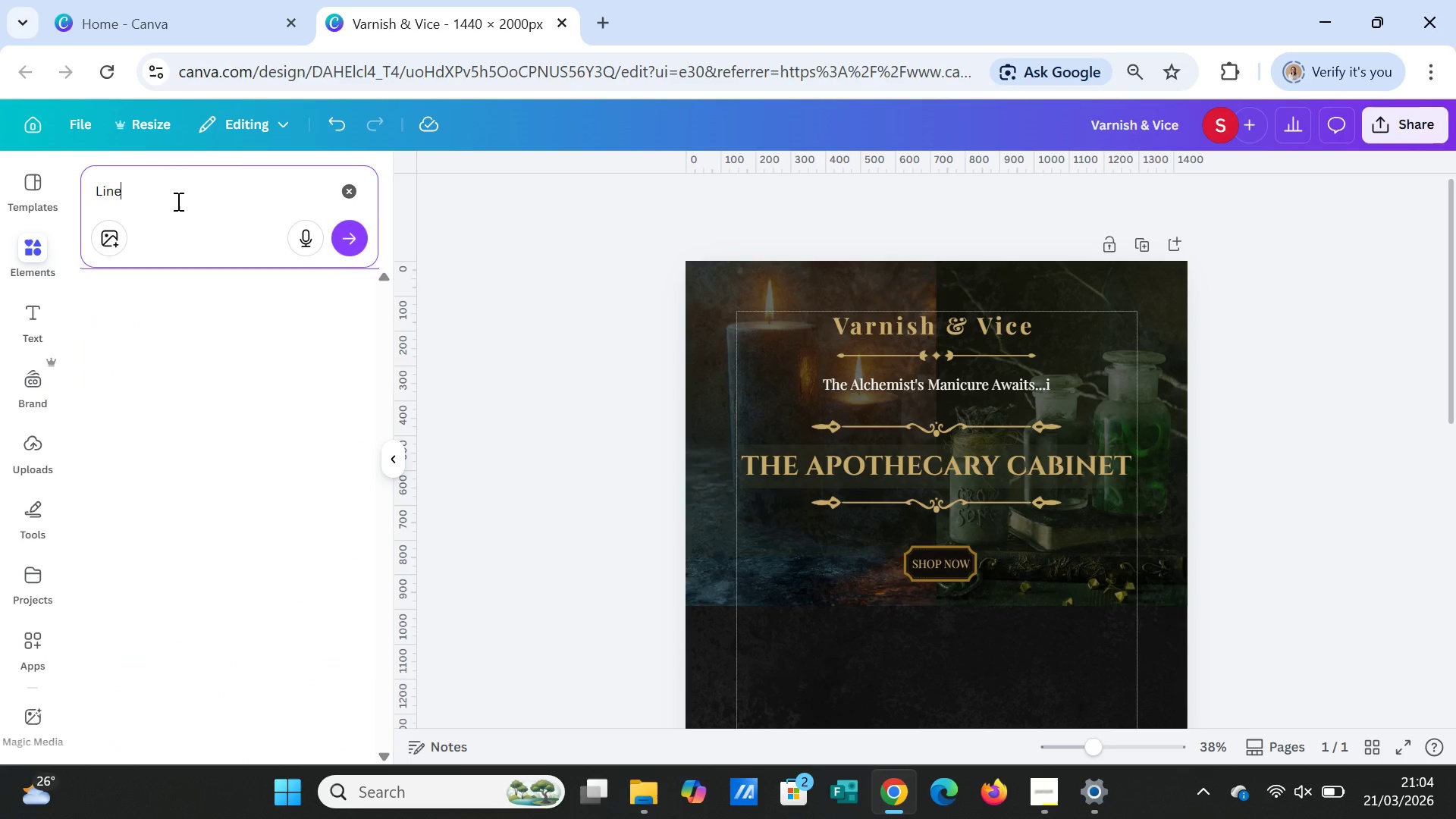 
key(Enter)
 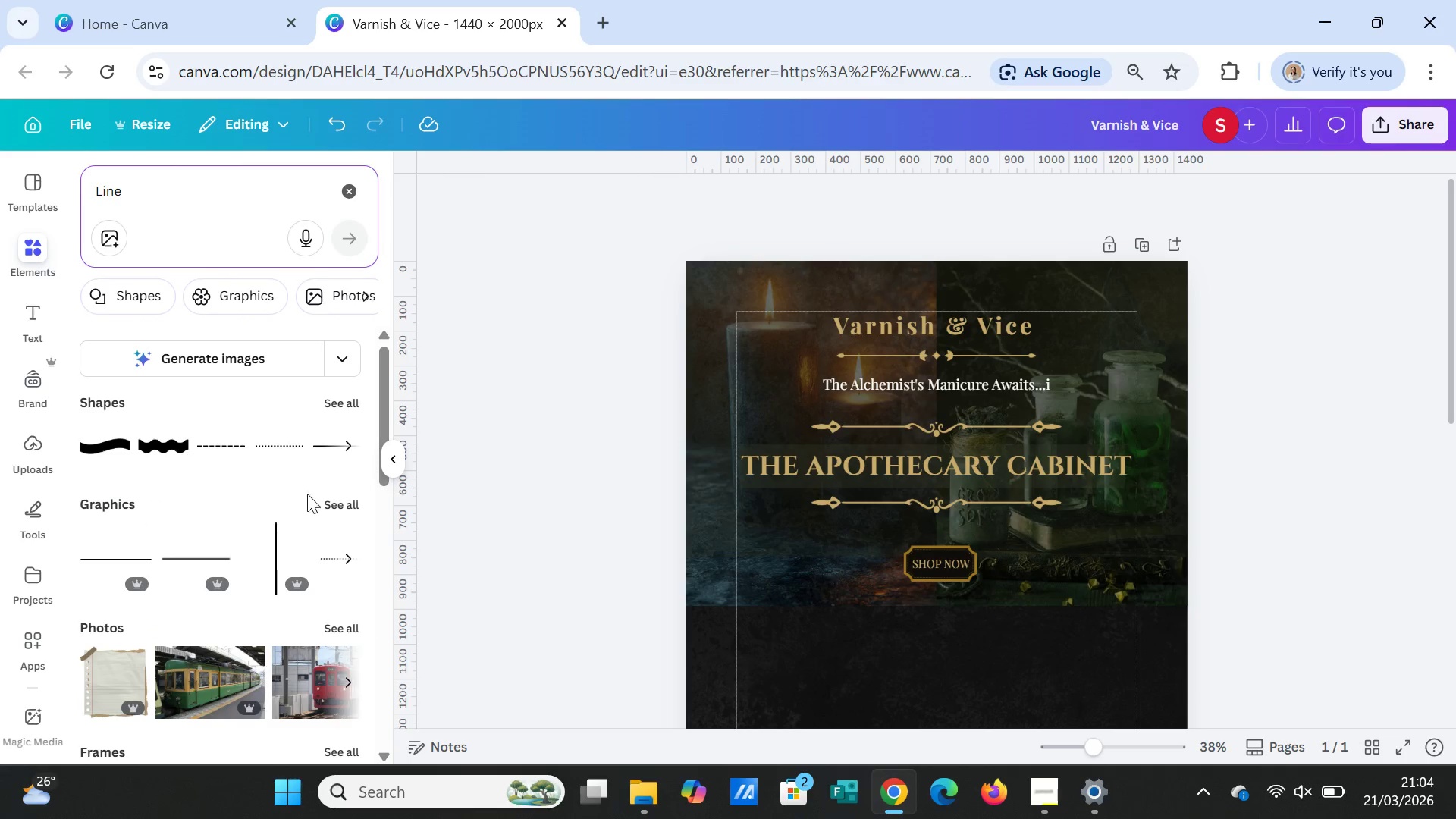 
left_click([353, 400])
 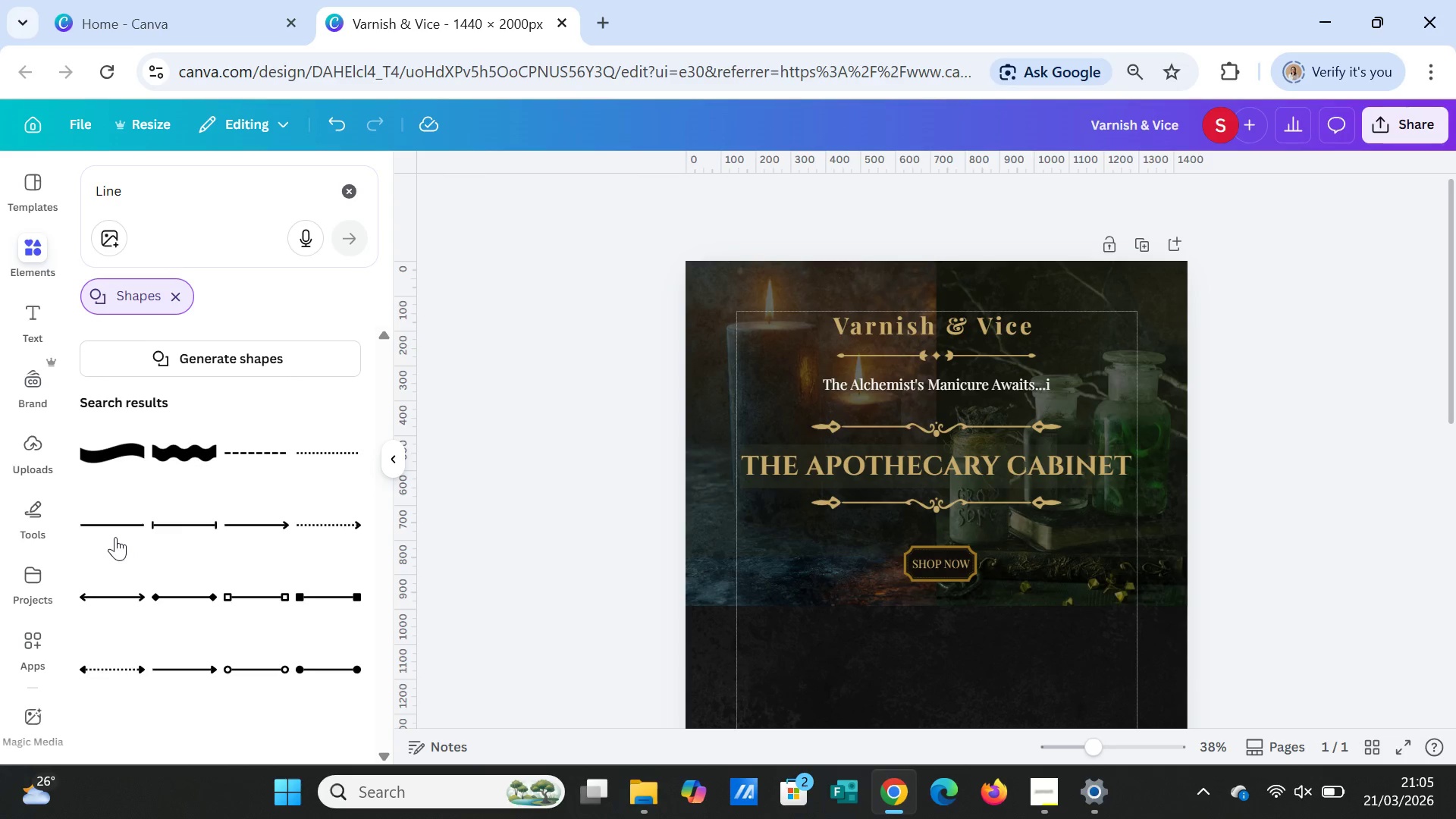 
wait(5.92)
 